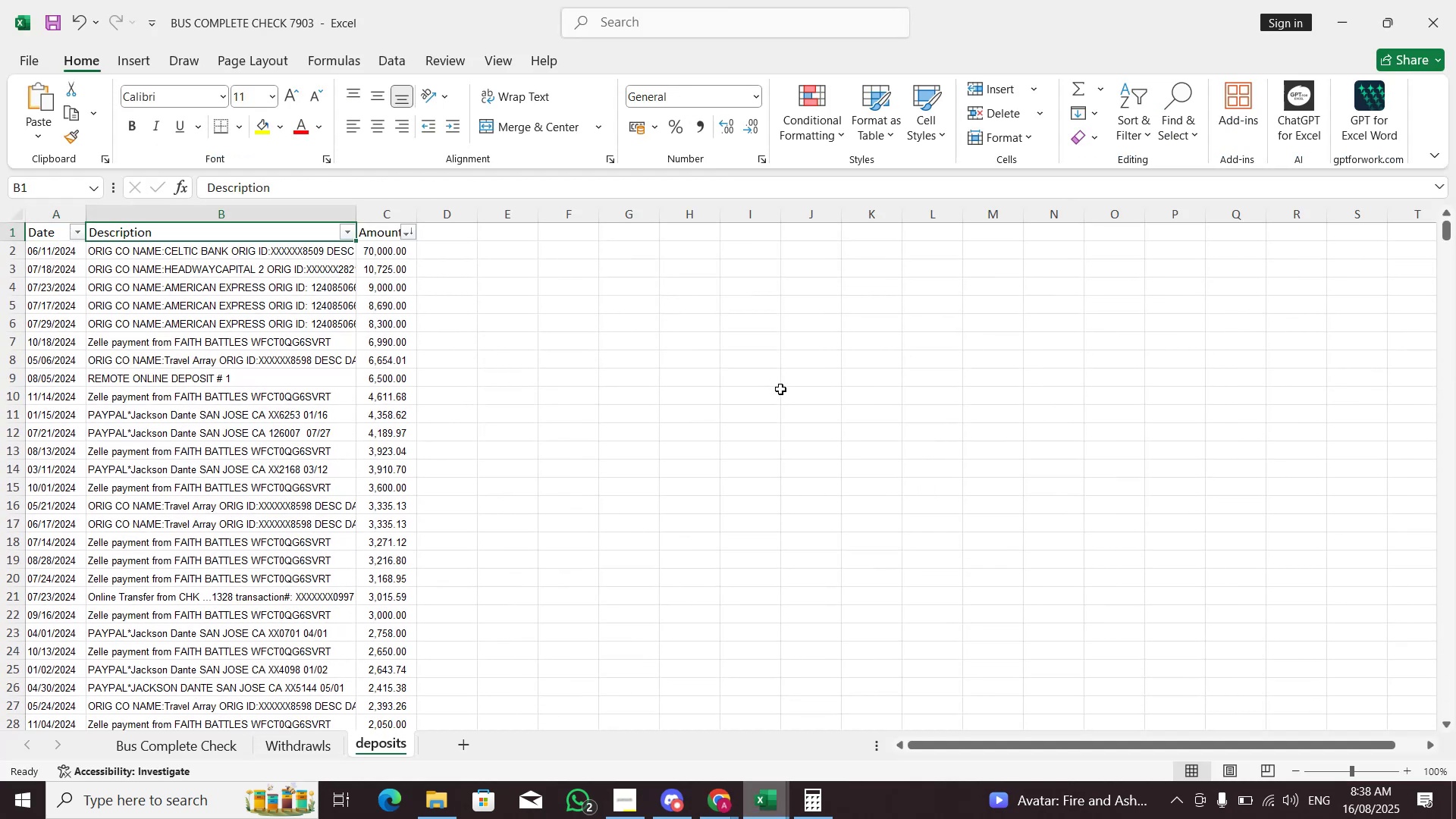 
hold_key(key=ArrowDown, duration=0.75)
 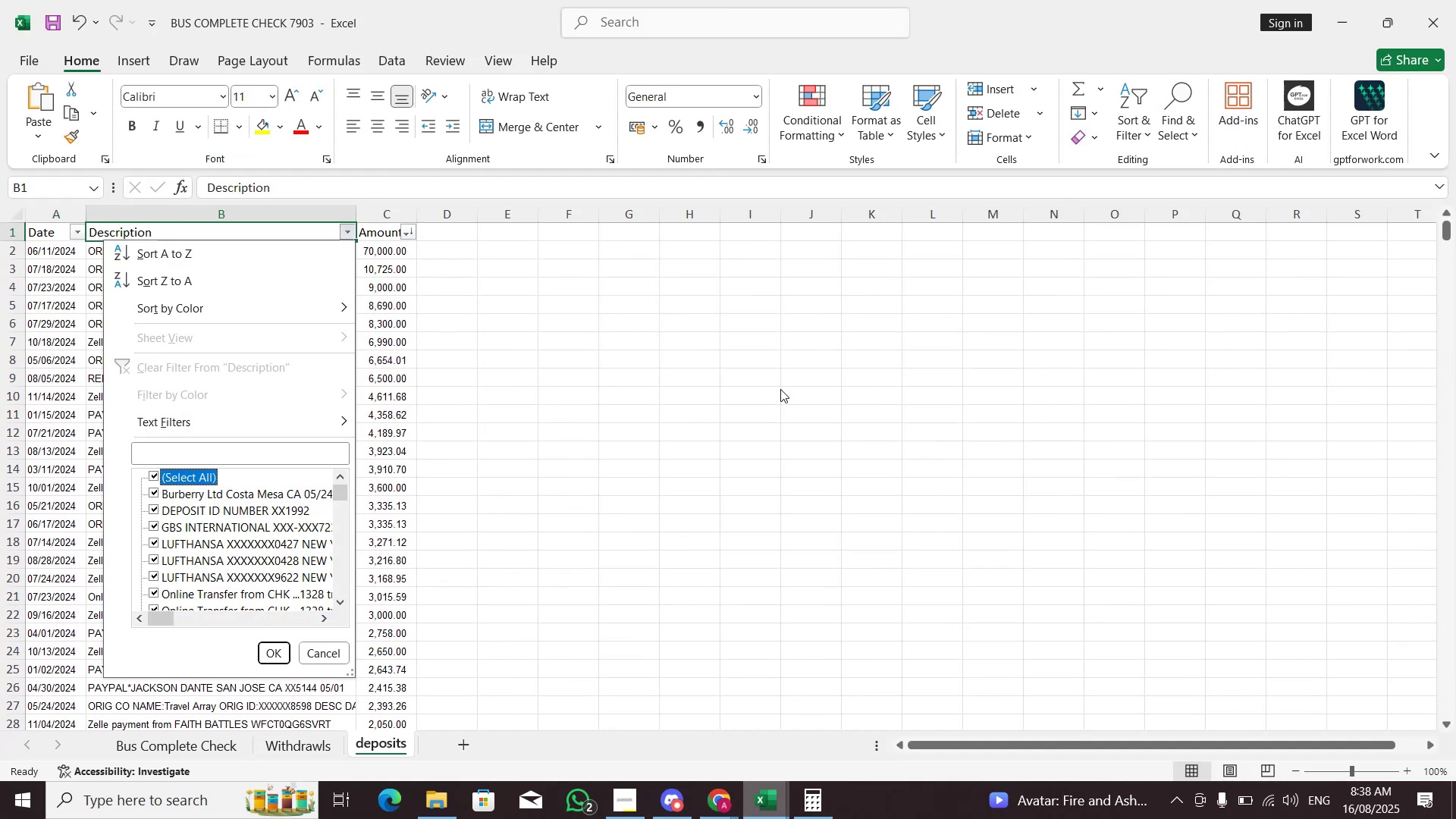 
key(ArrowUp)
 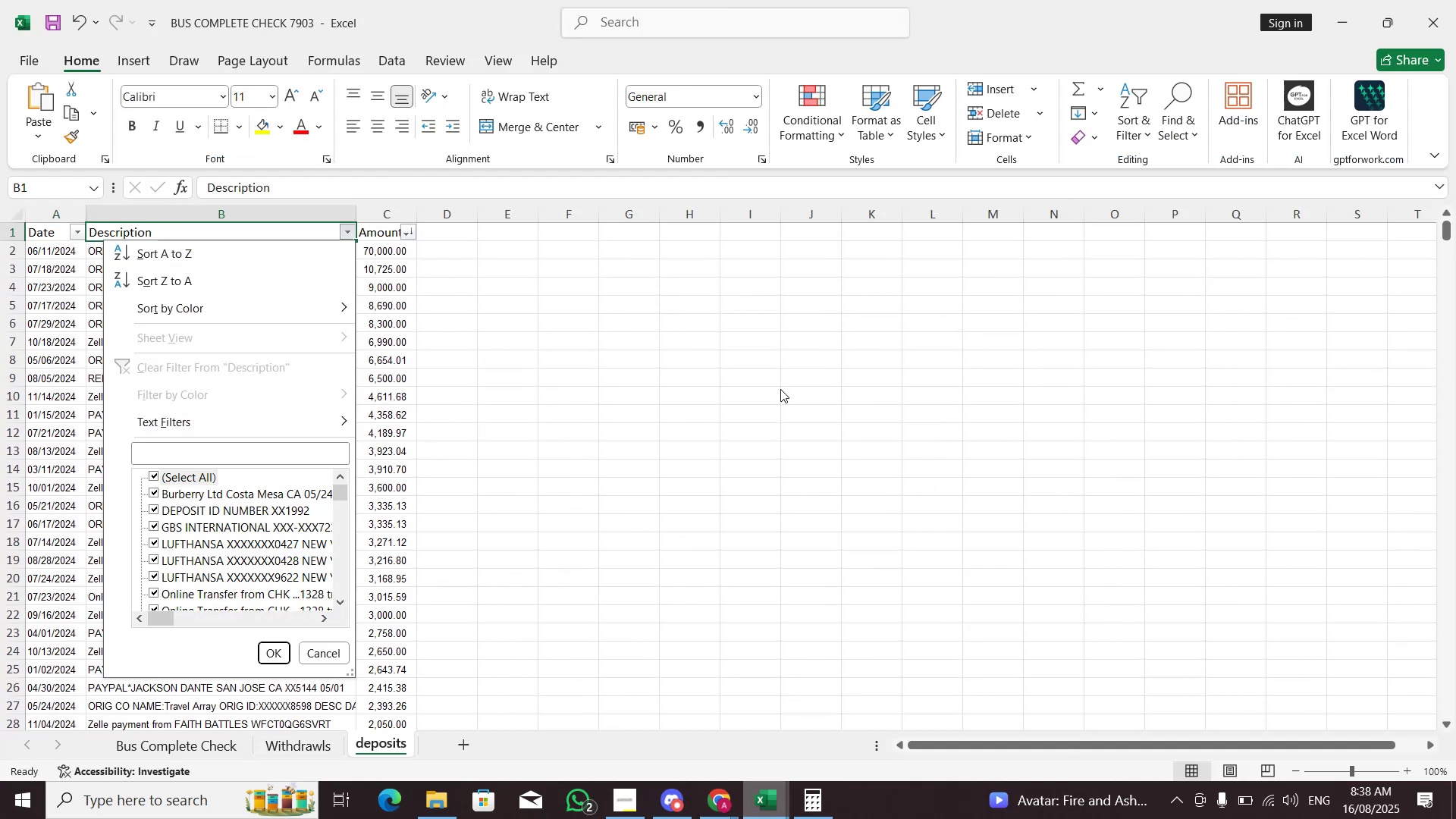 
key(Control+ControlLeft)
 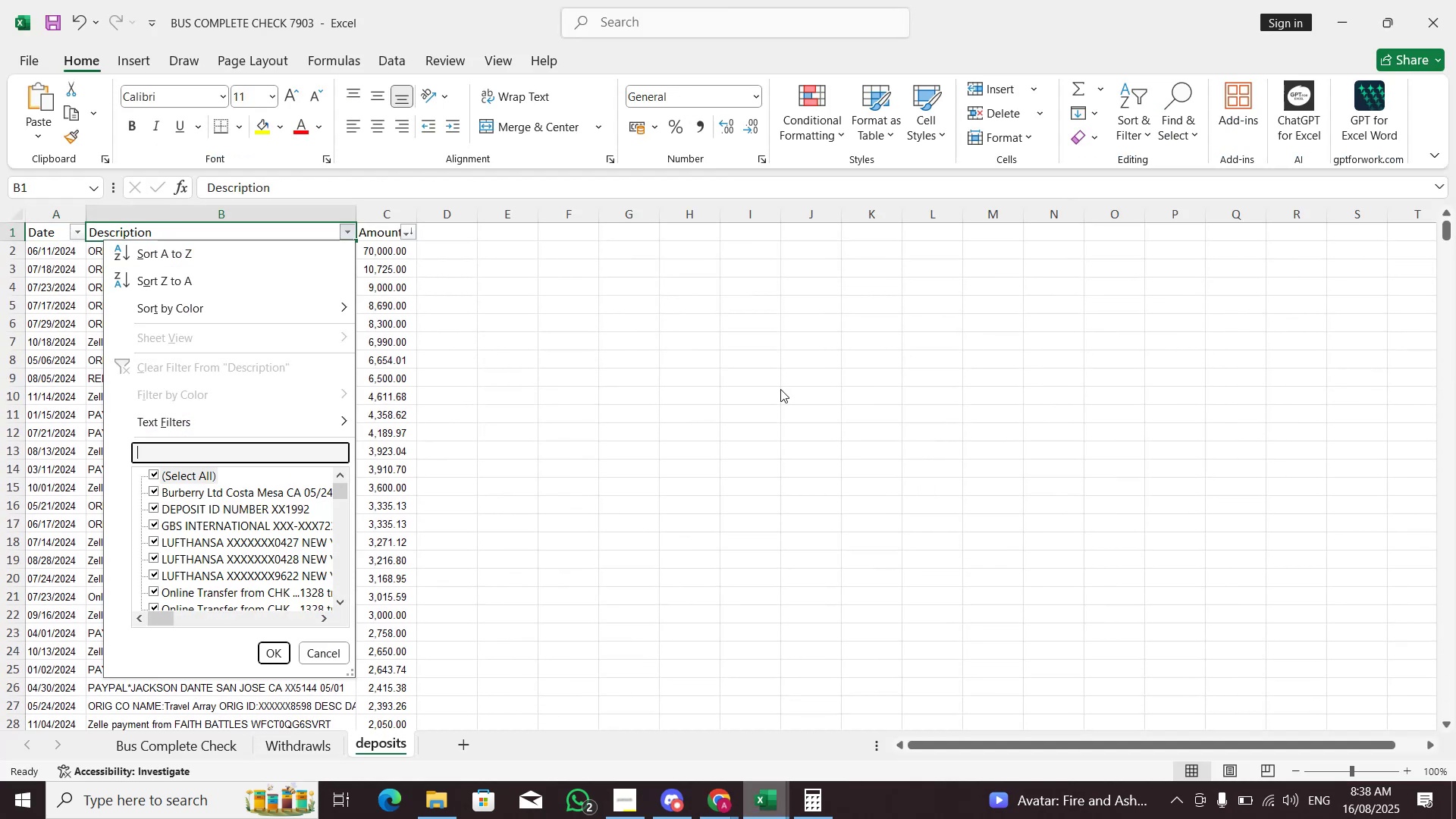 
key(Control+V)
 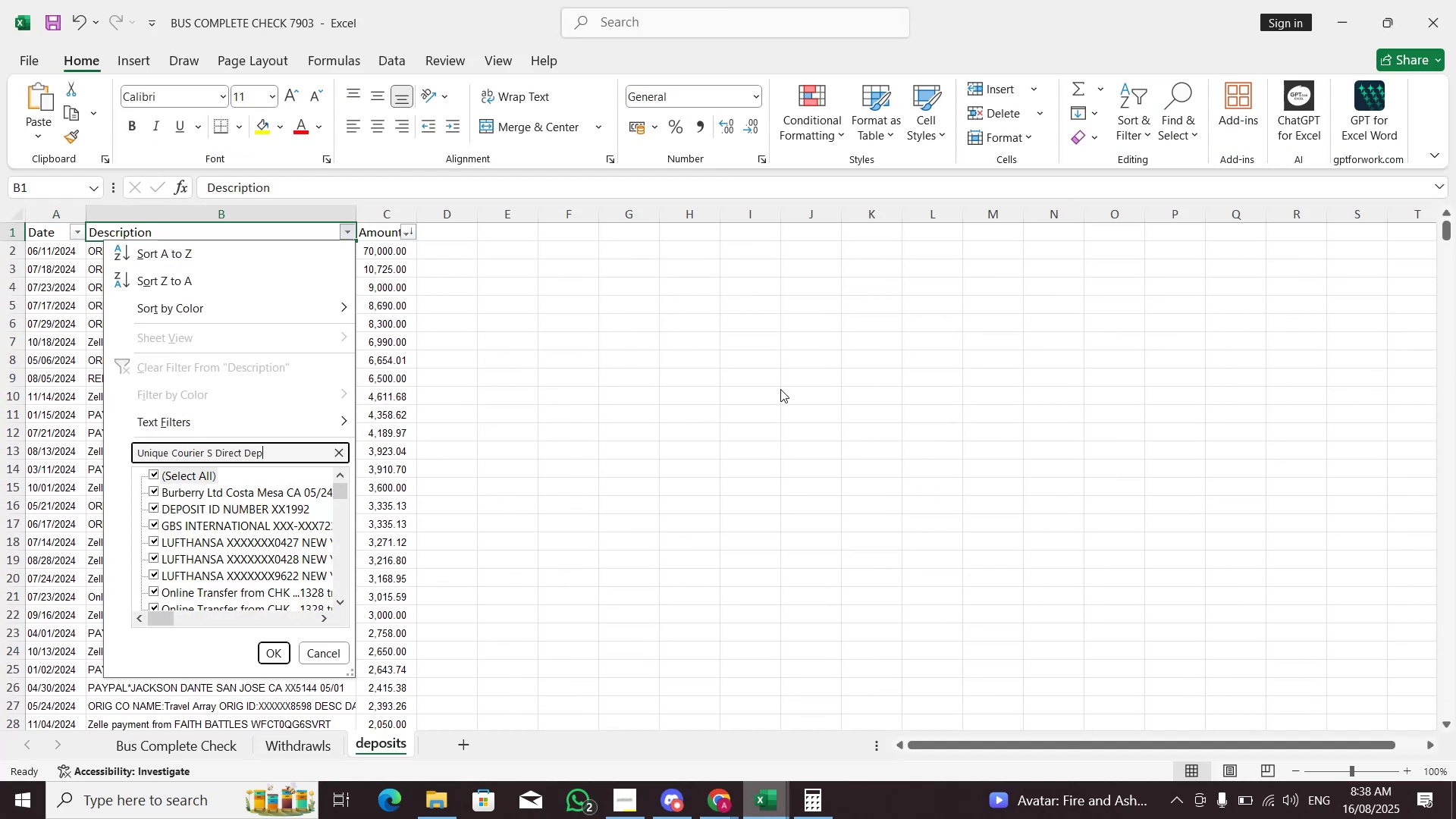 
key(Backslash)
 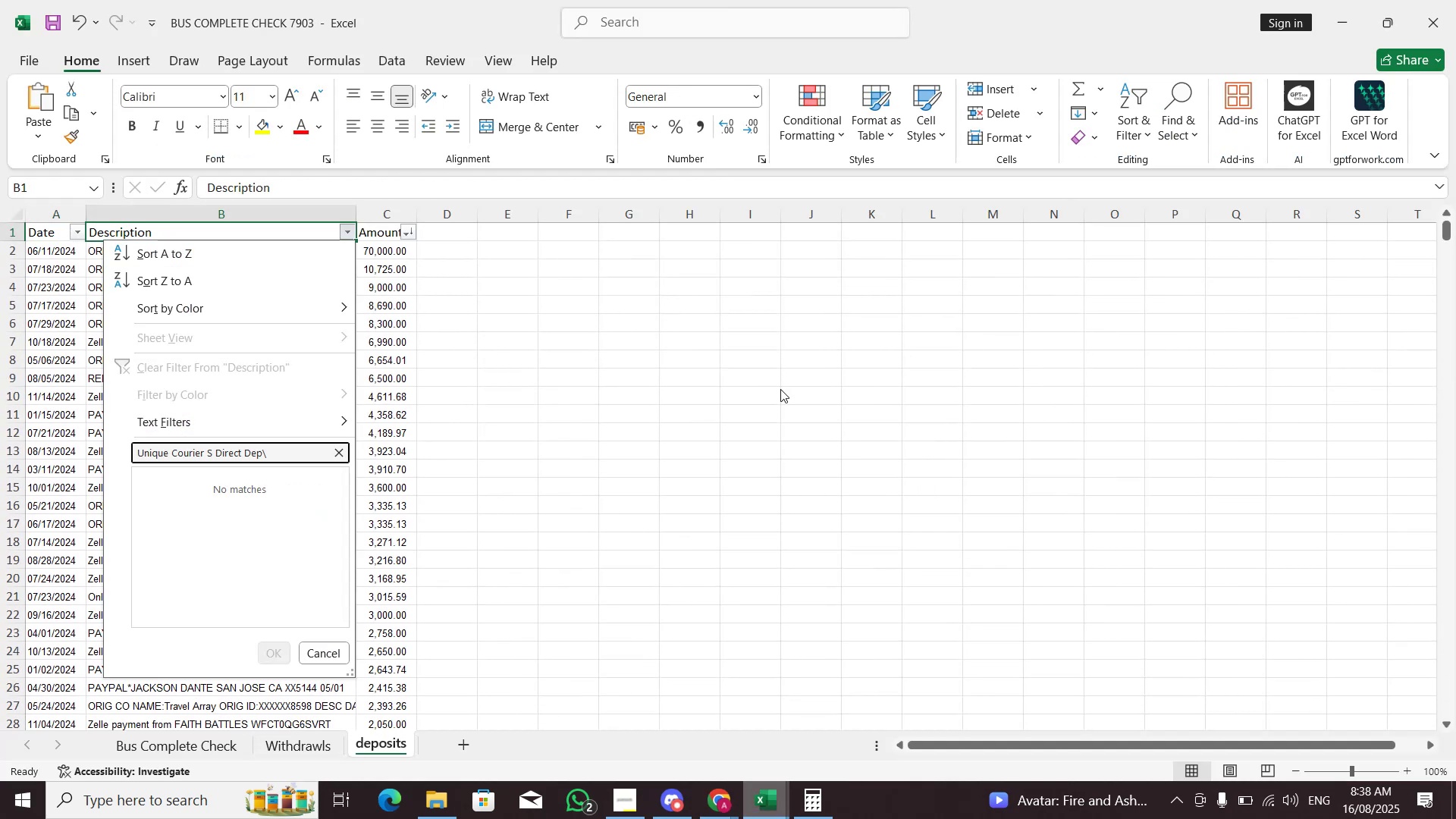 
key(Enter)
 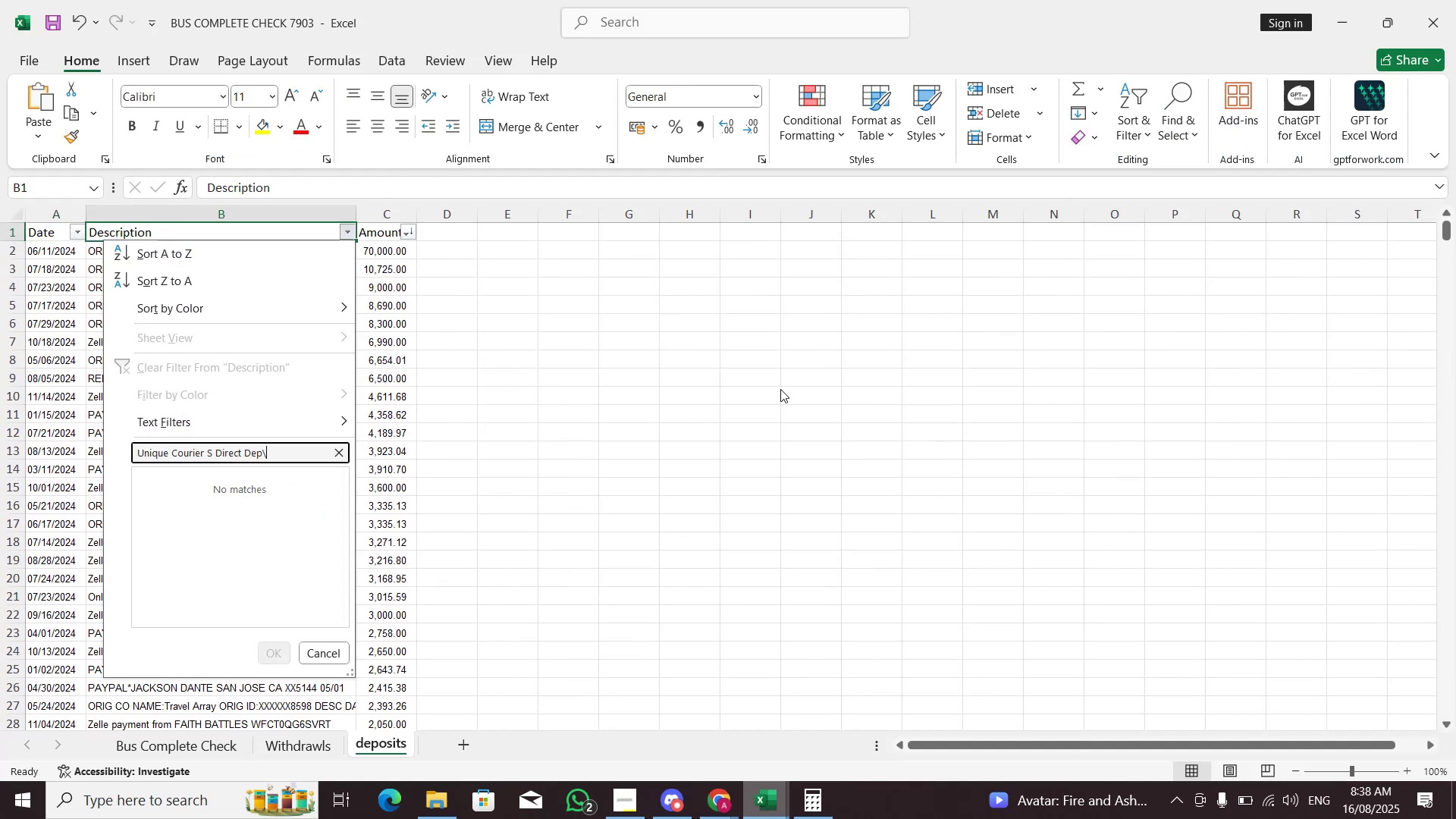 
key(Backspace)
 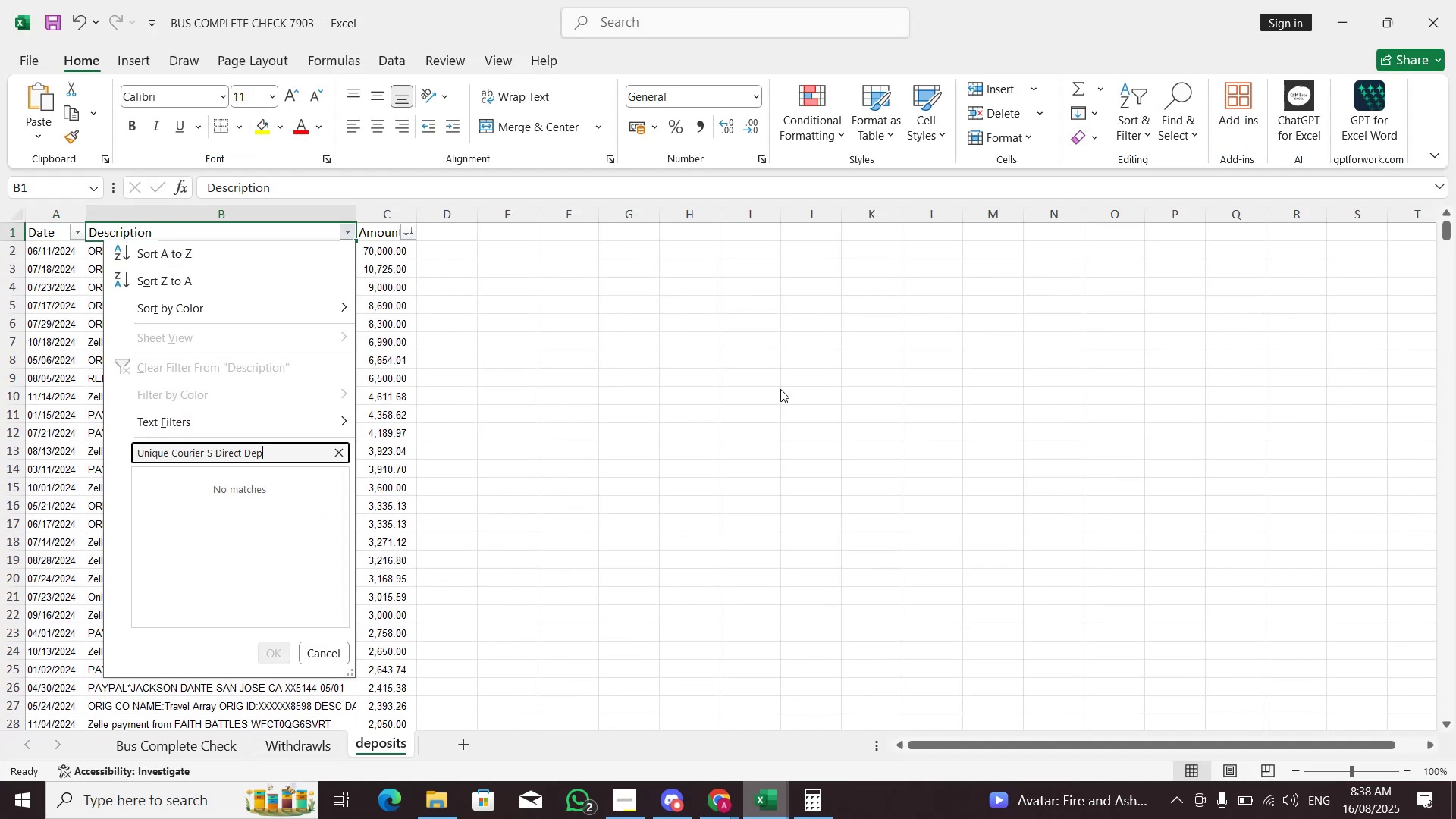 
key(Enter)
 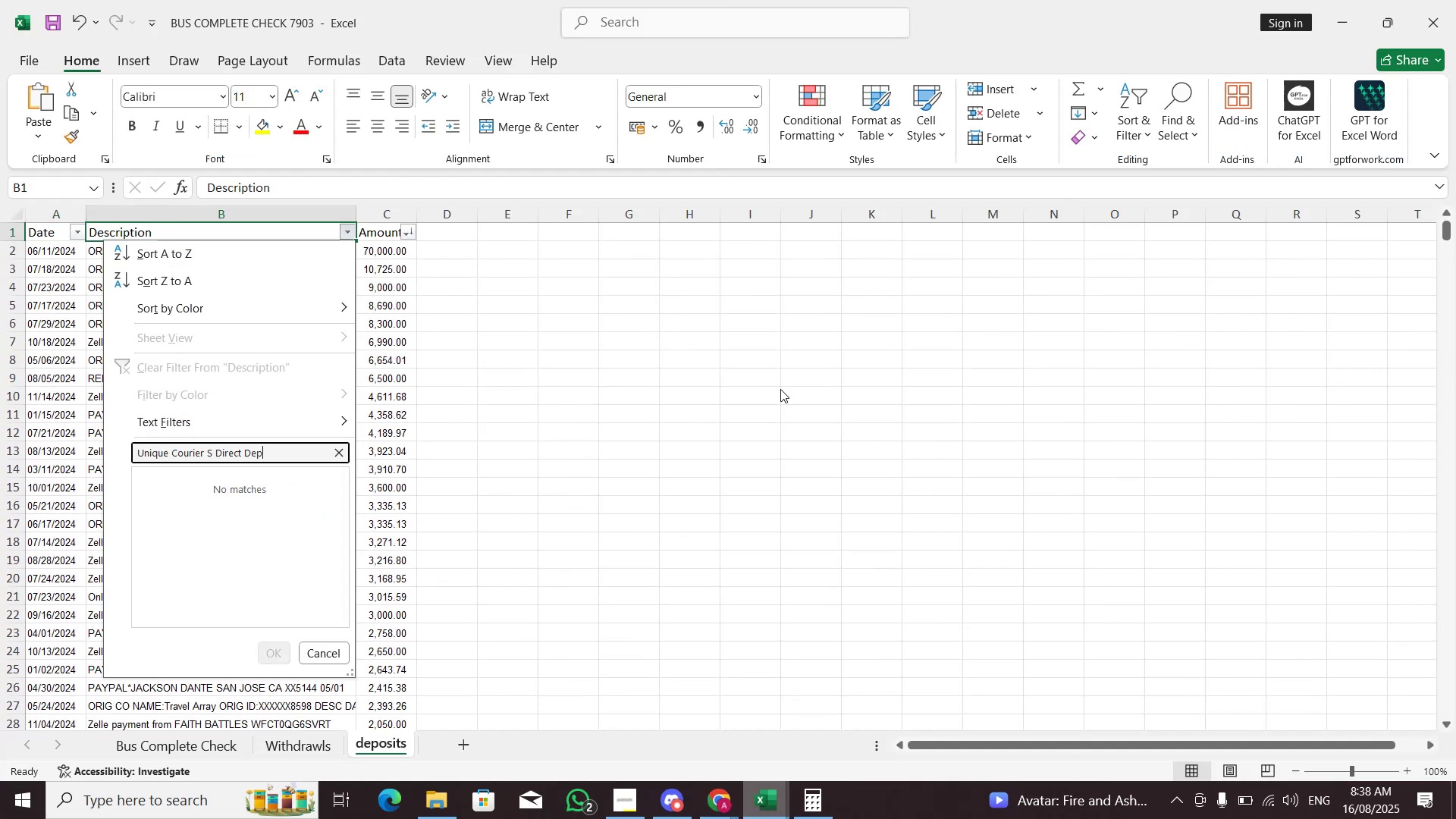 
key(Escape)
 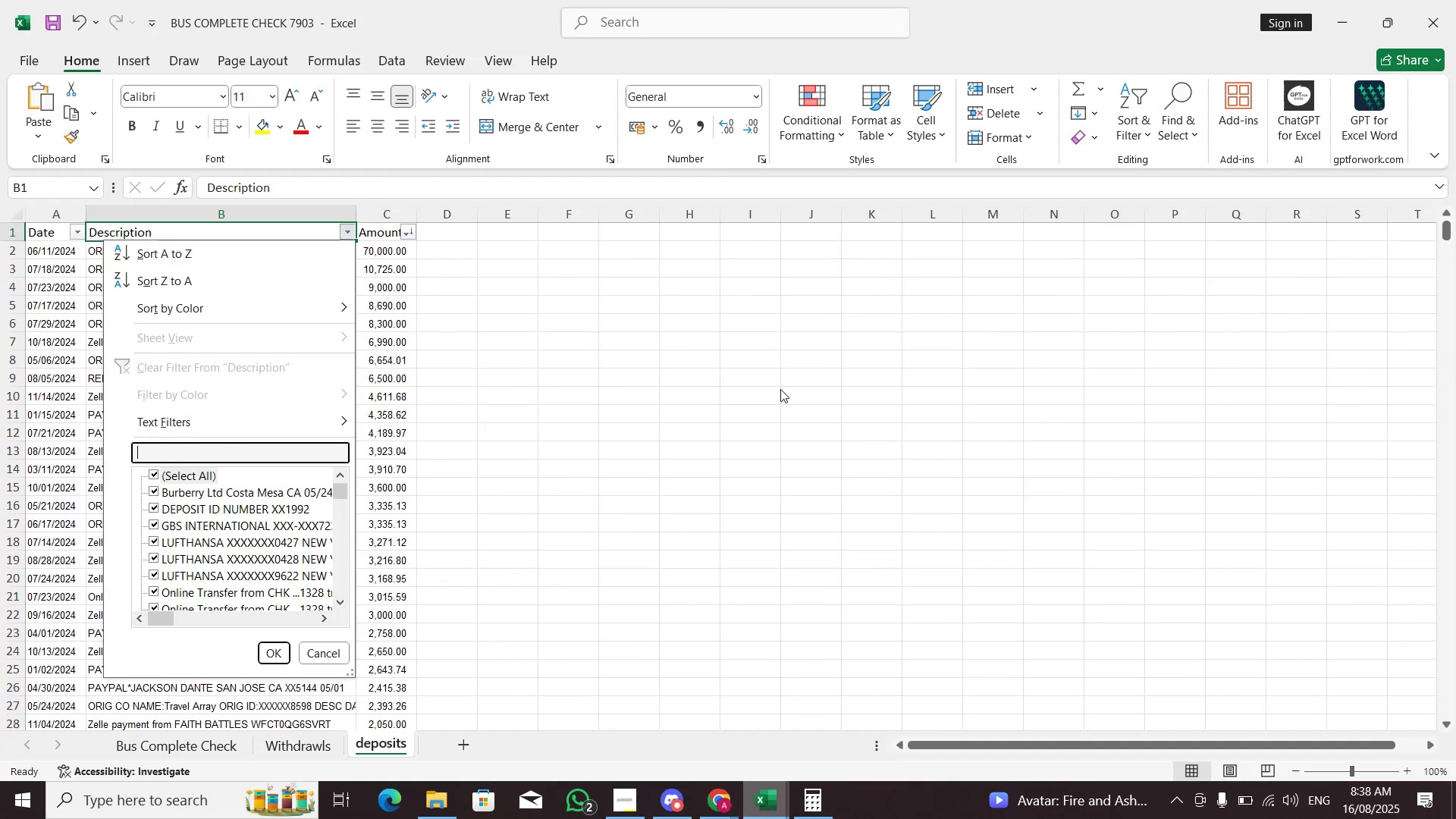 
key(Escape)
 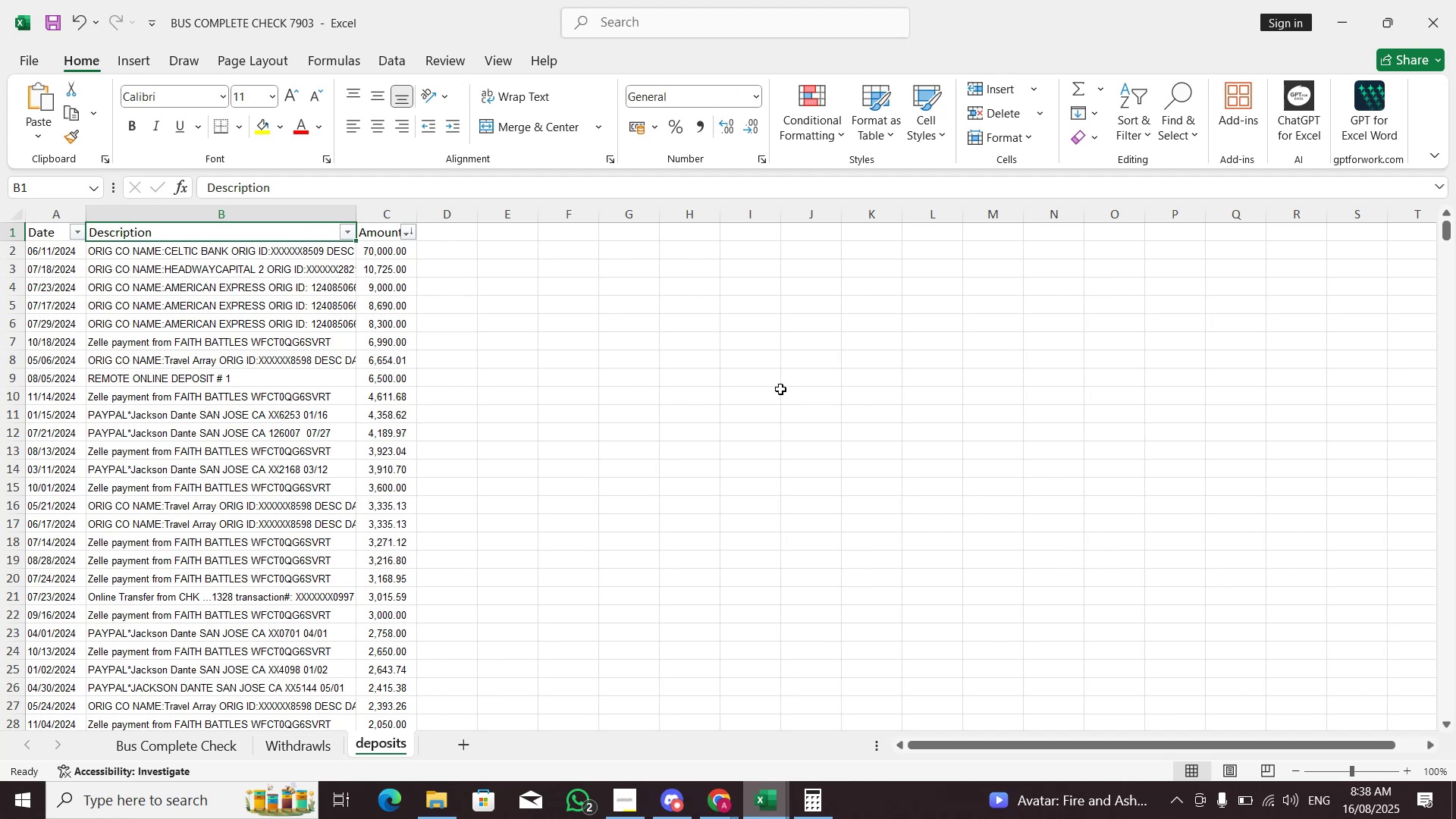 
key(Control+PageUp)
 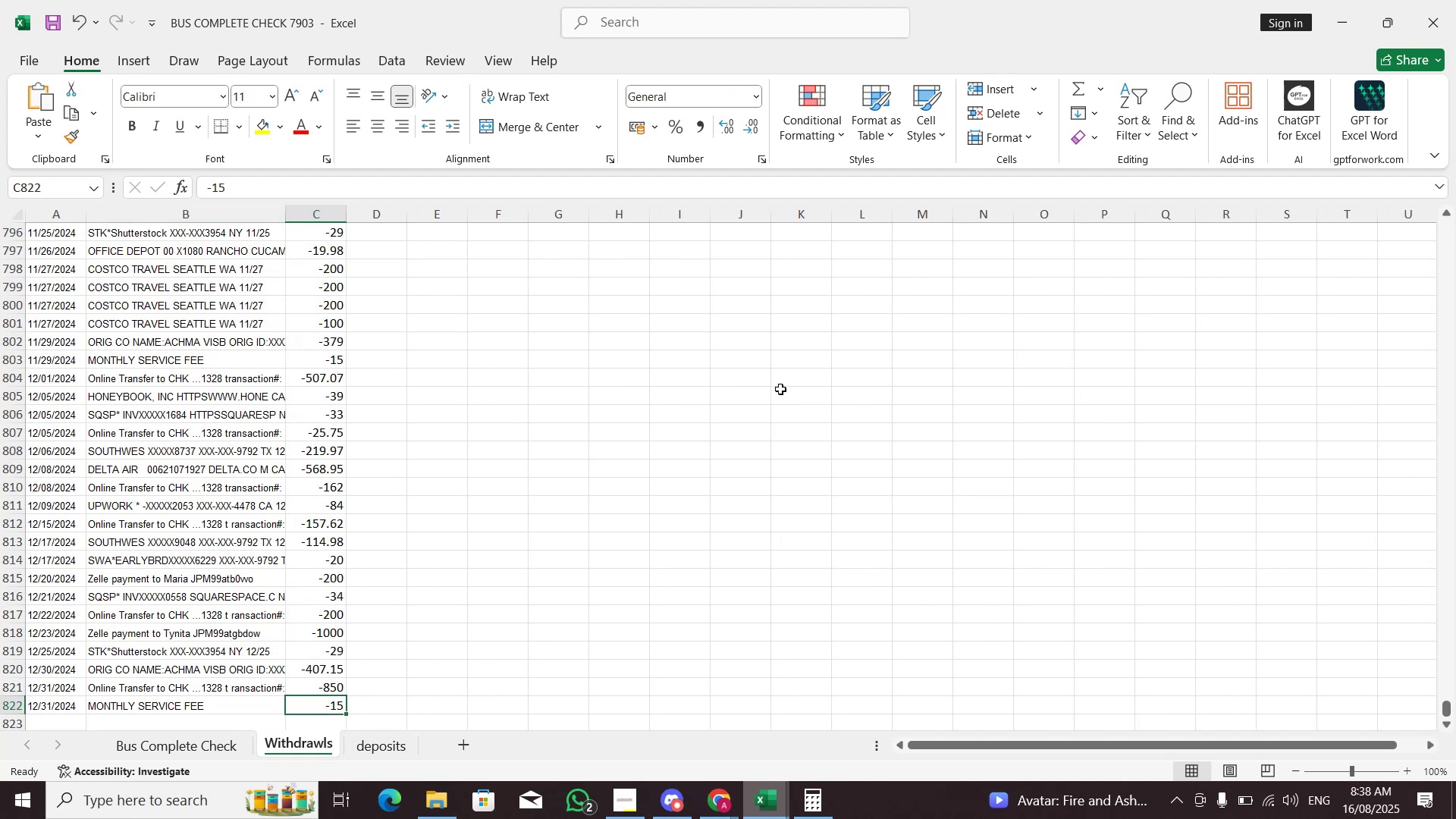 
key(ArrowLeft)
 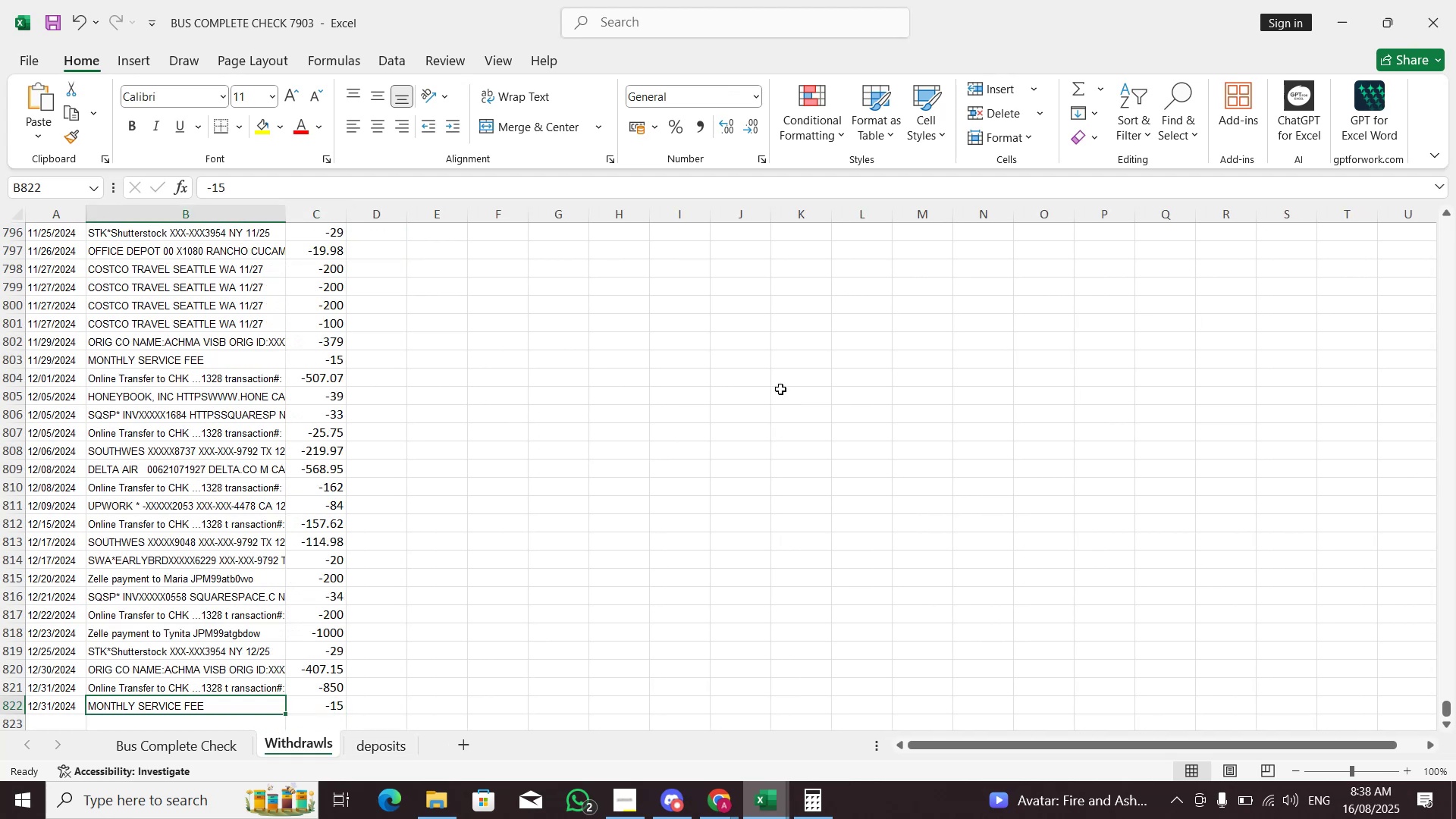 
key(ArrowUp)
 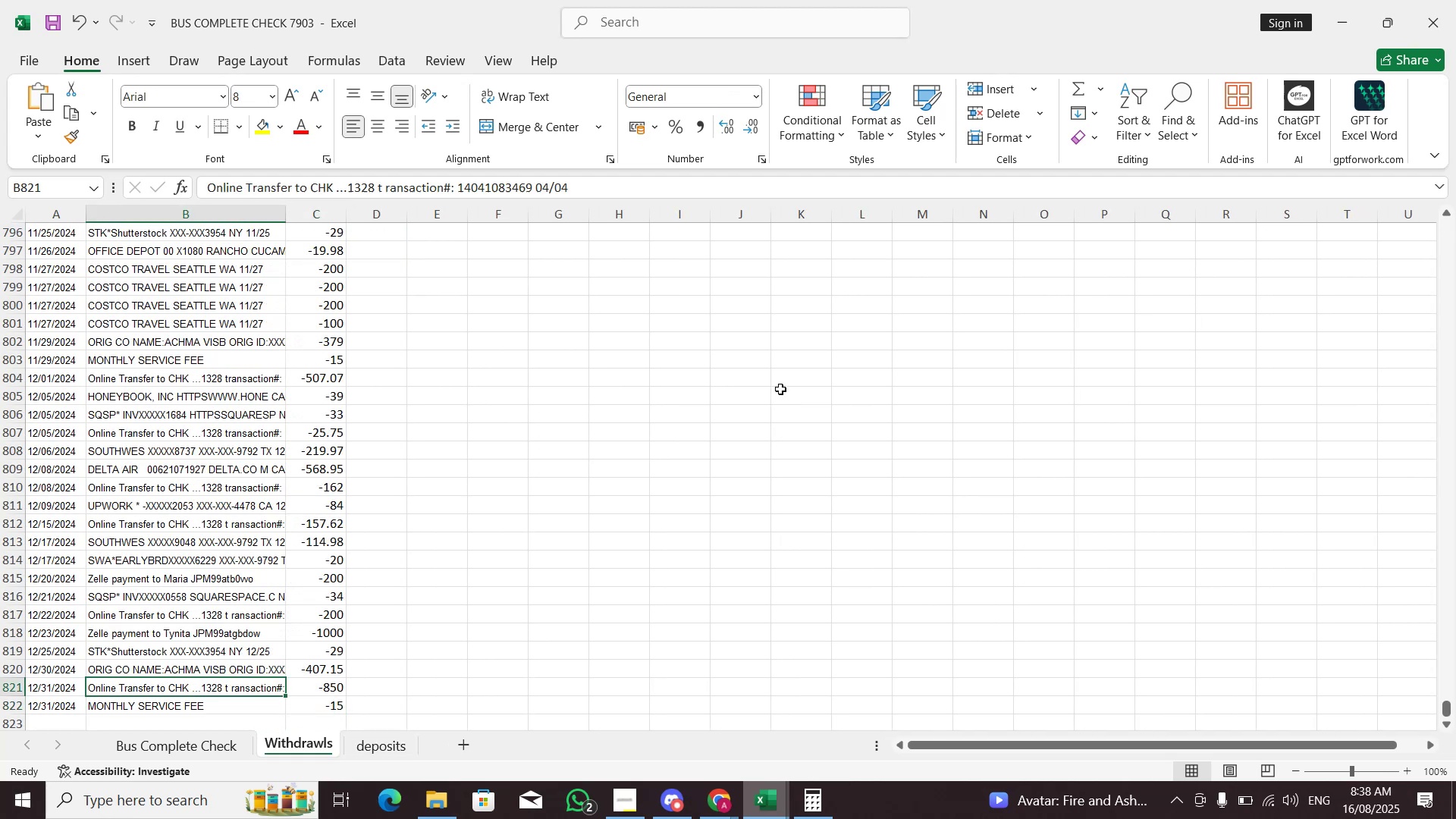 
key(Control+ControlLeft)
 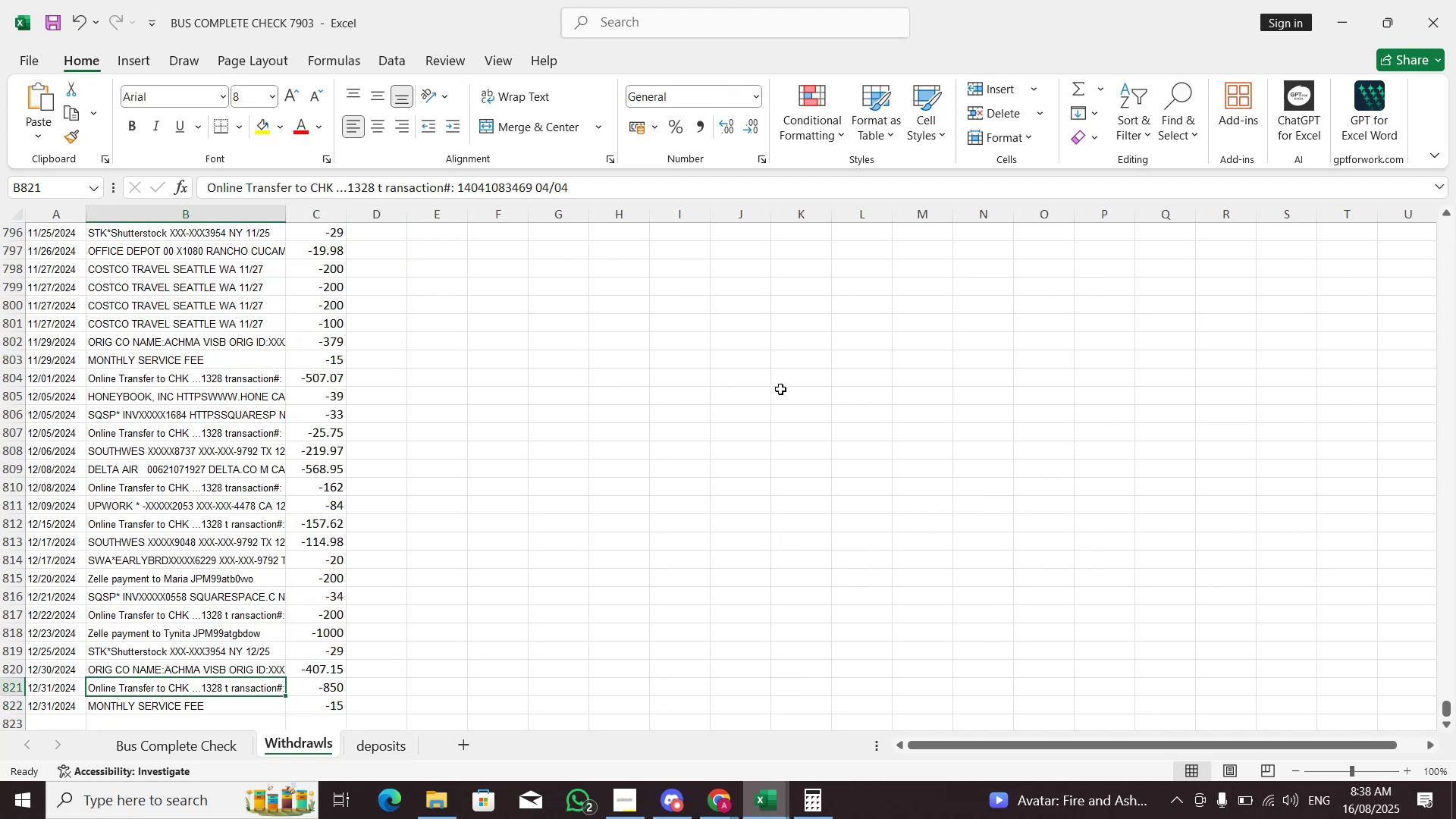 
key(Control+ArrowUp)
 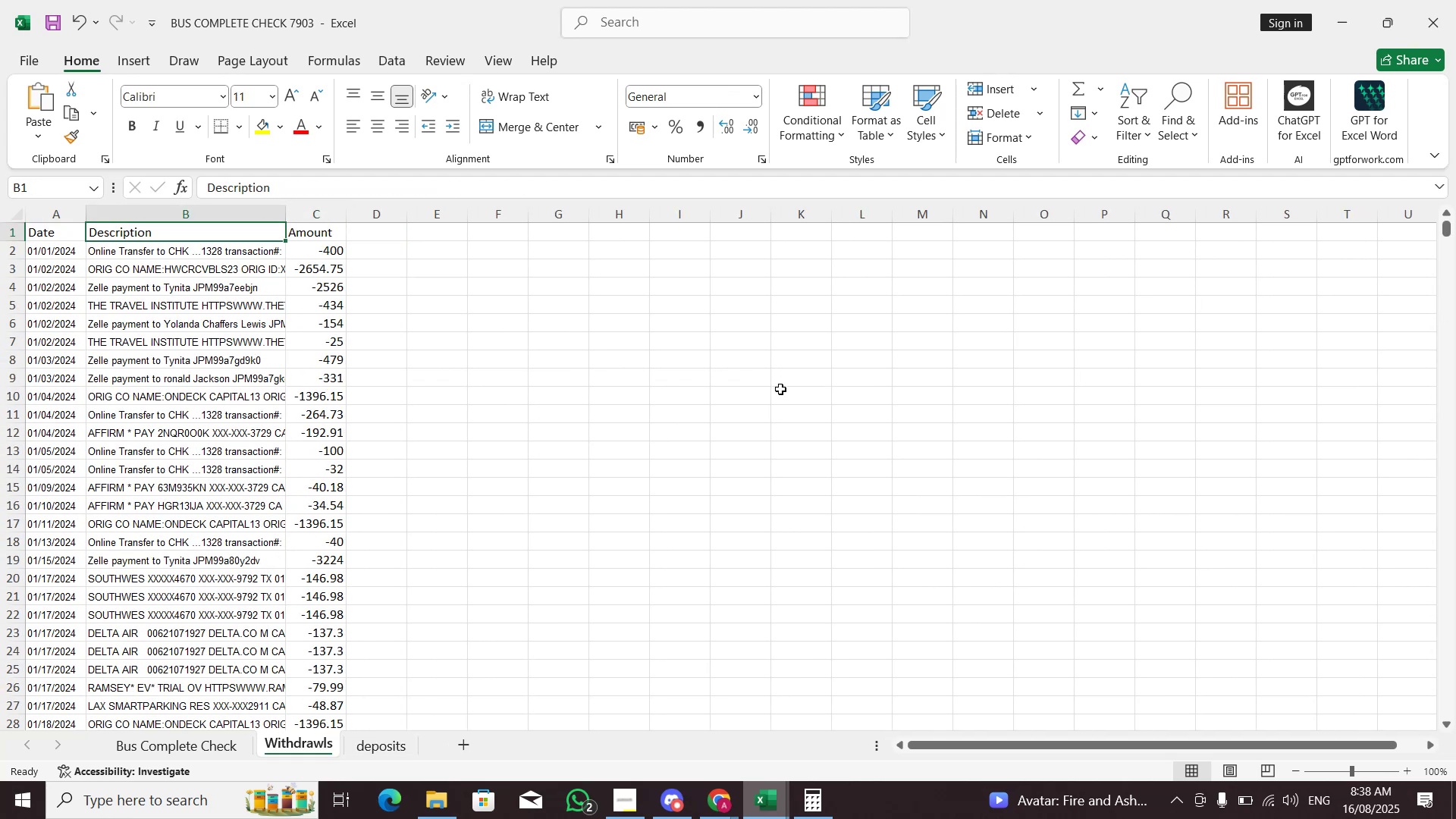 
key(ArrowUp)
 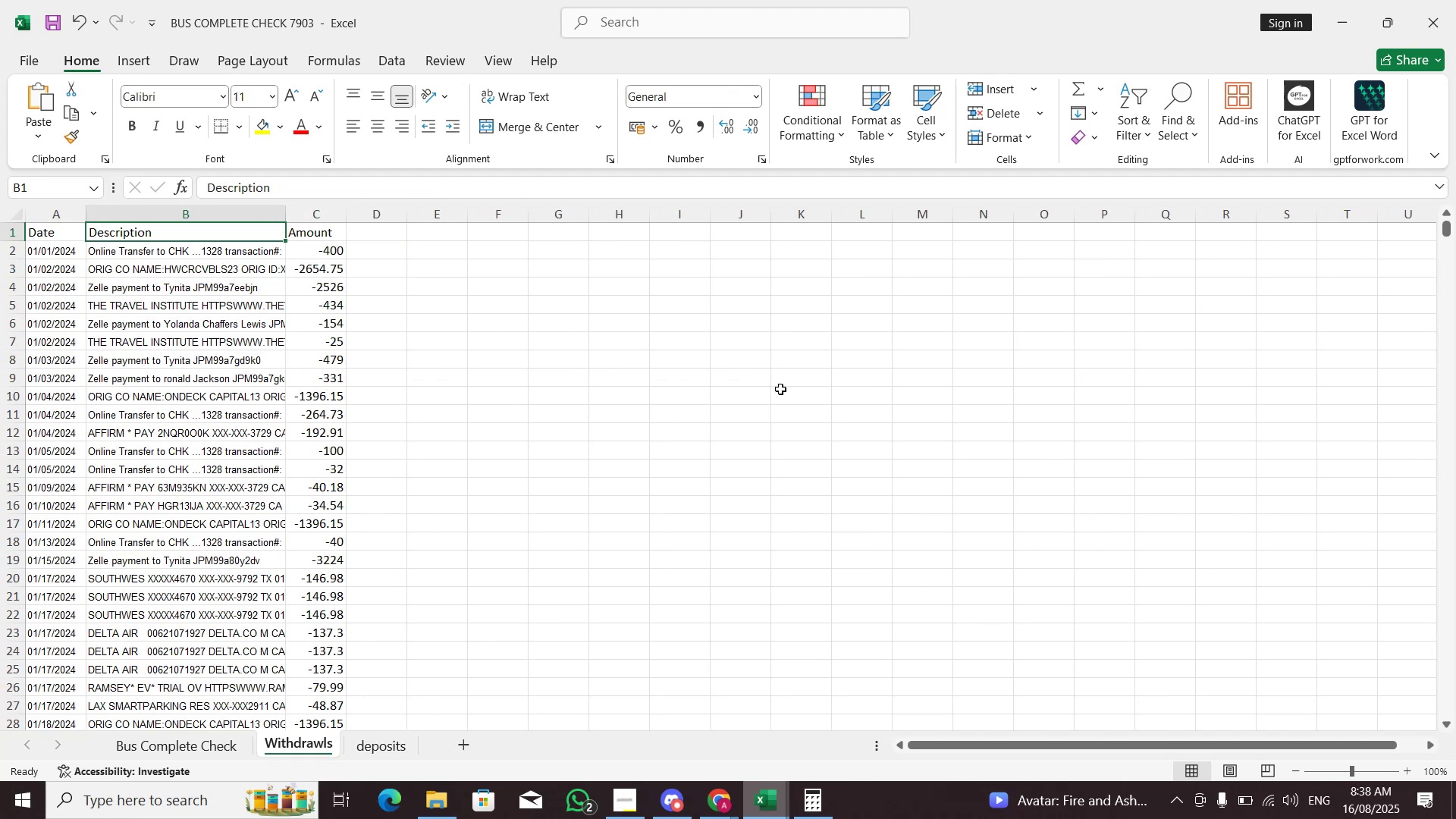 
key(Control+Shift+Space)
 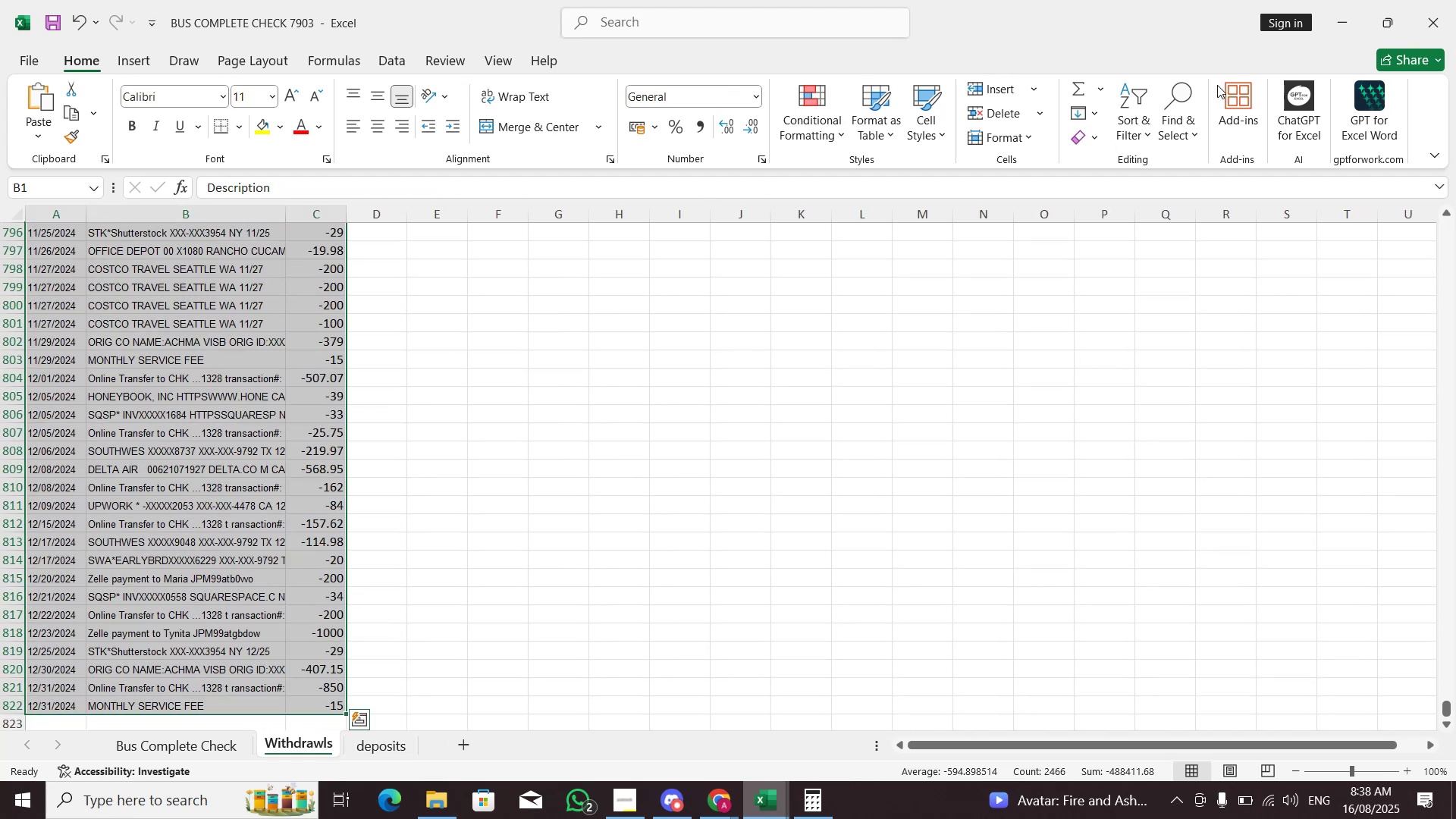 
left_click([1137, 124])
 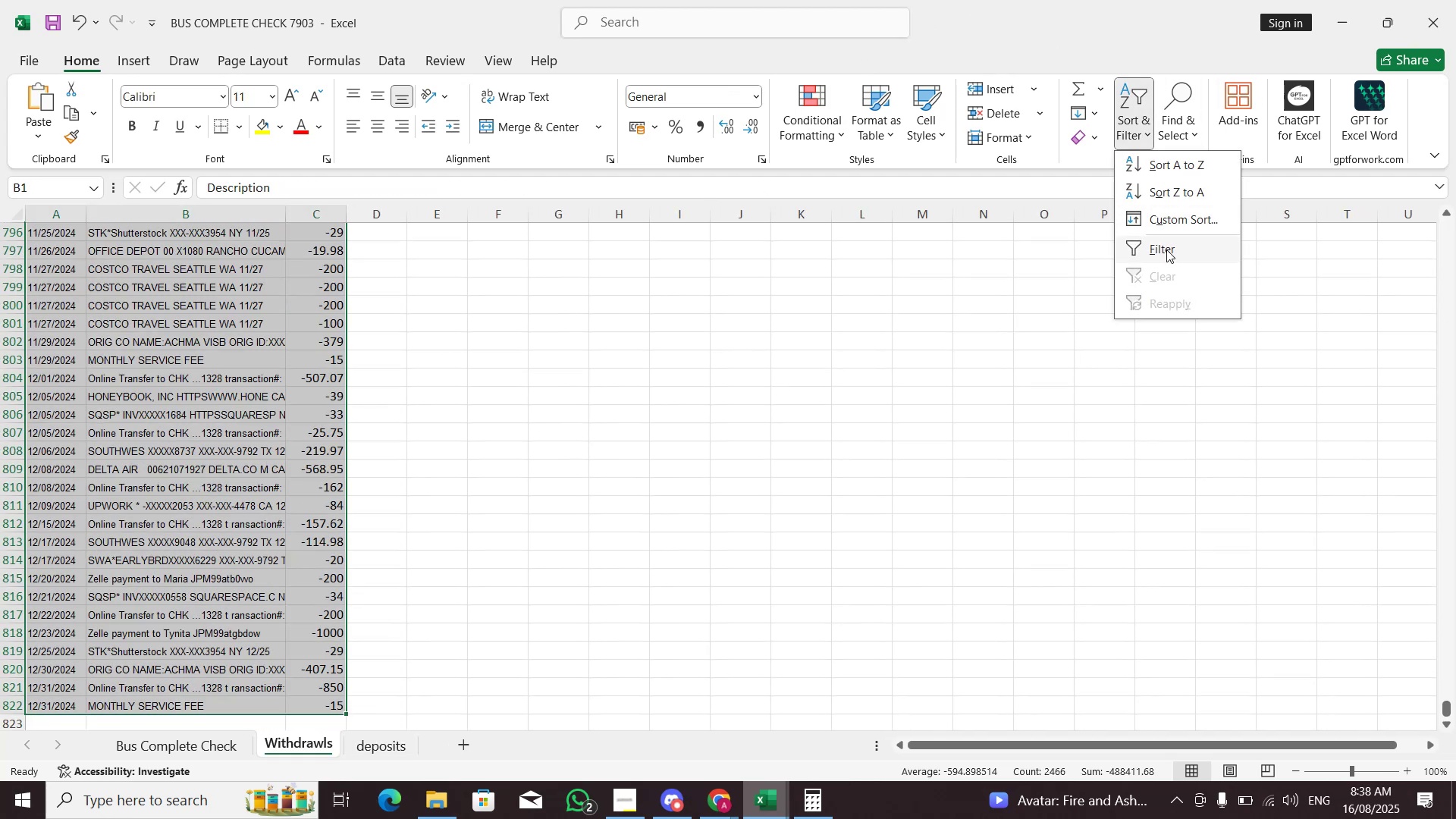 
left_click([1162, 259])
 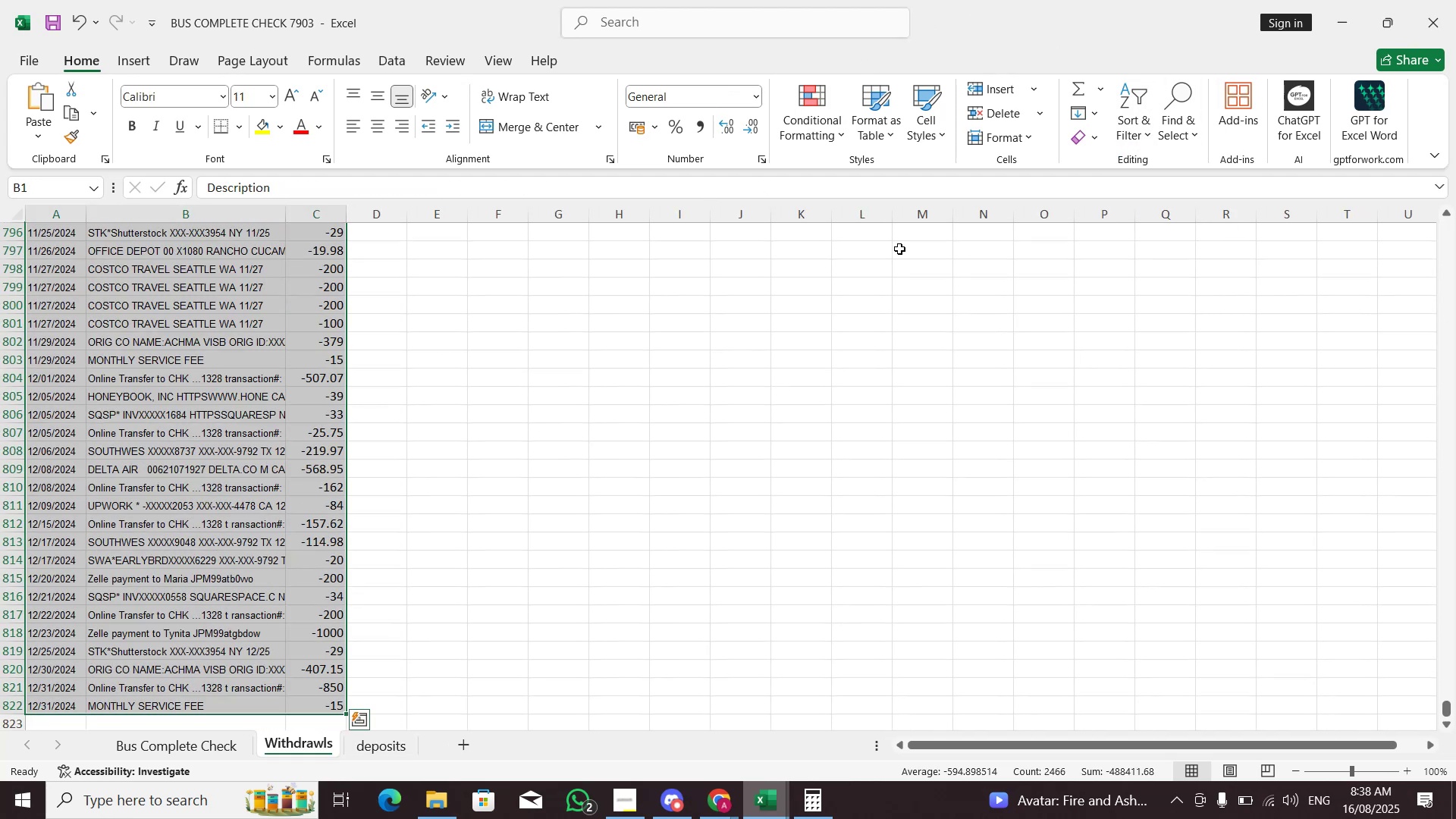 
key(ArrowUp)
 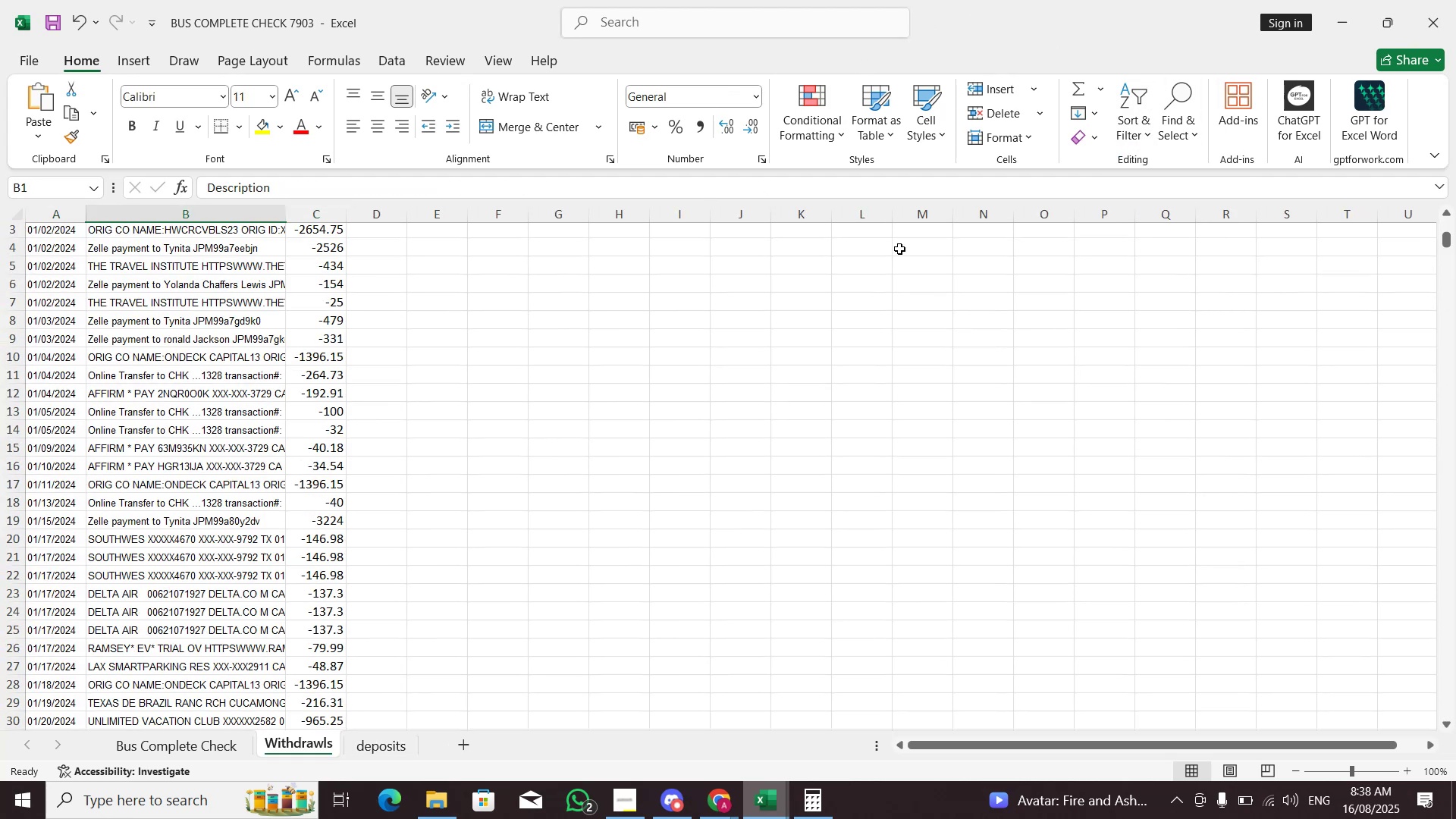 
key(ArrowRight)
 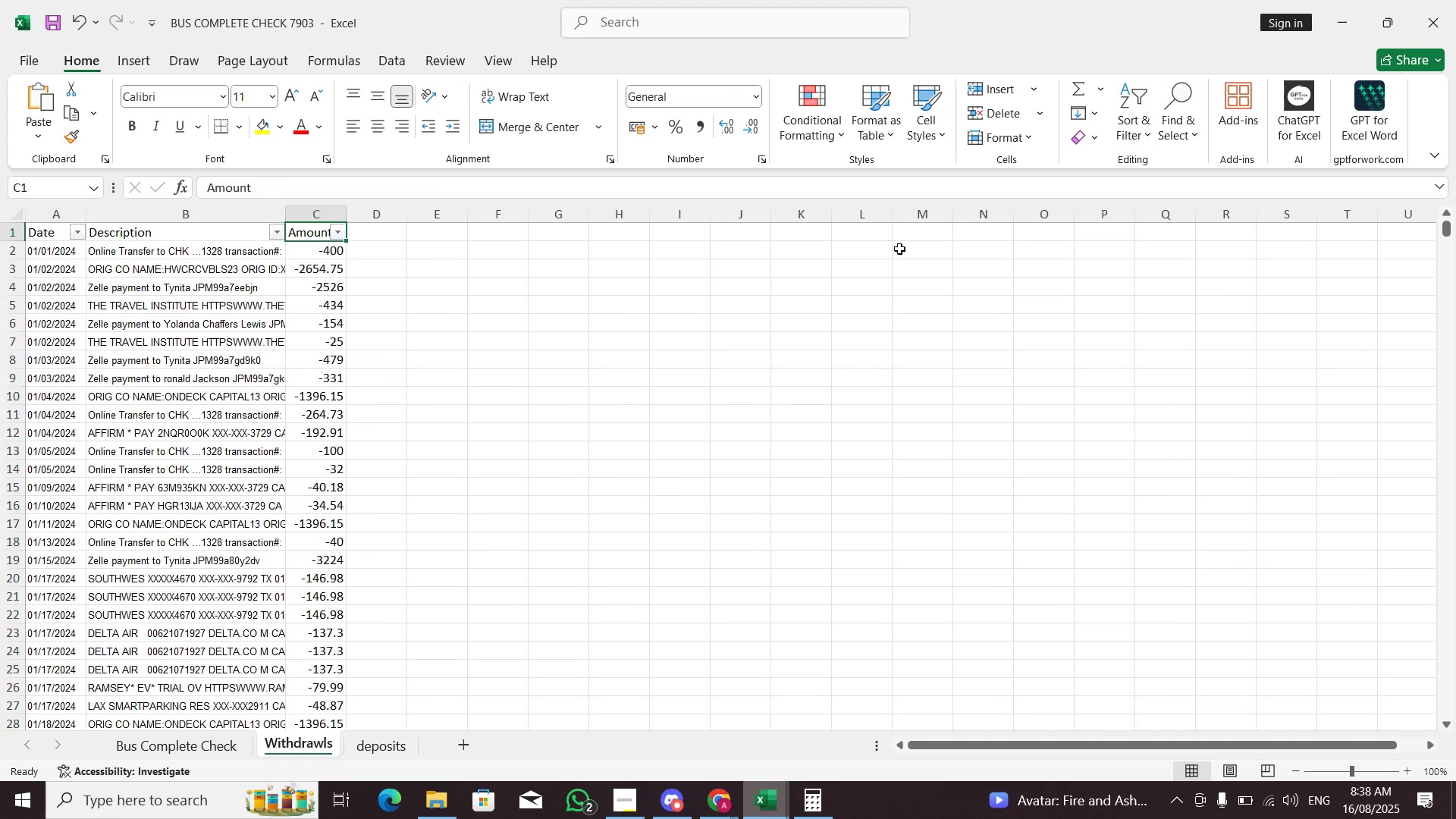 
key(Alt+AltLeft)
 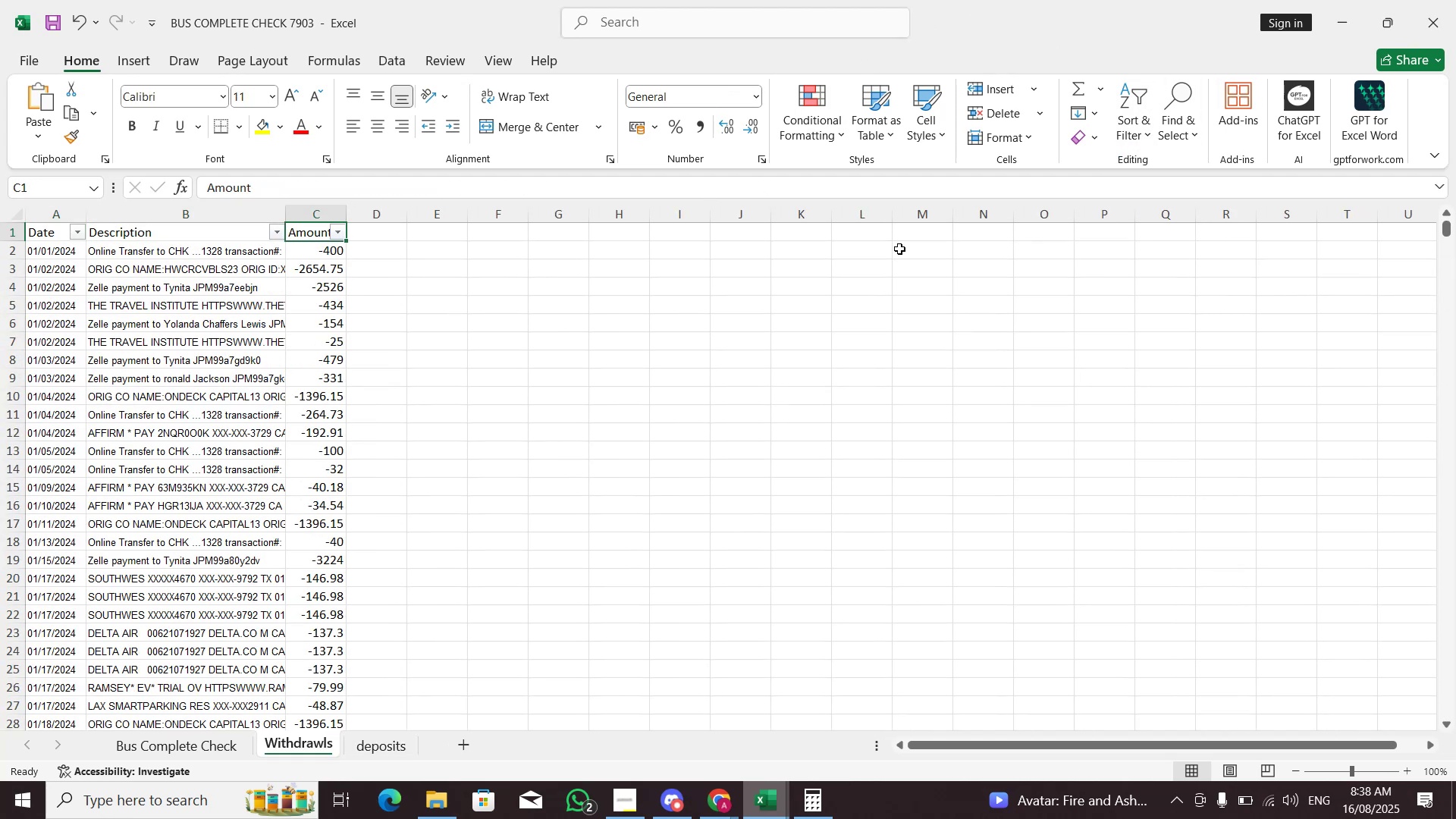 
hold_key(key=ArrowDown, duration=0.53)
 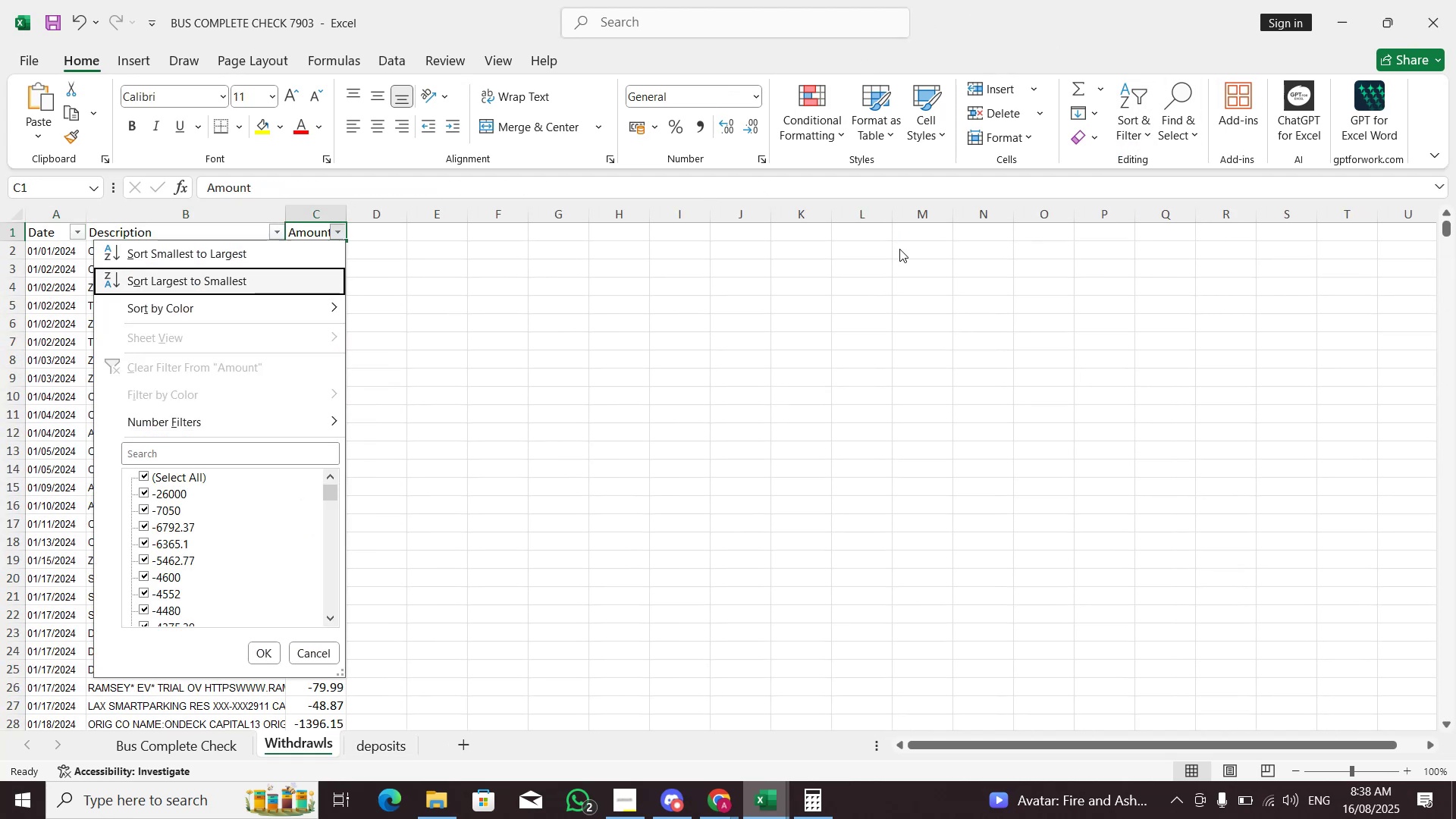 
key(ArrowDown)
 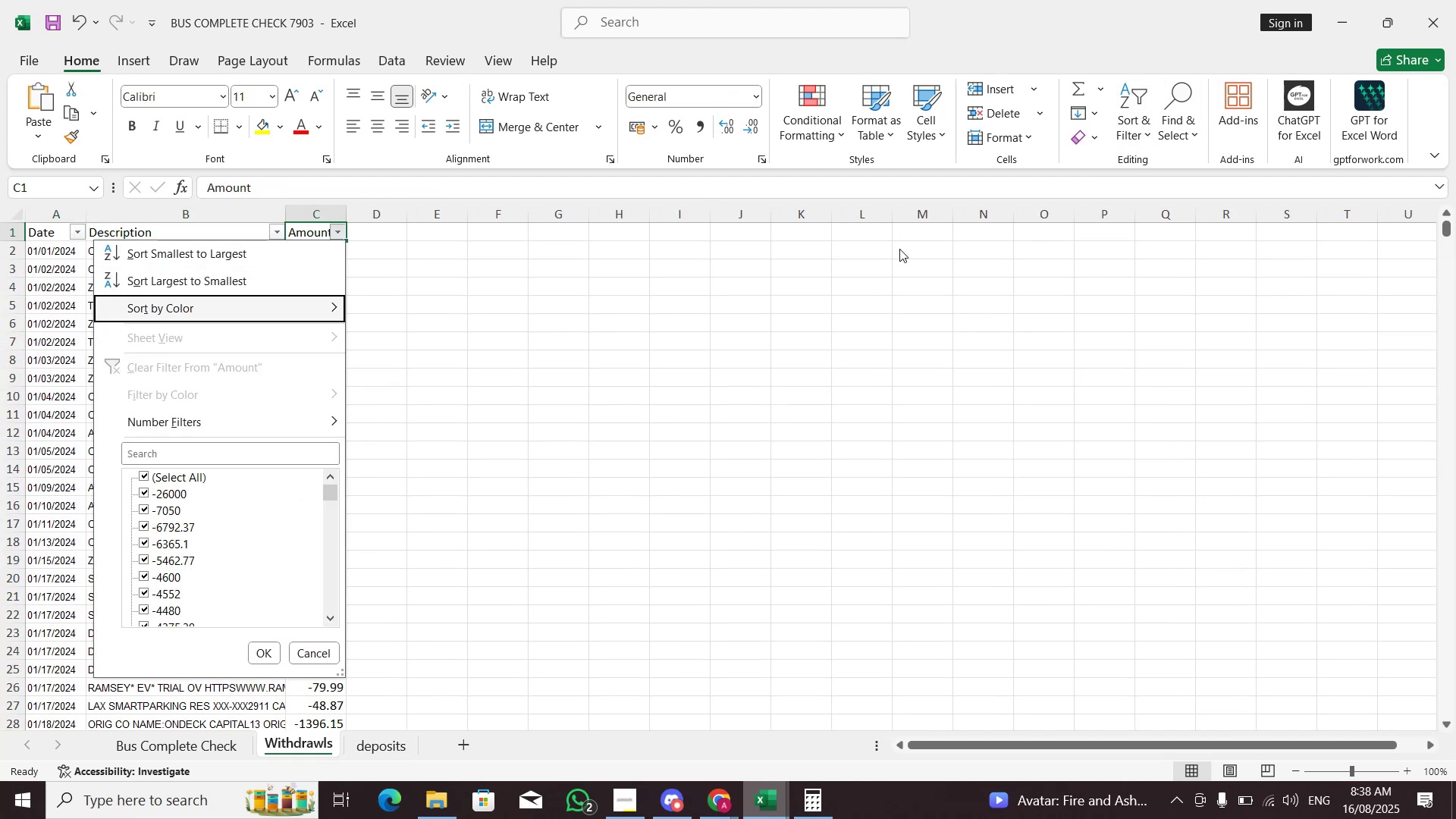 
key(ArrowUp)
 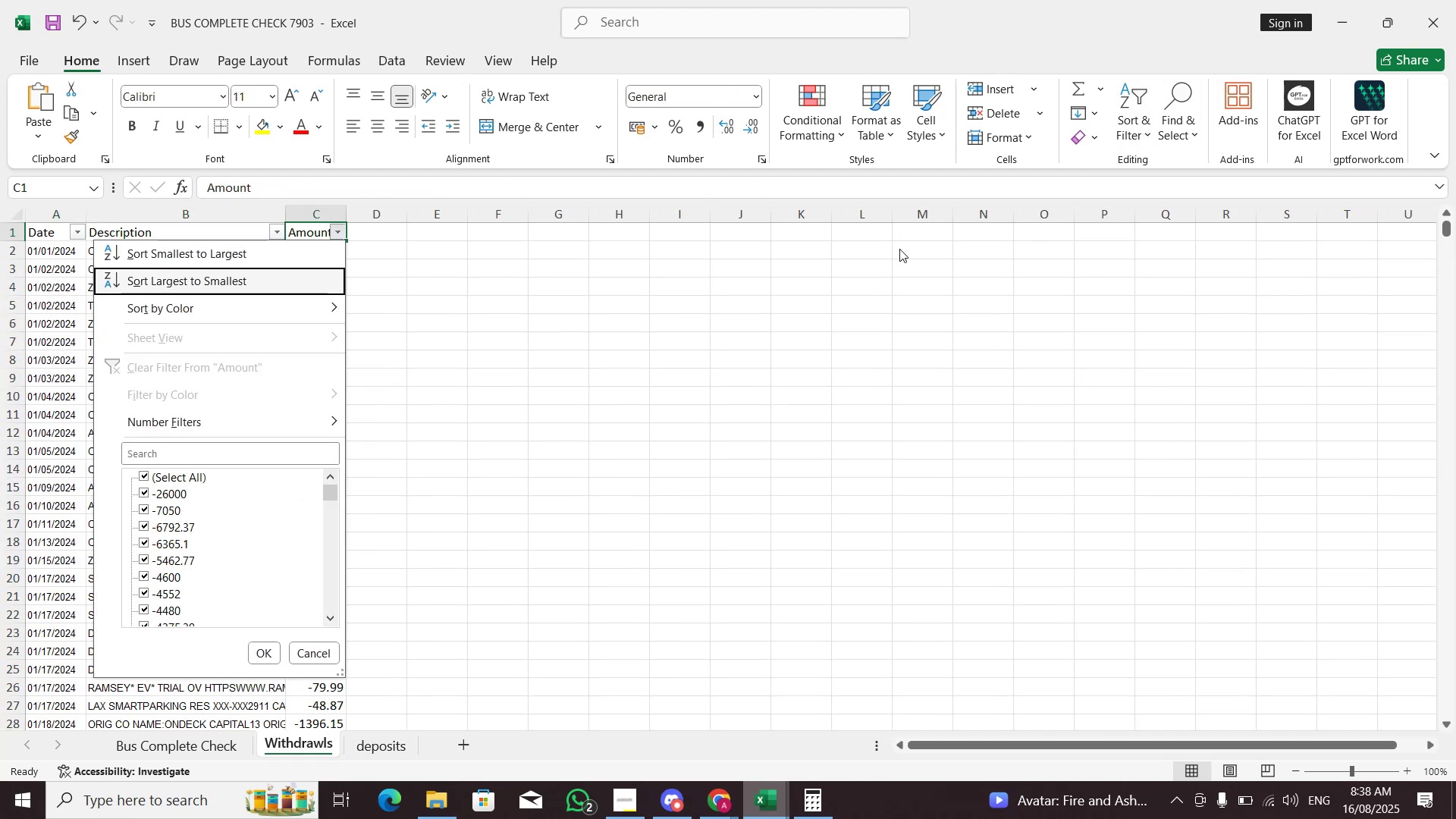 
key(Space)
 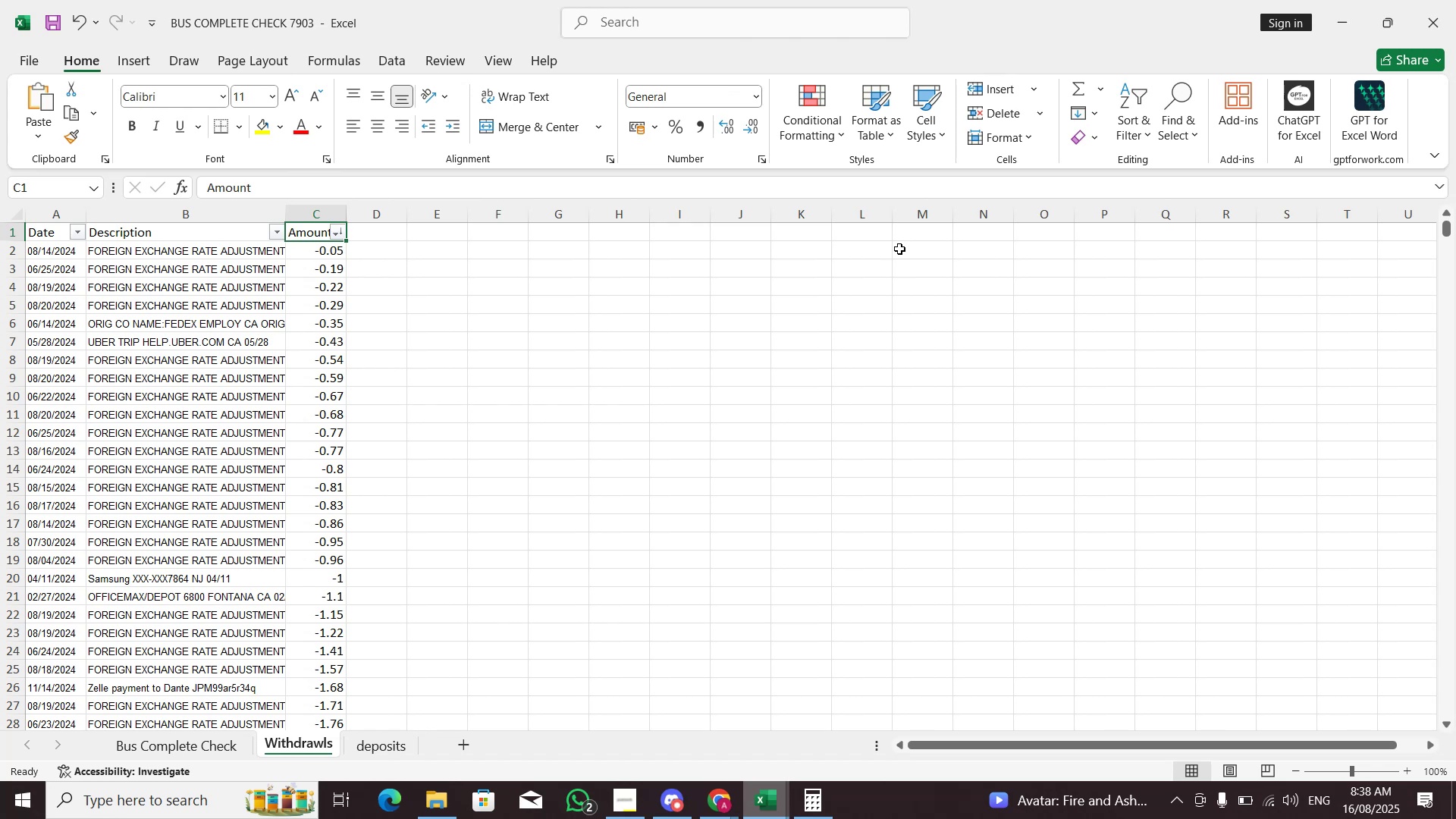 
key(Alt+AltLeft)
 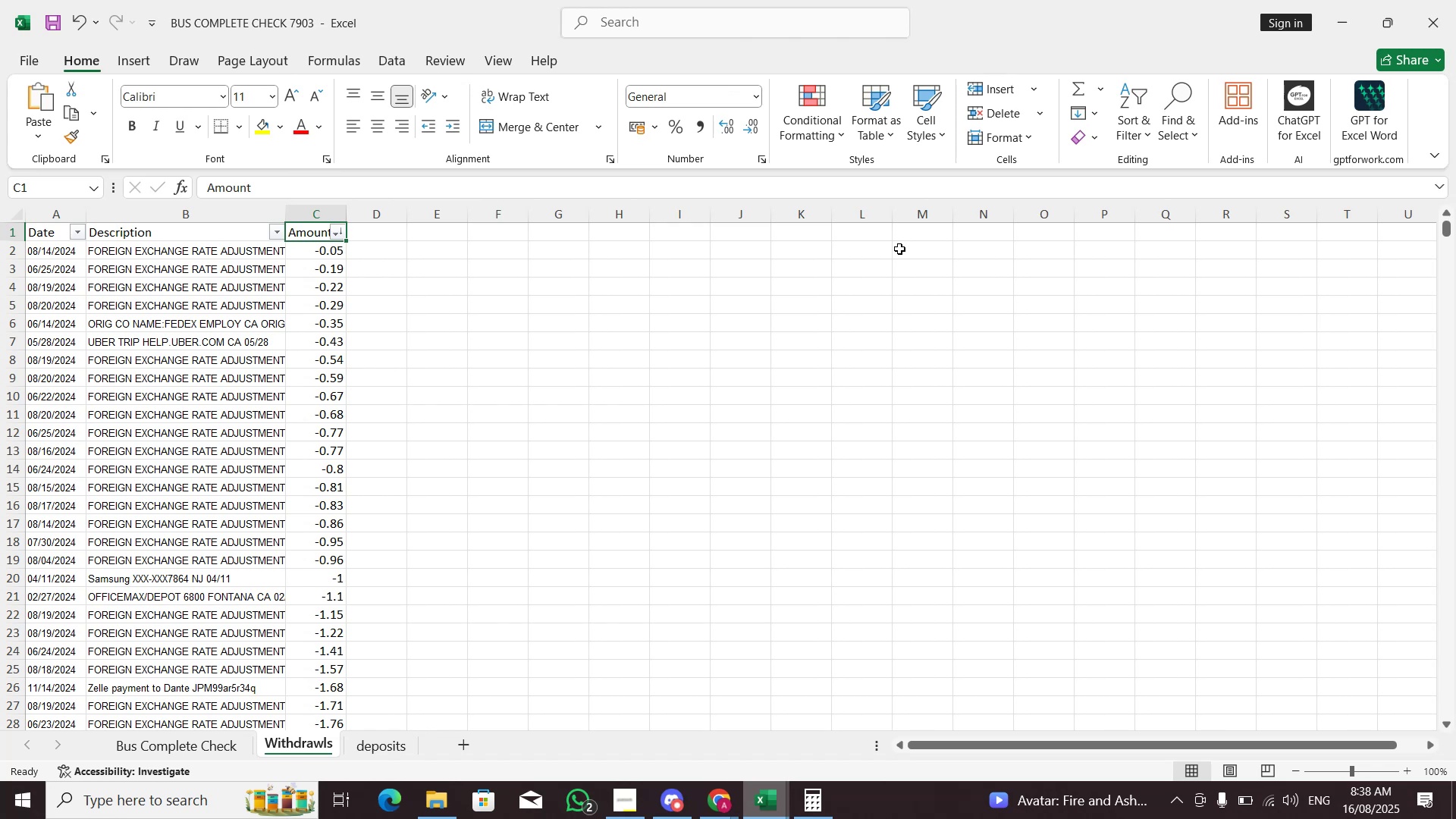 
key(Alt+ArrowDown)
 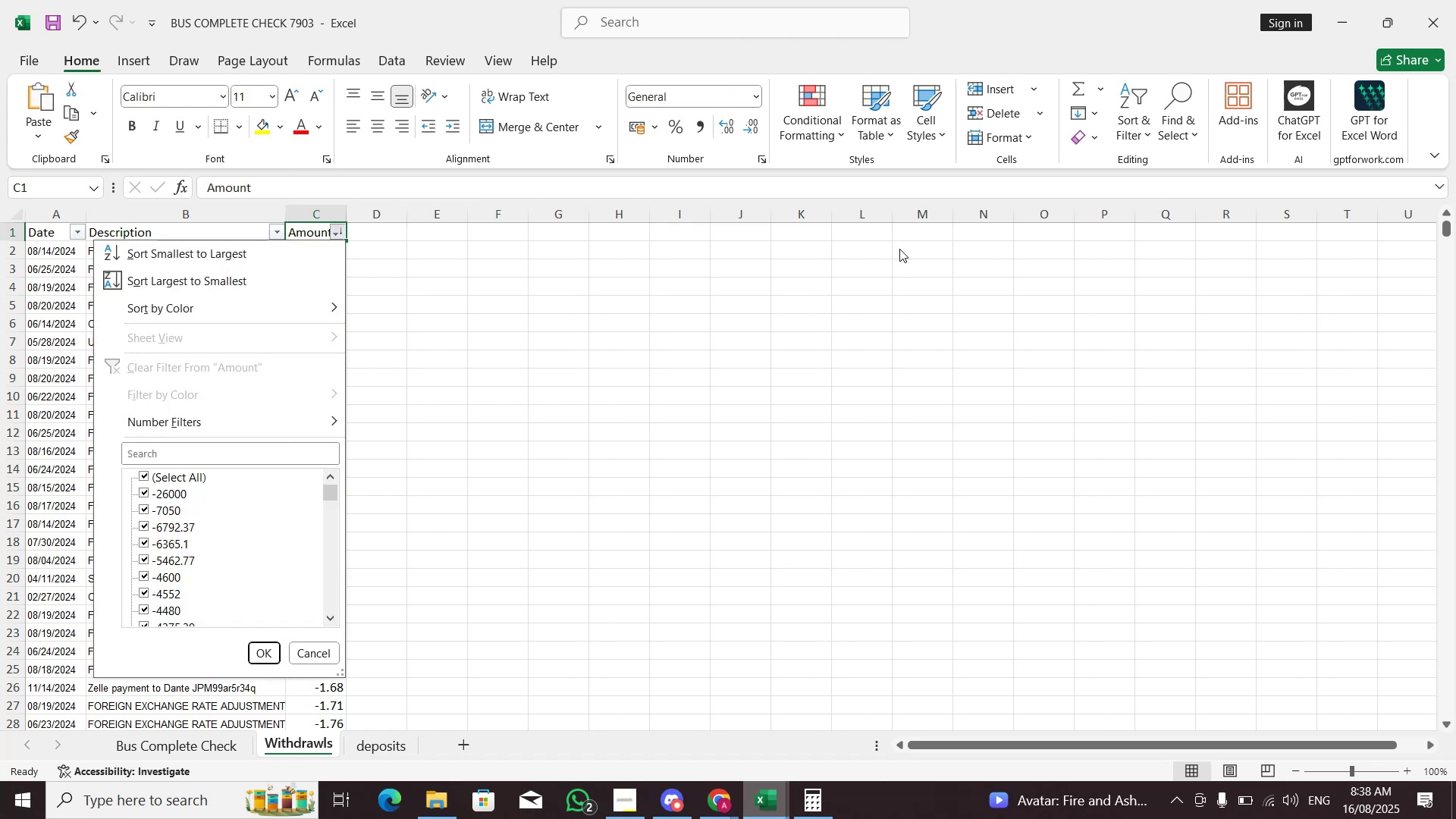 
key(ArrowDown)
 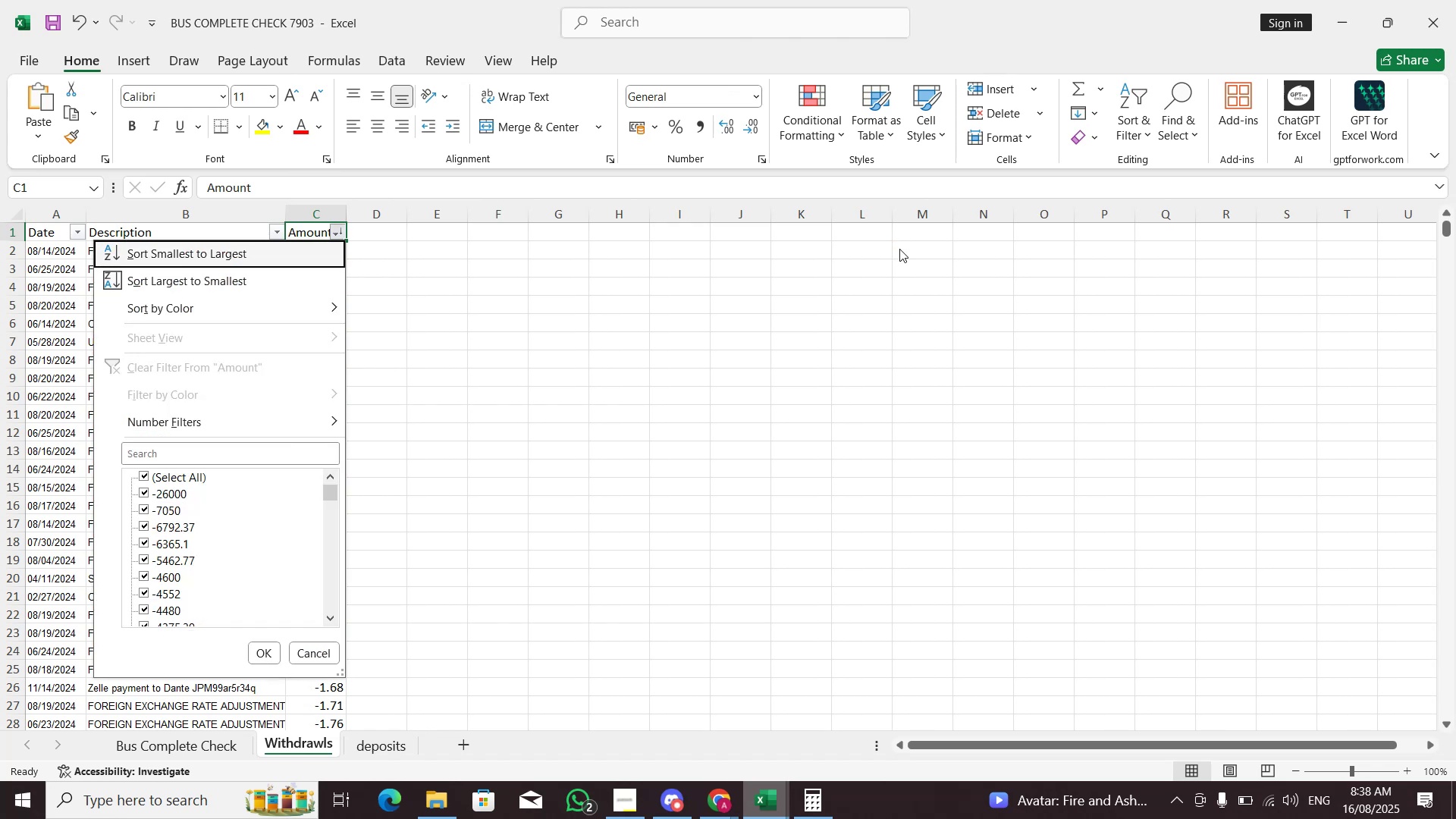 
key(Space)
 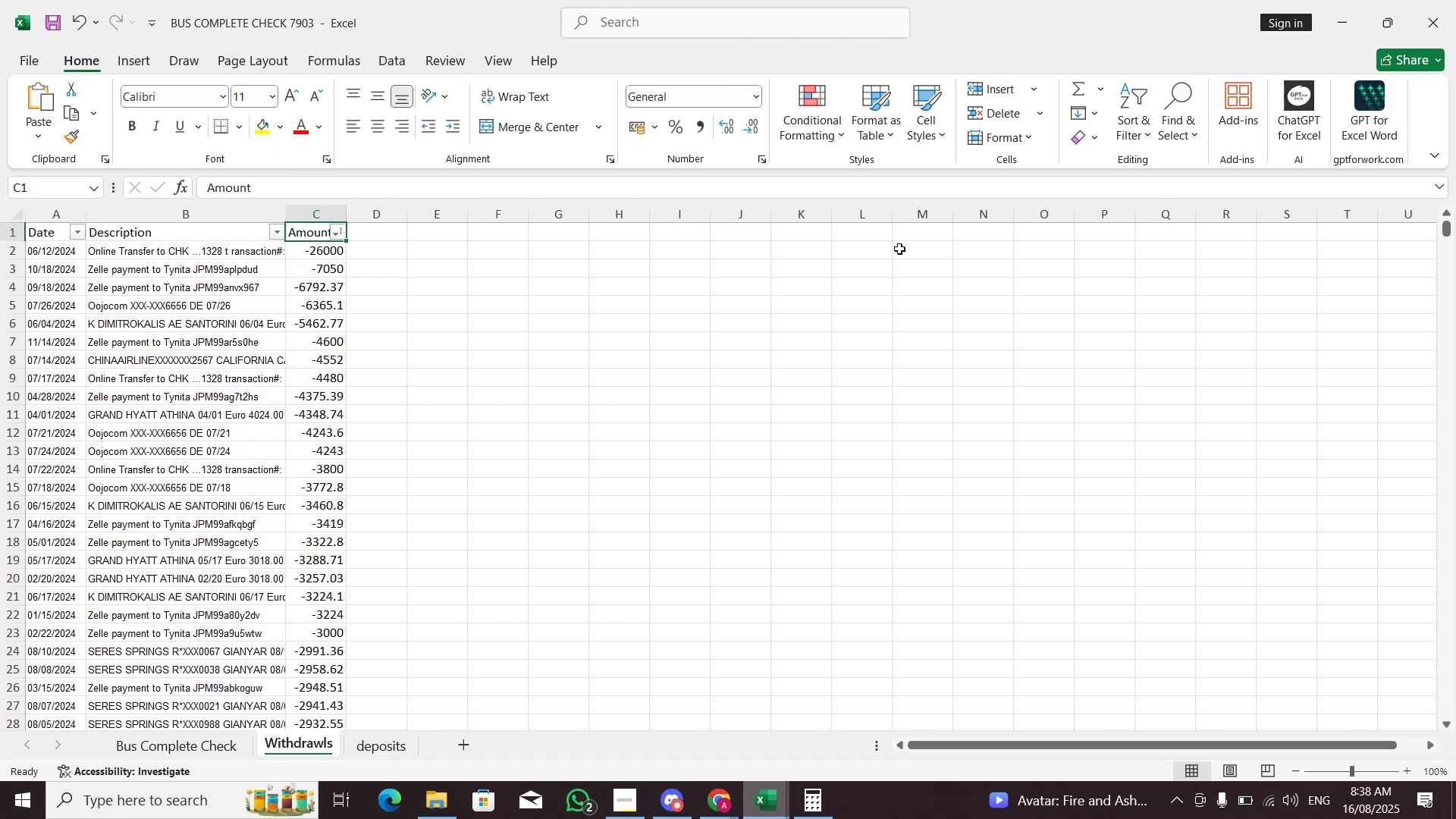 
key(ArrowLeft)
 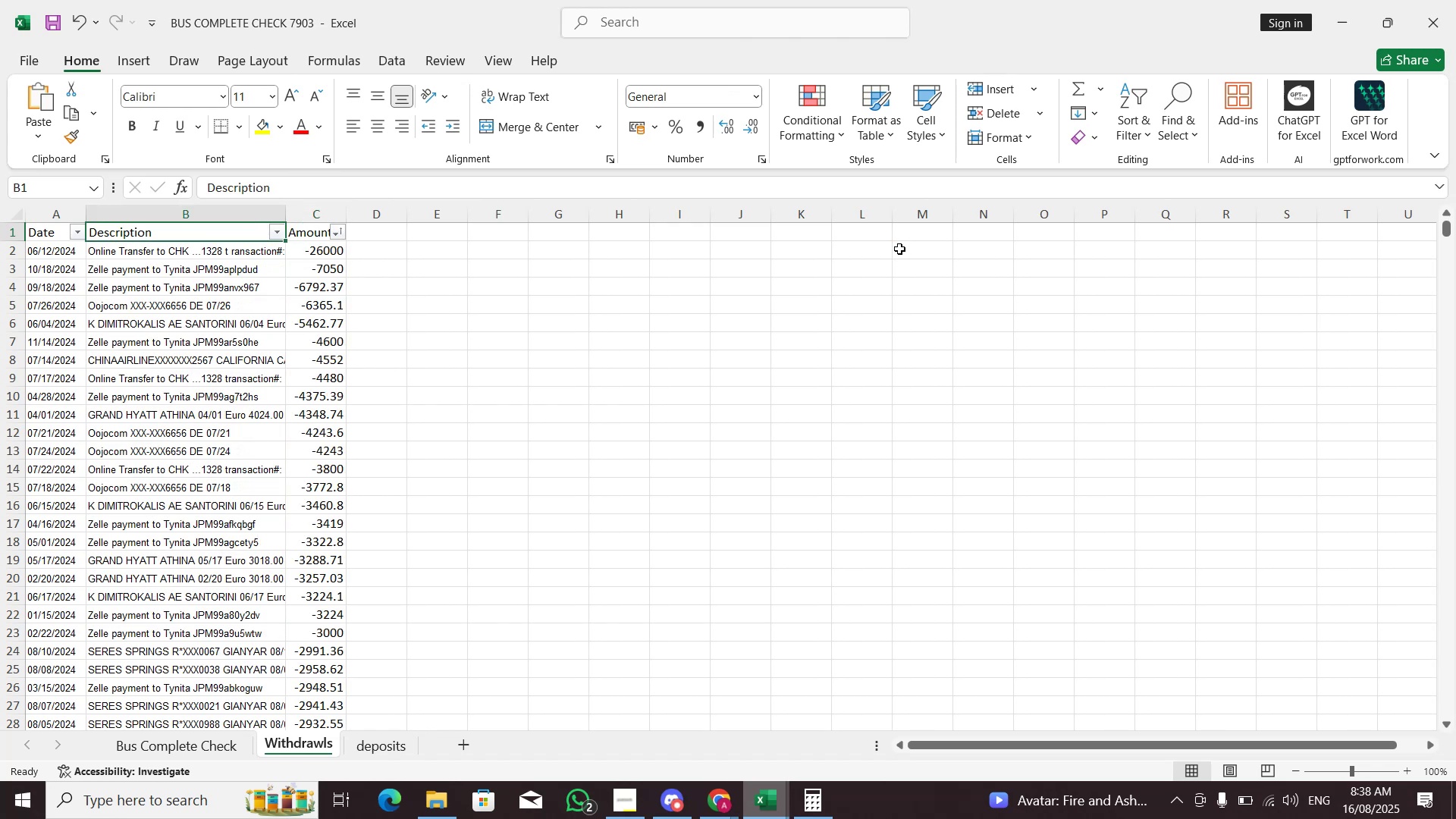 
key(Alt+AltLeft)
 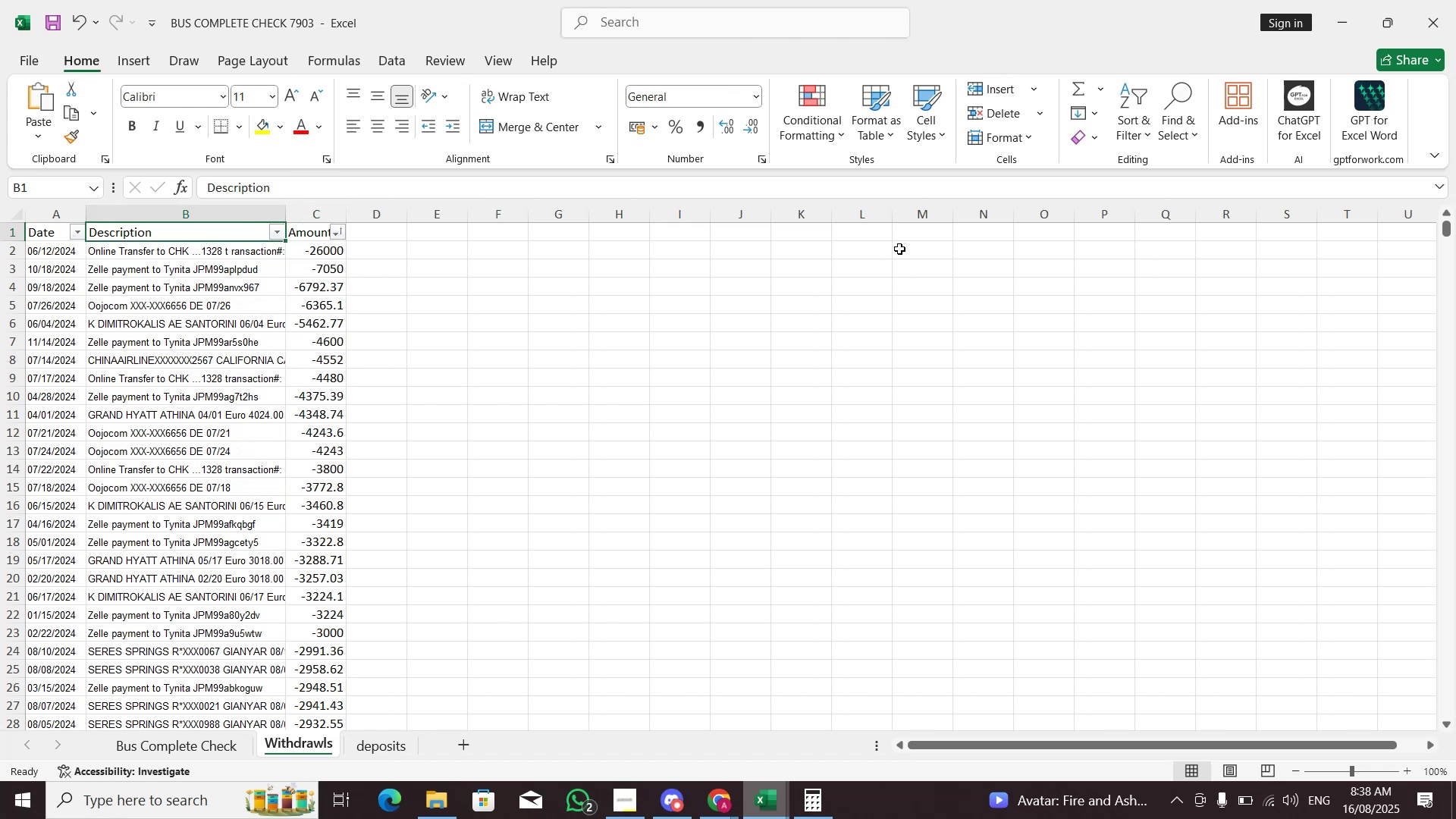 
hold_key(key=ArrowDown, duration=0.7)
 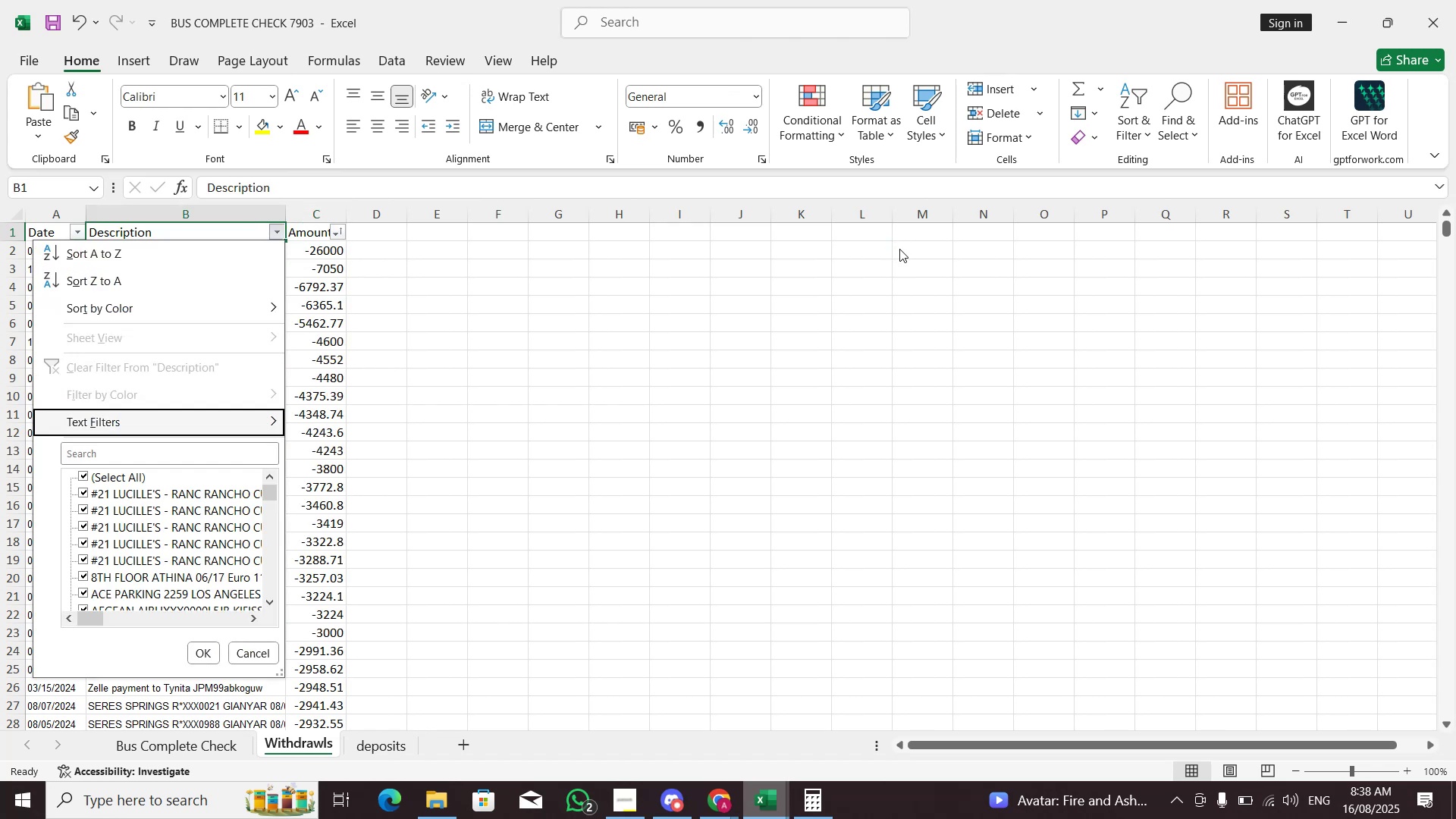 
key(ArrowDown)
 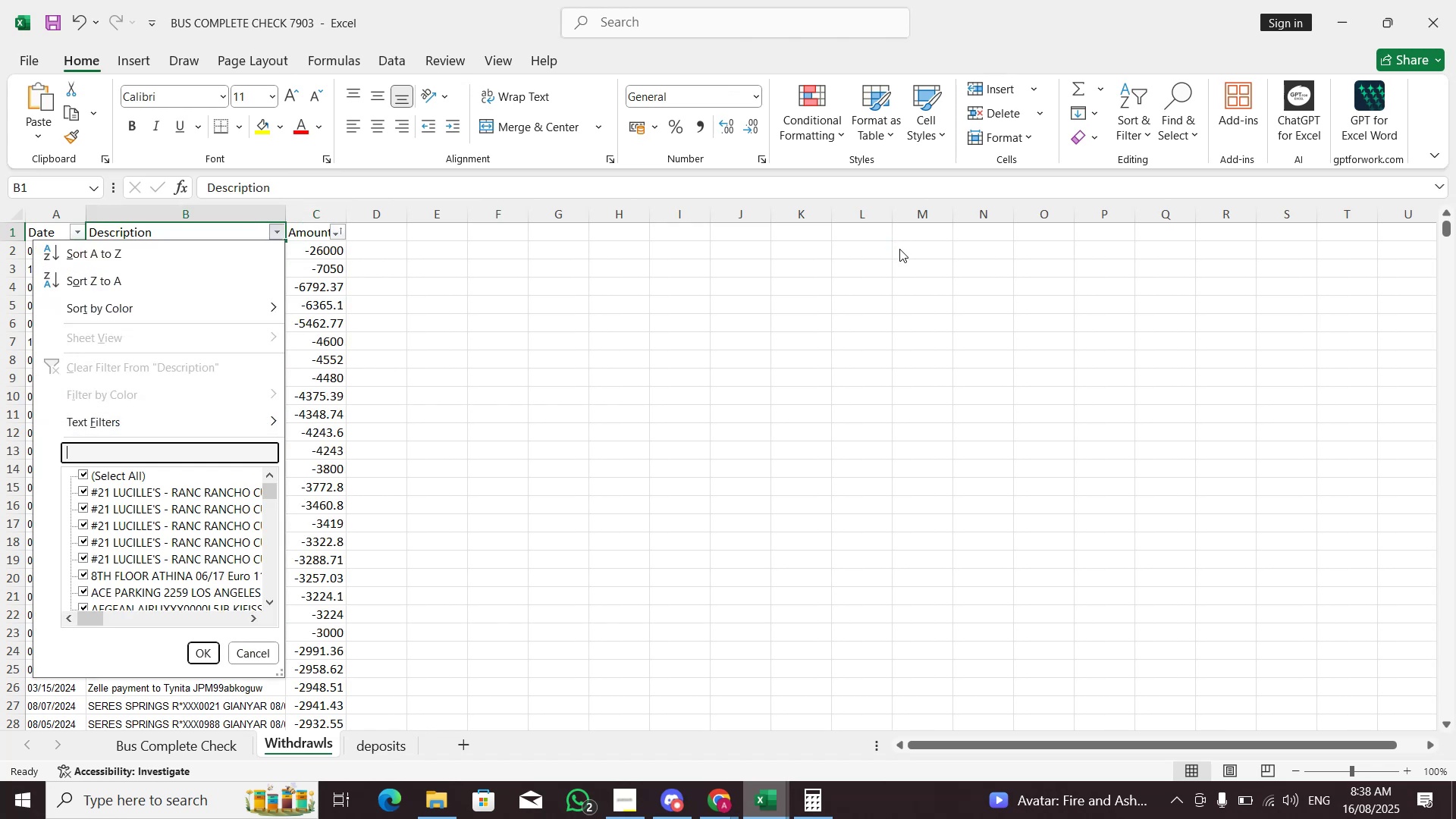 
key(Control+V)
 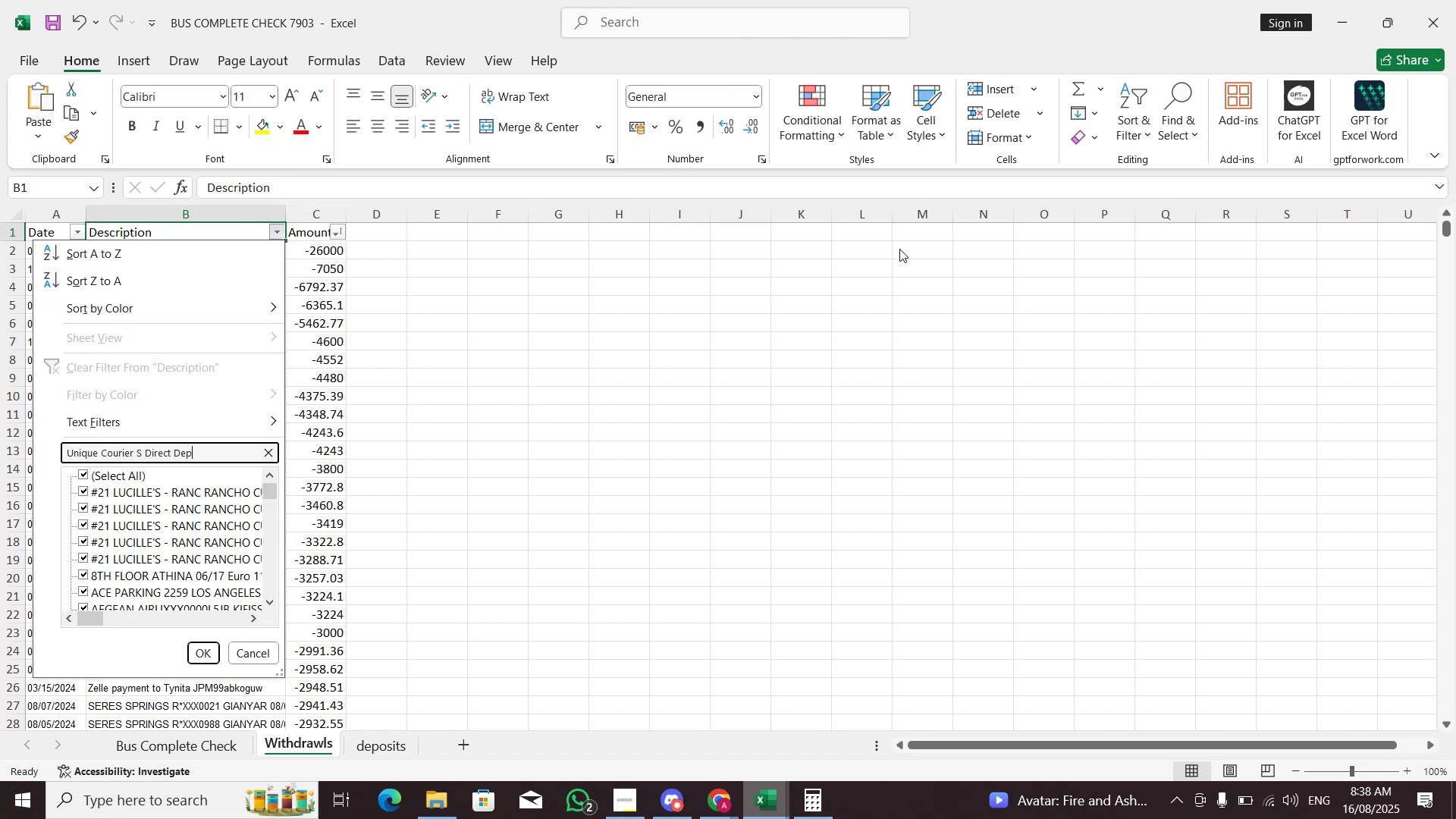 
key(Enter)
 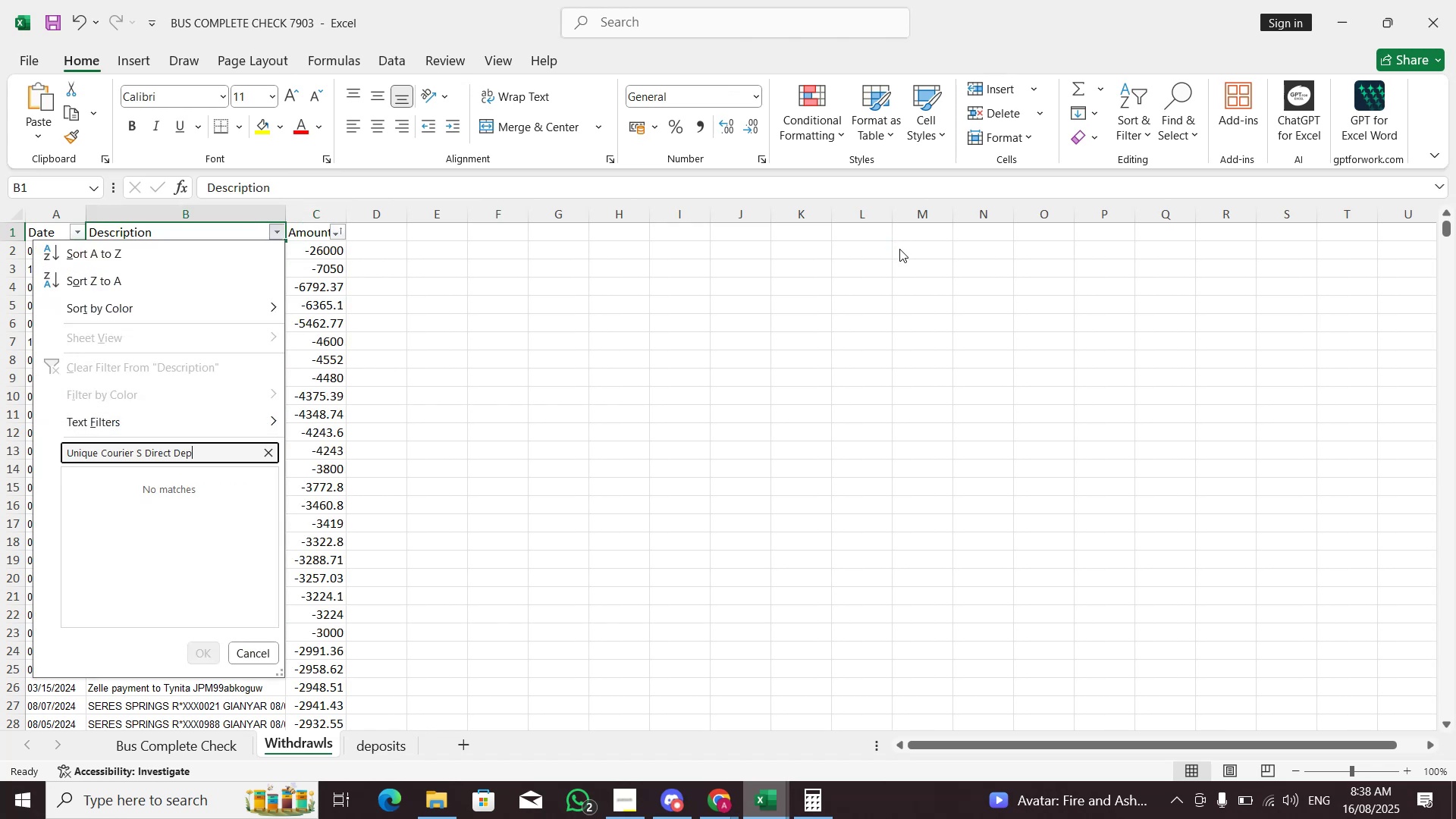 
key(Escape)
 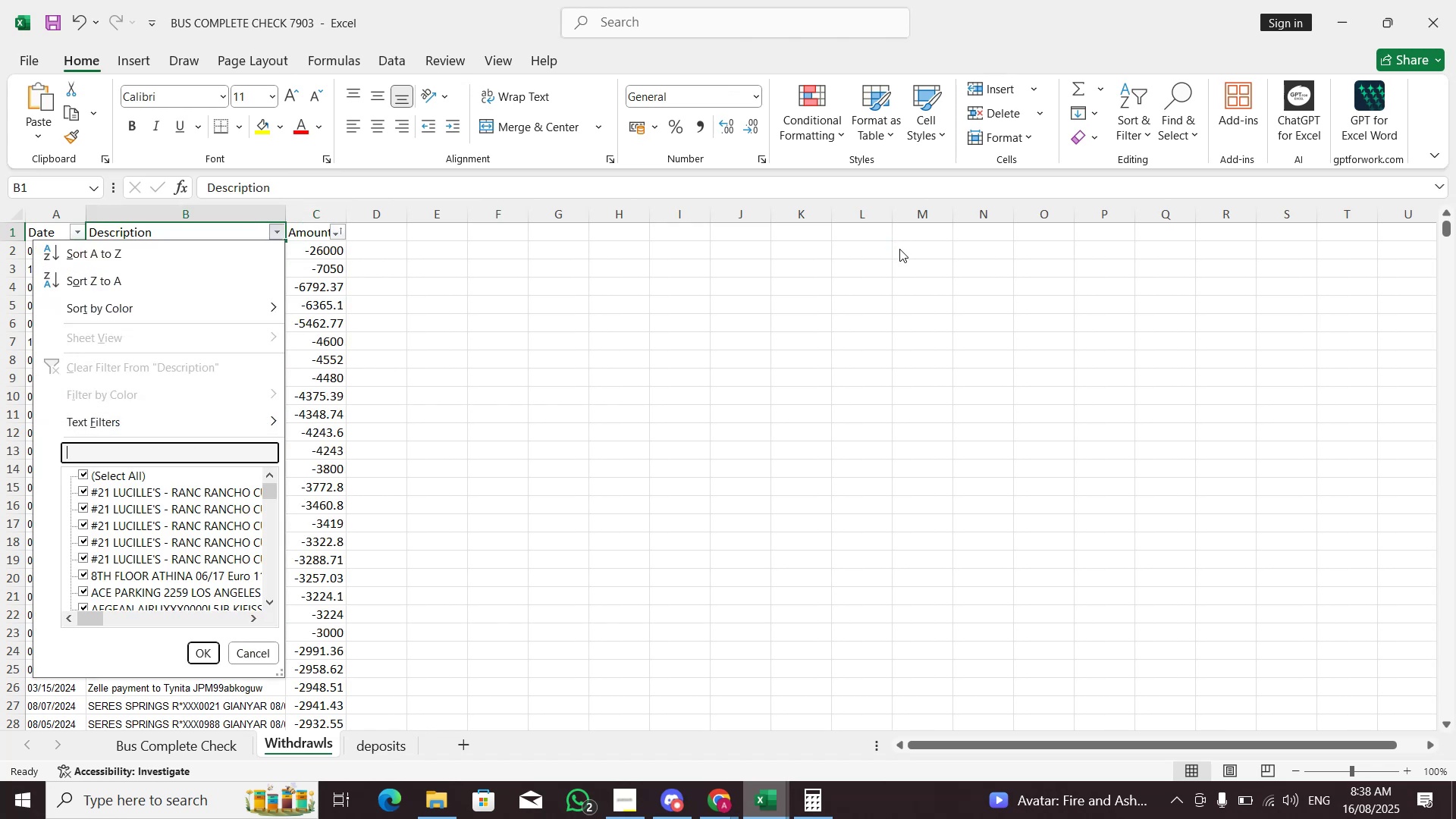 
key(Escape)
 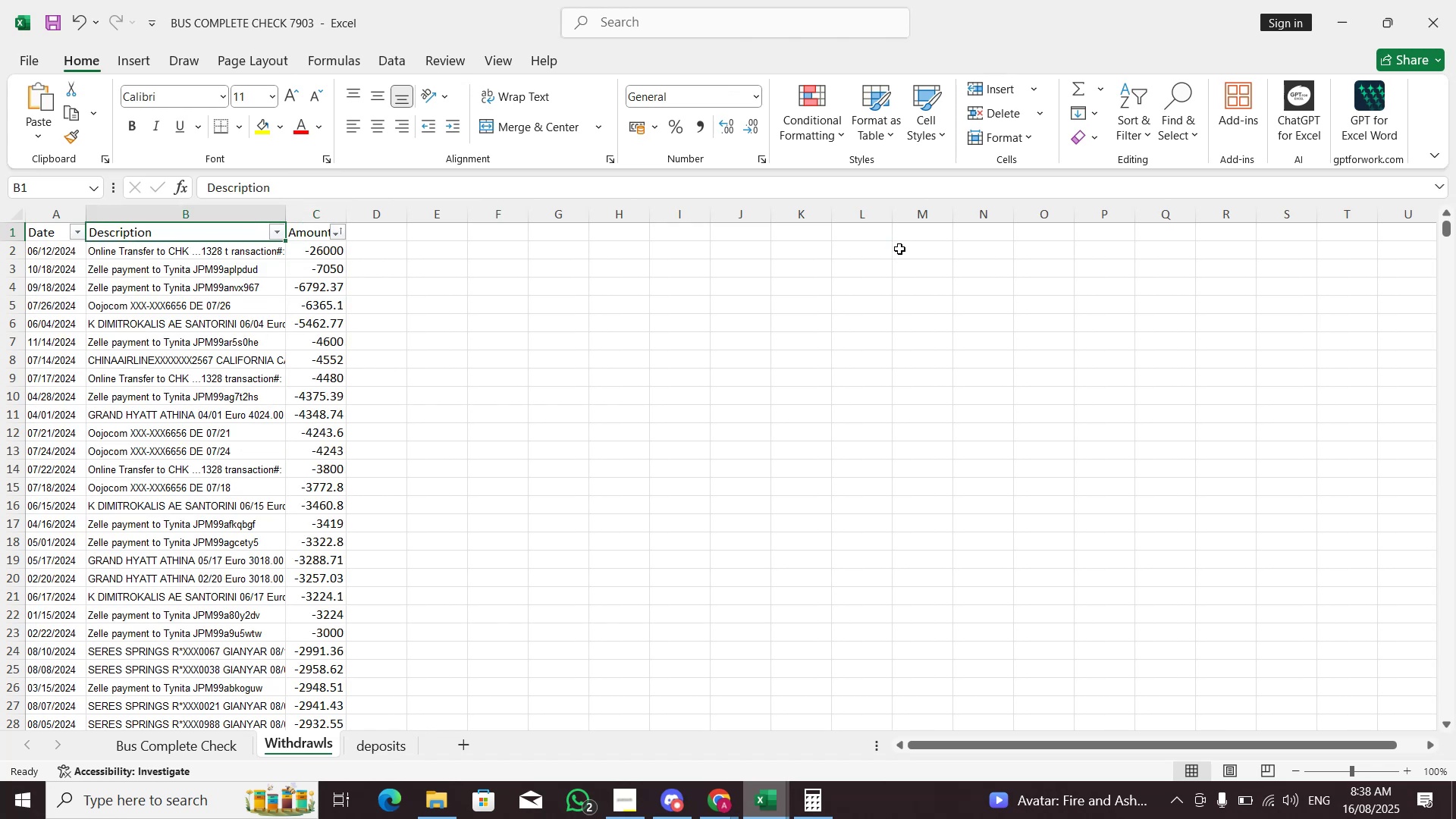 
key(Control+ControlLeft)
 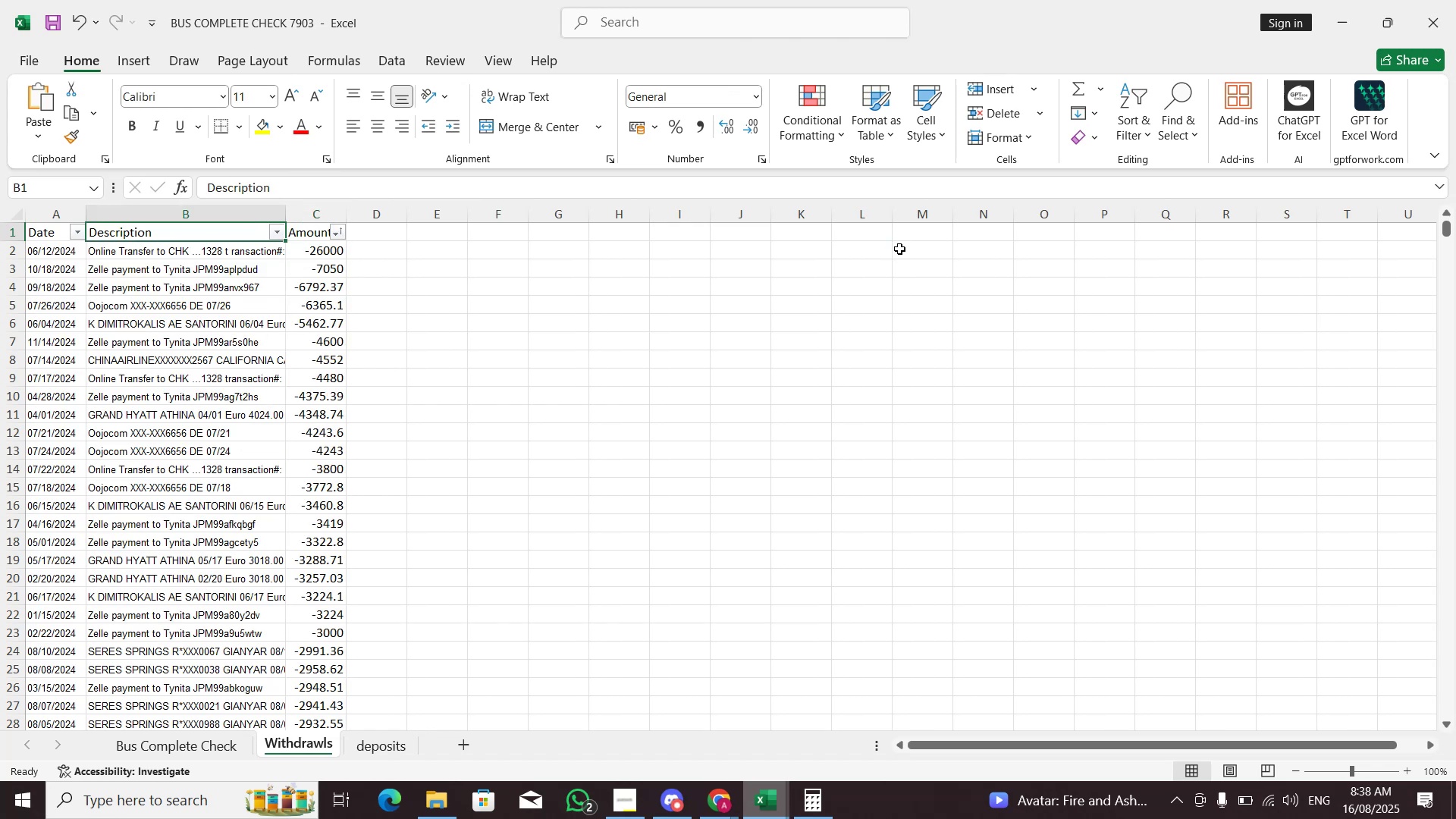 
key(Control+PageDown)
 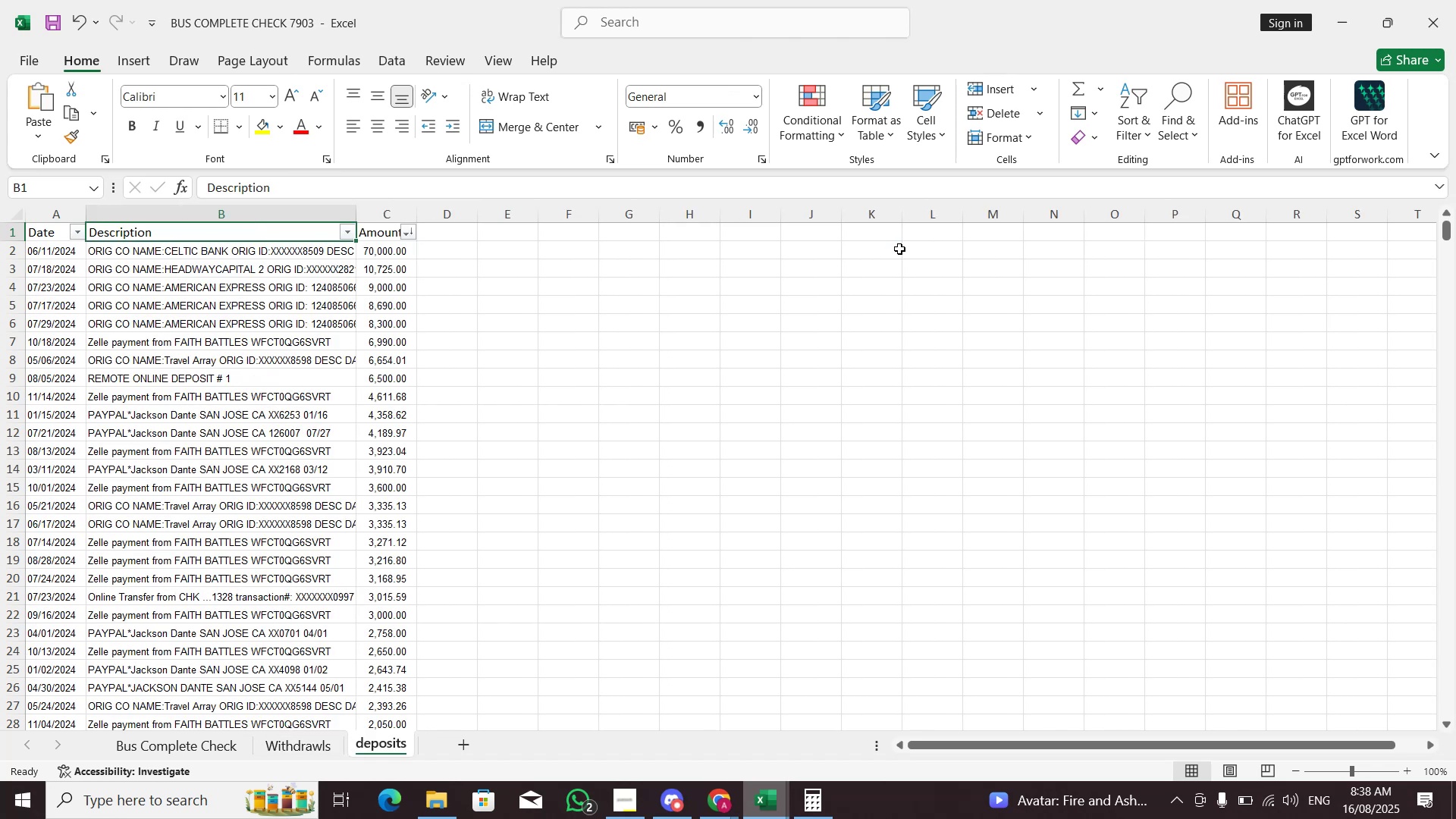 
key(Alt+AltLeft)
 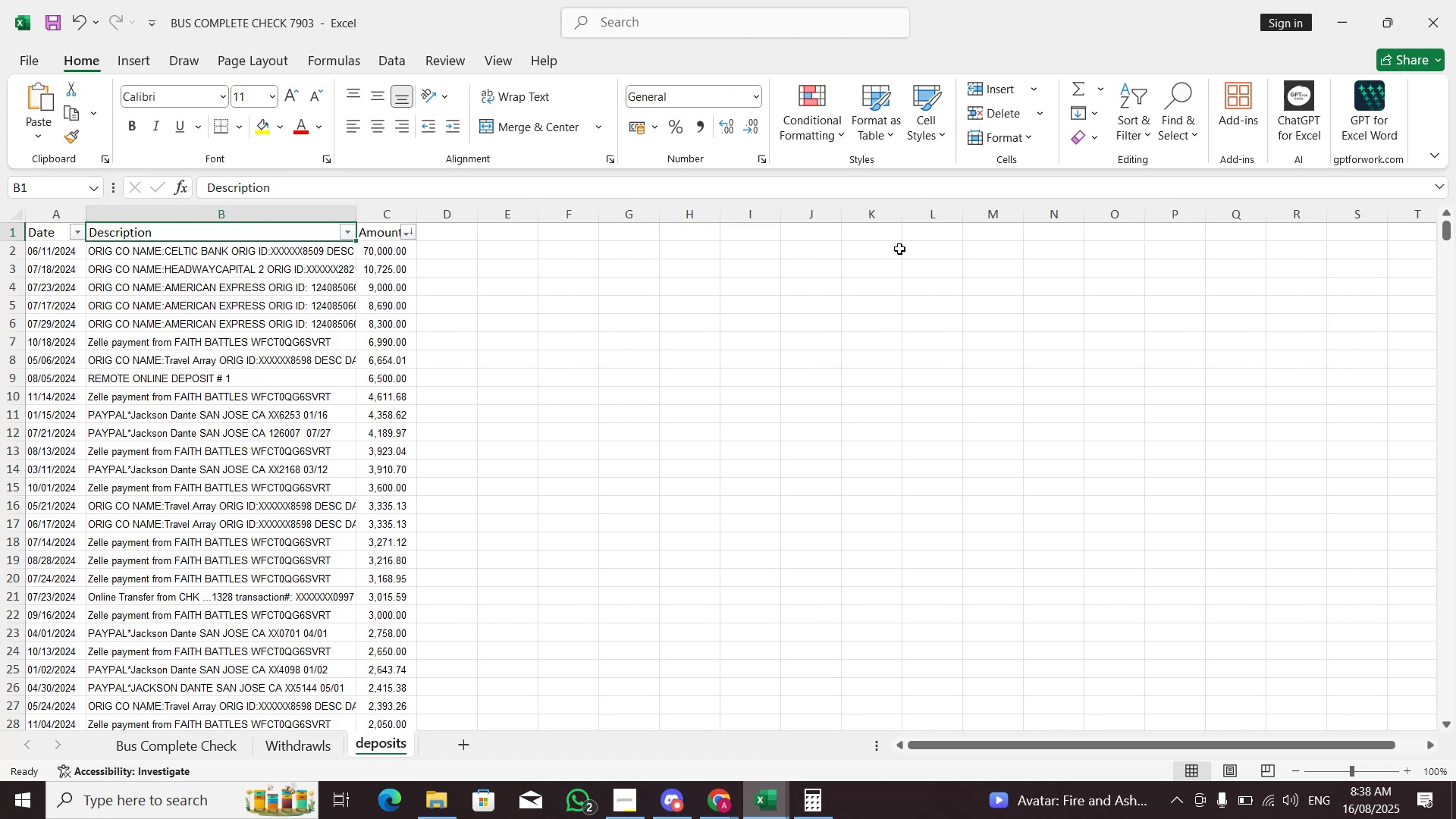 
key(Alt+Tab)
 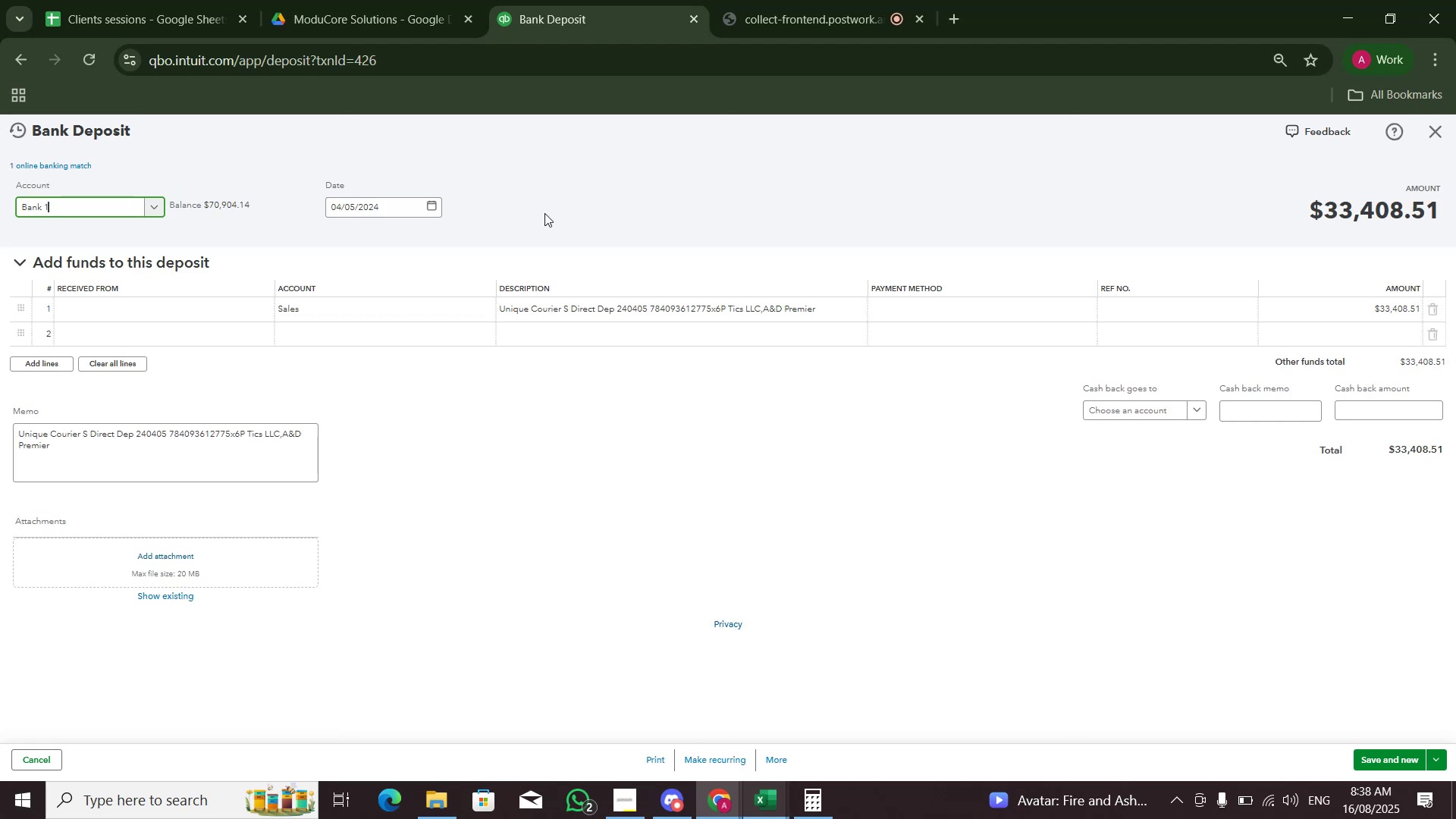 
wait(22.92)
 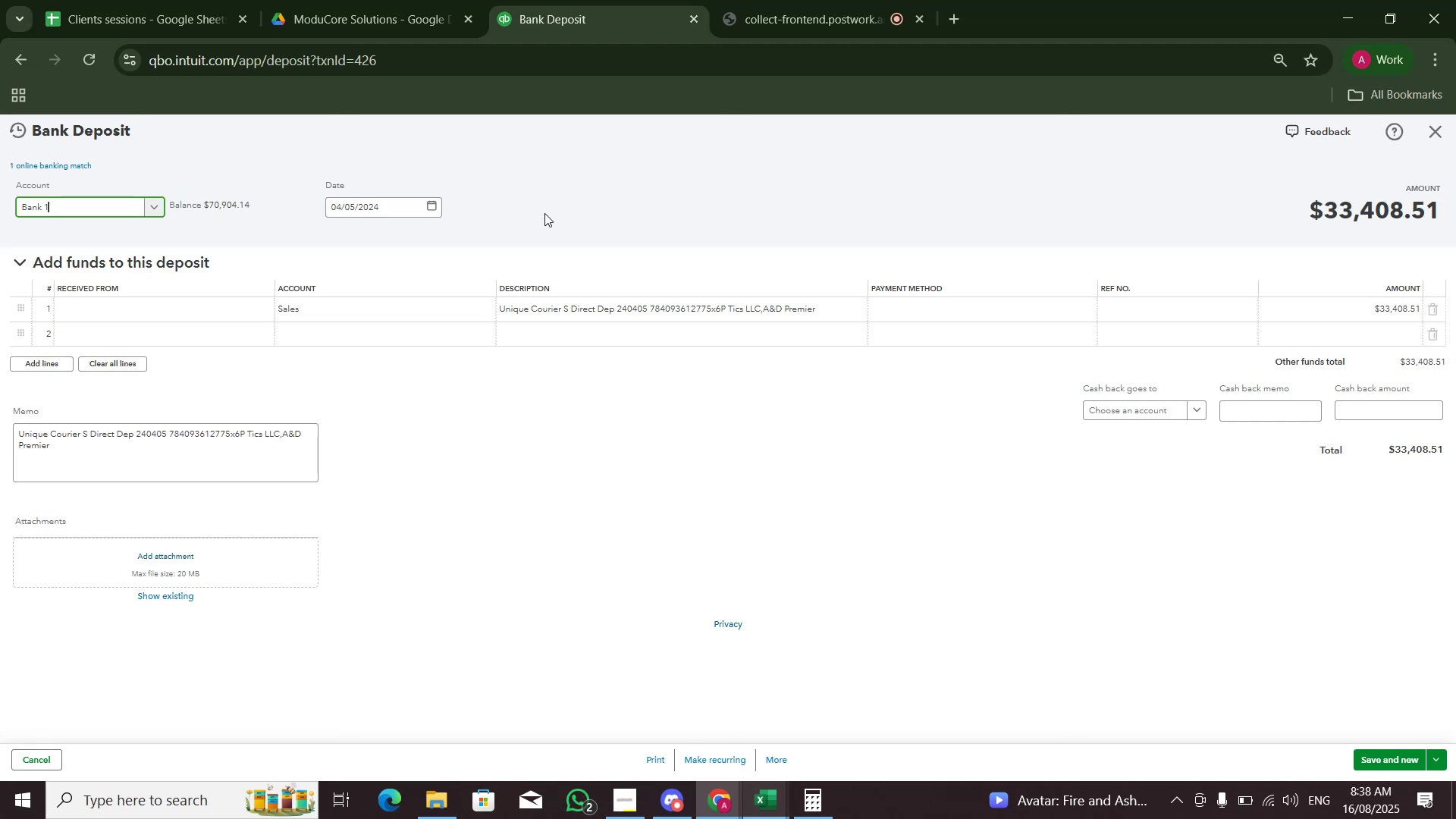 
left_click([1436, 141])
 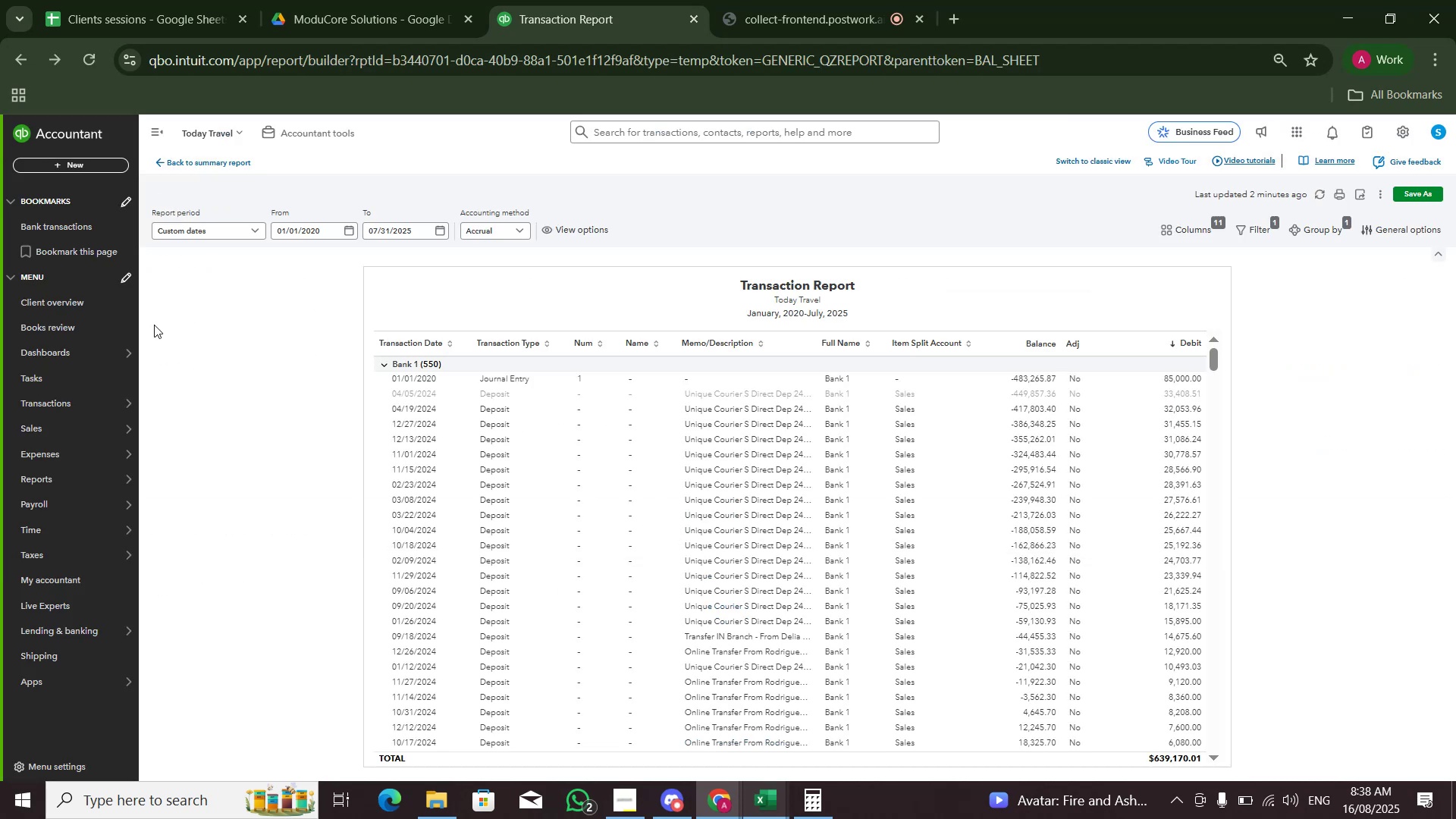 
right_click([93, 233])
 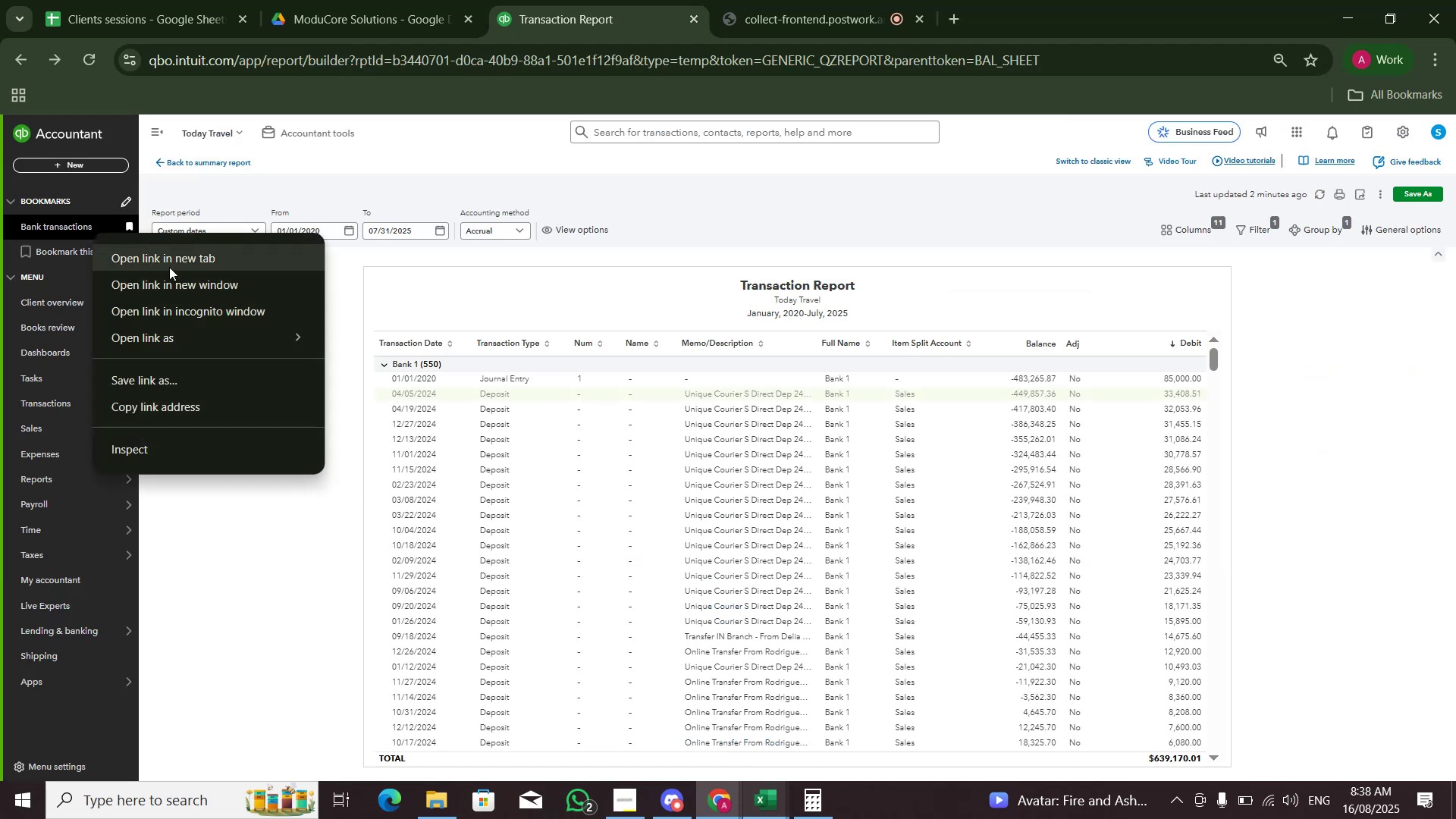 
left_click([170, 264])
 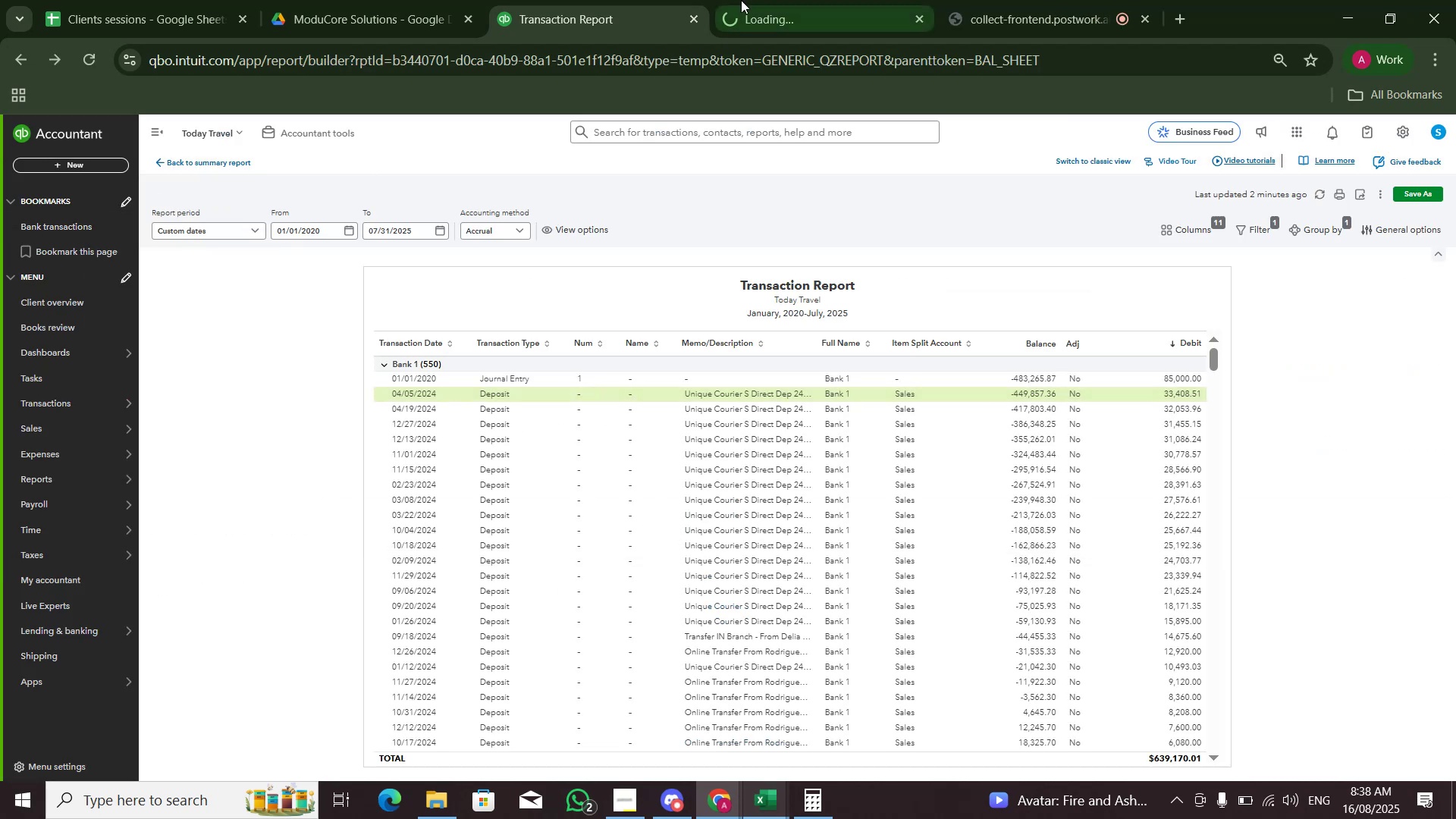 
left_click([753, 0])
 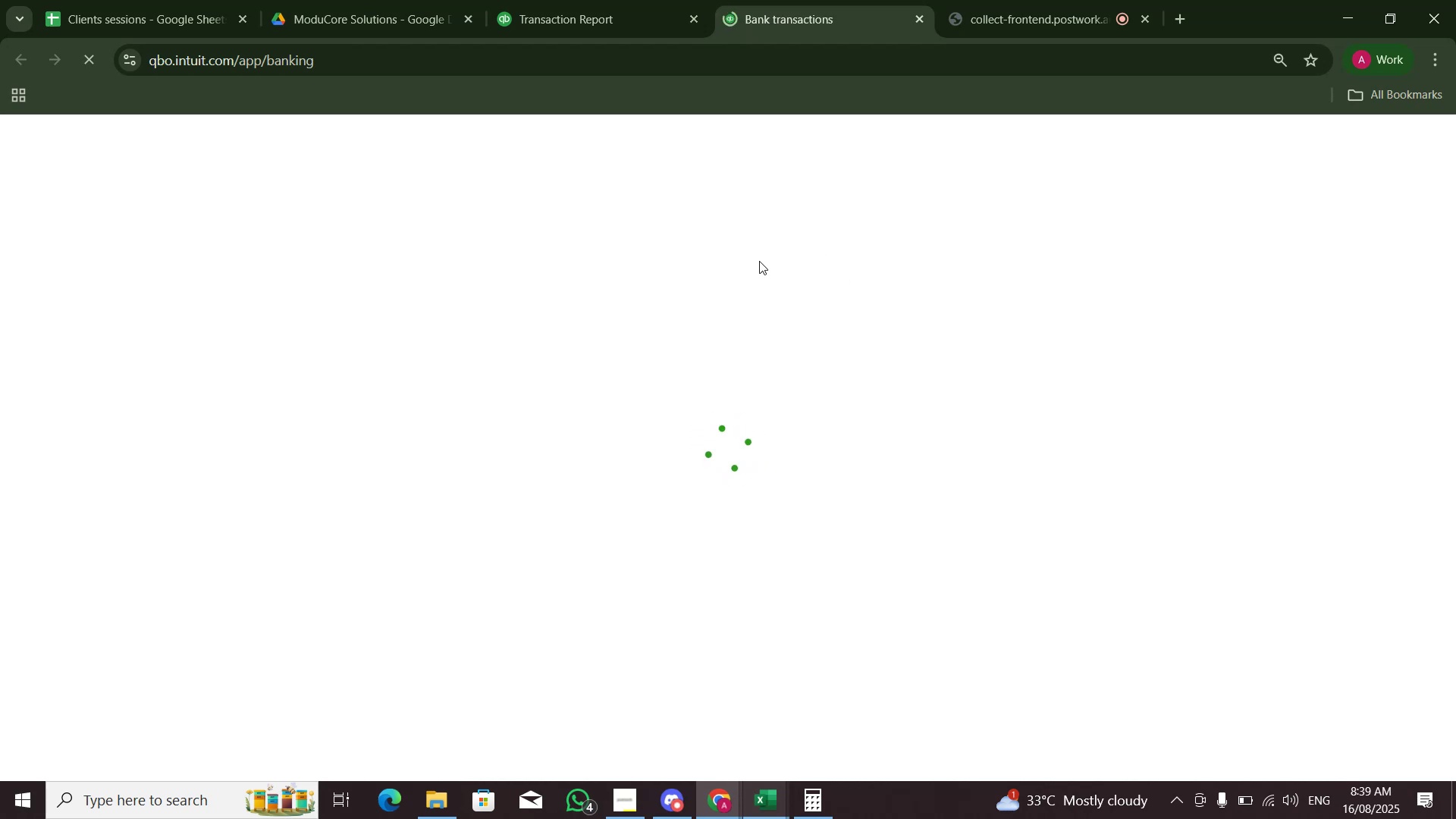 
wait(46.46)
 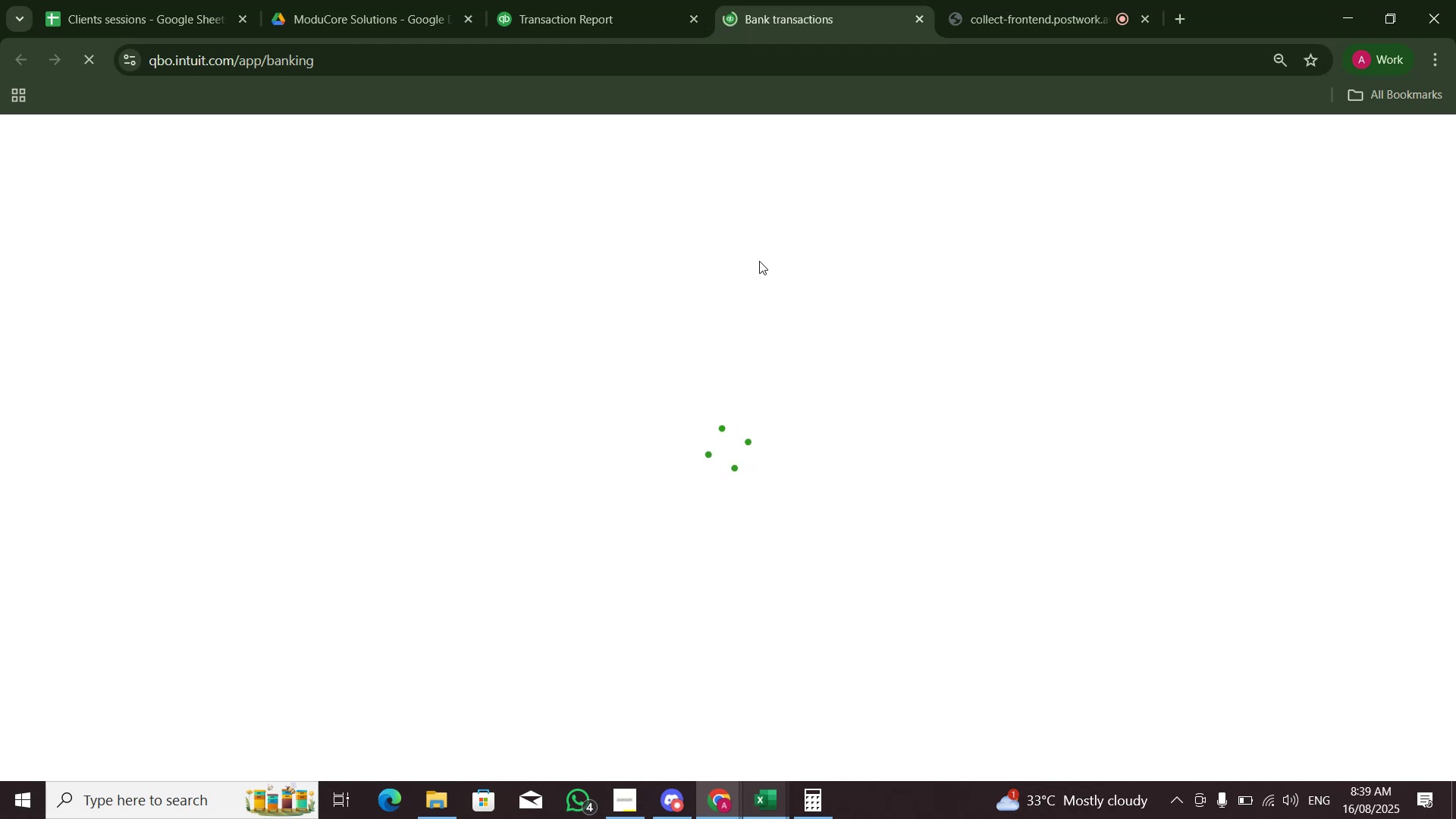 
left_click([654, 0])
 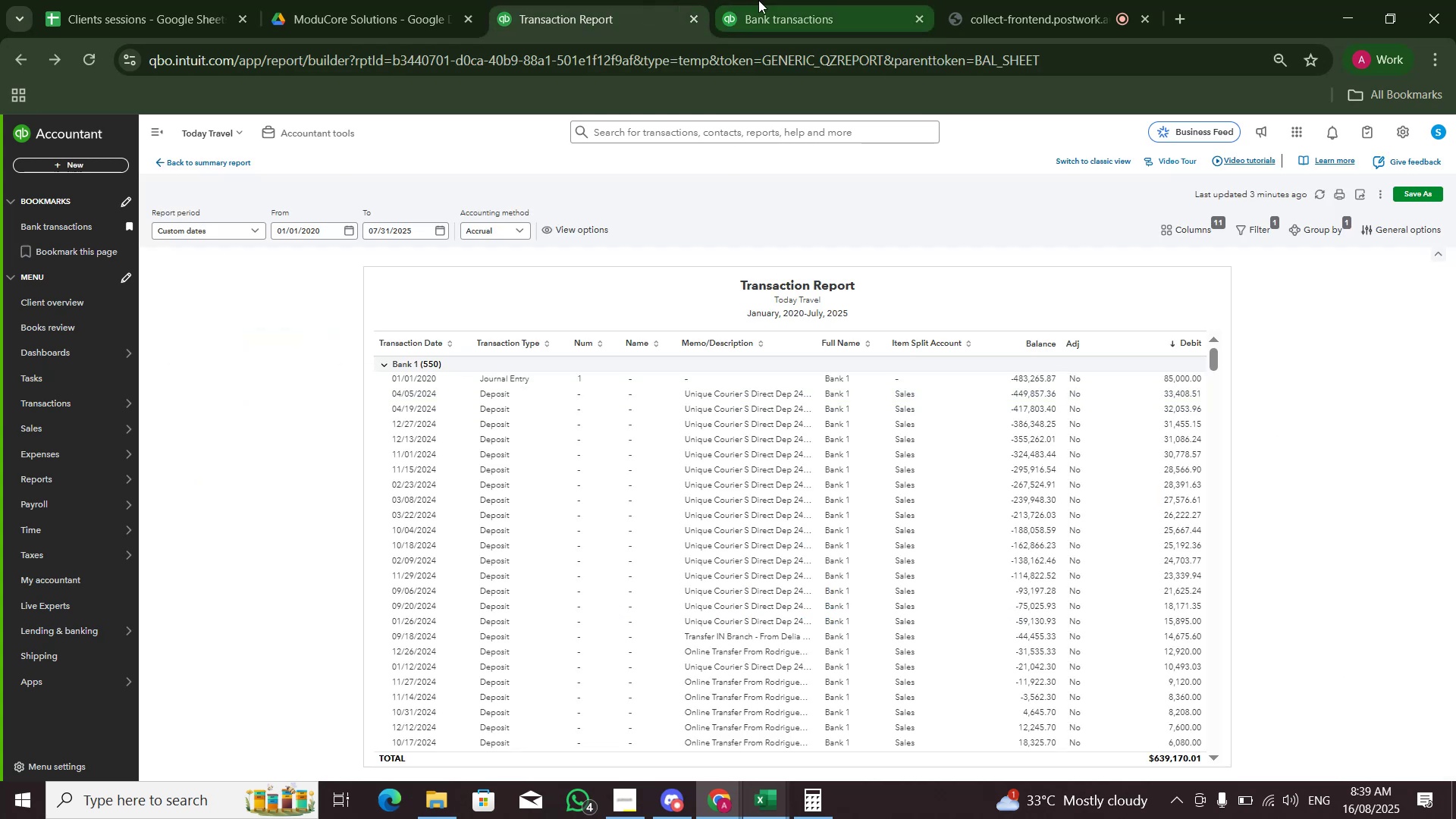 
left_click([761, 0])
 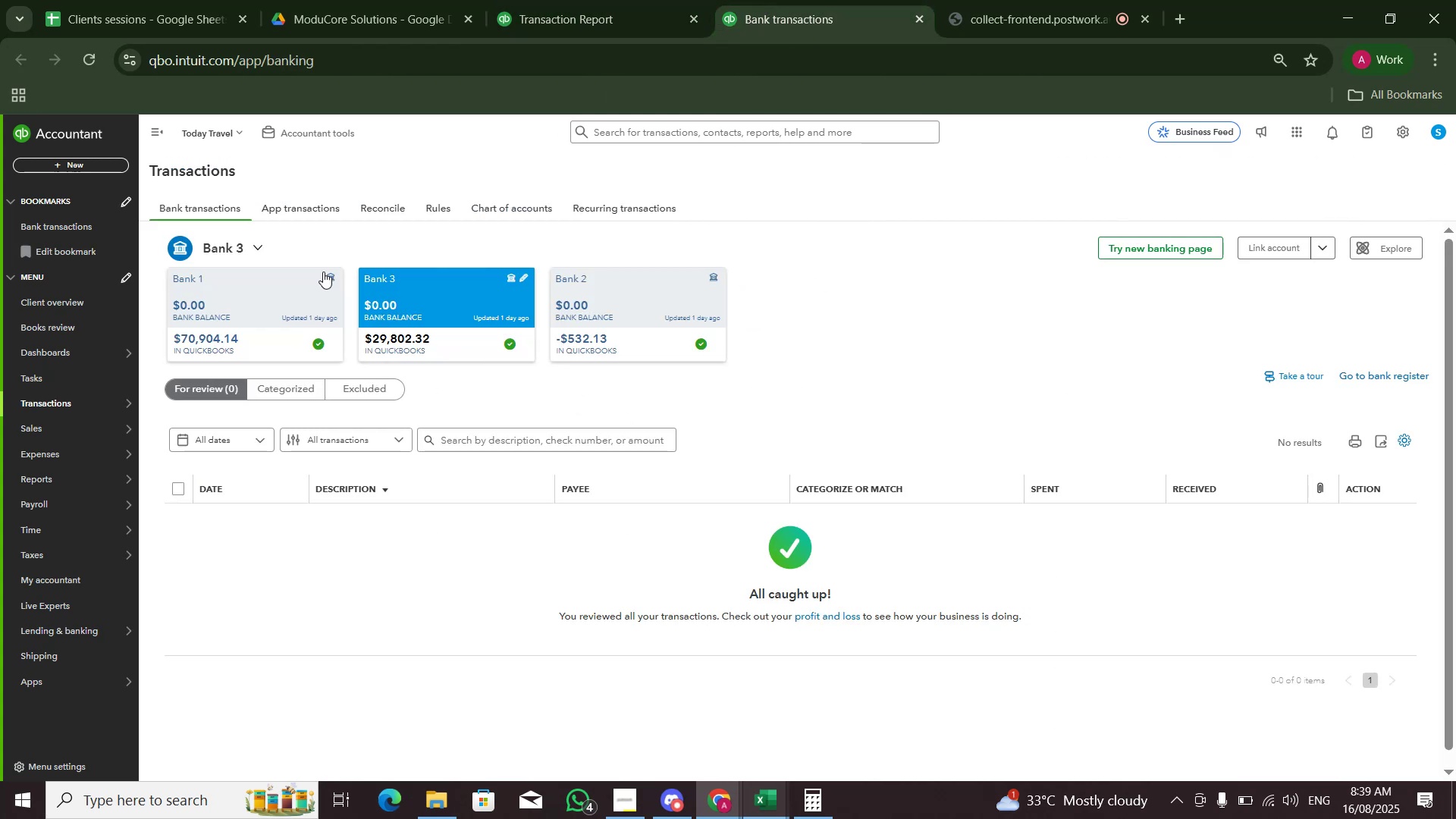 
left_click([290, 293])
 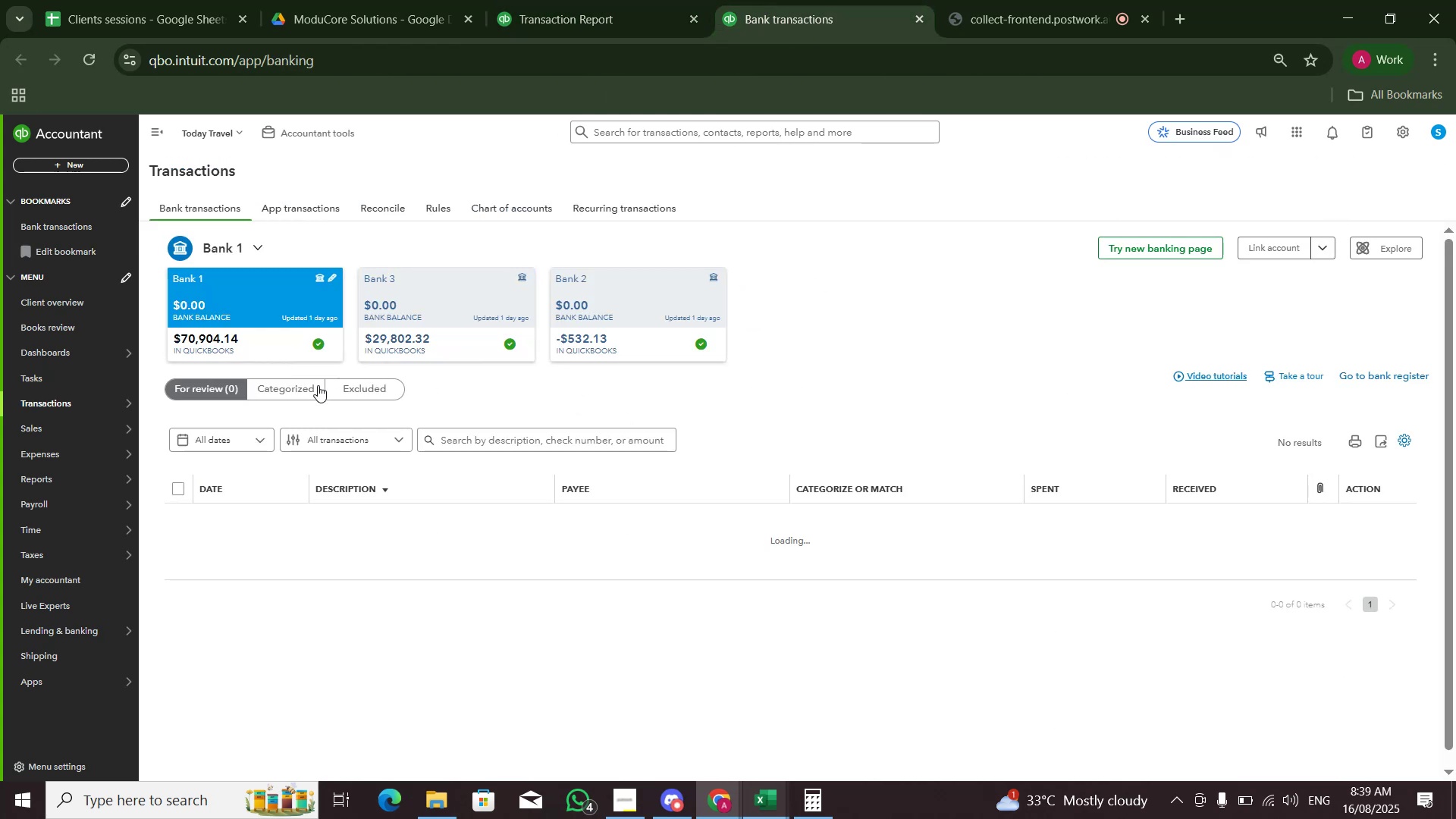 
left_click([316, 386])
 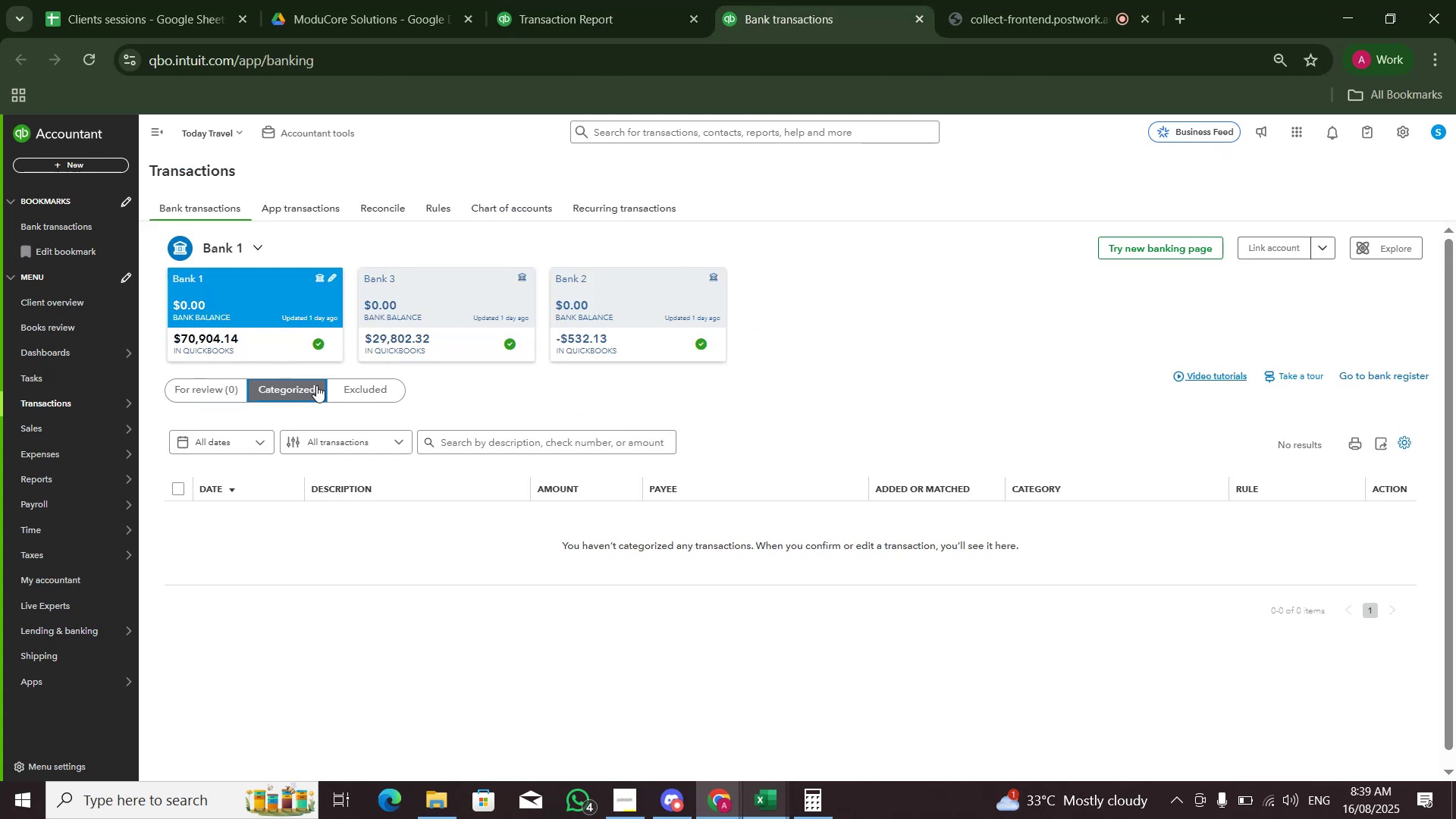 
wait(10.01)
 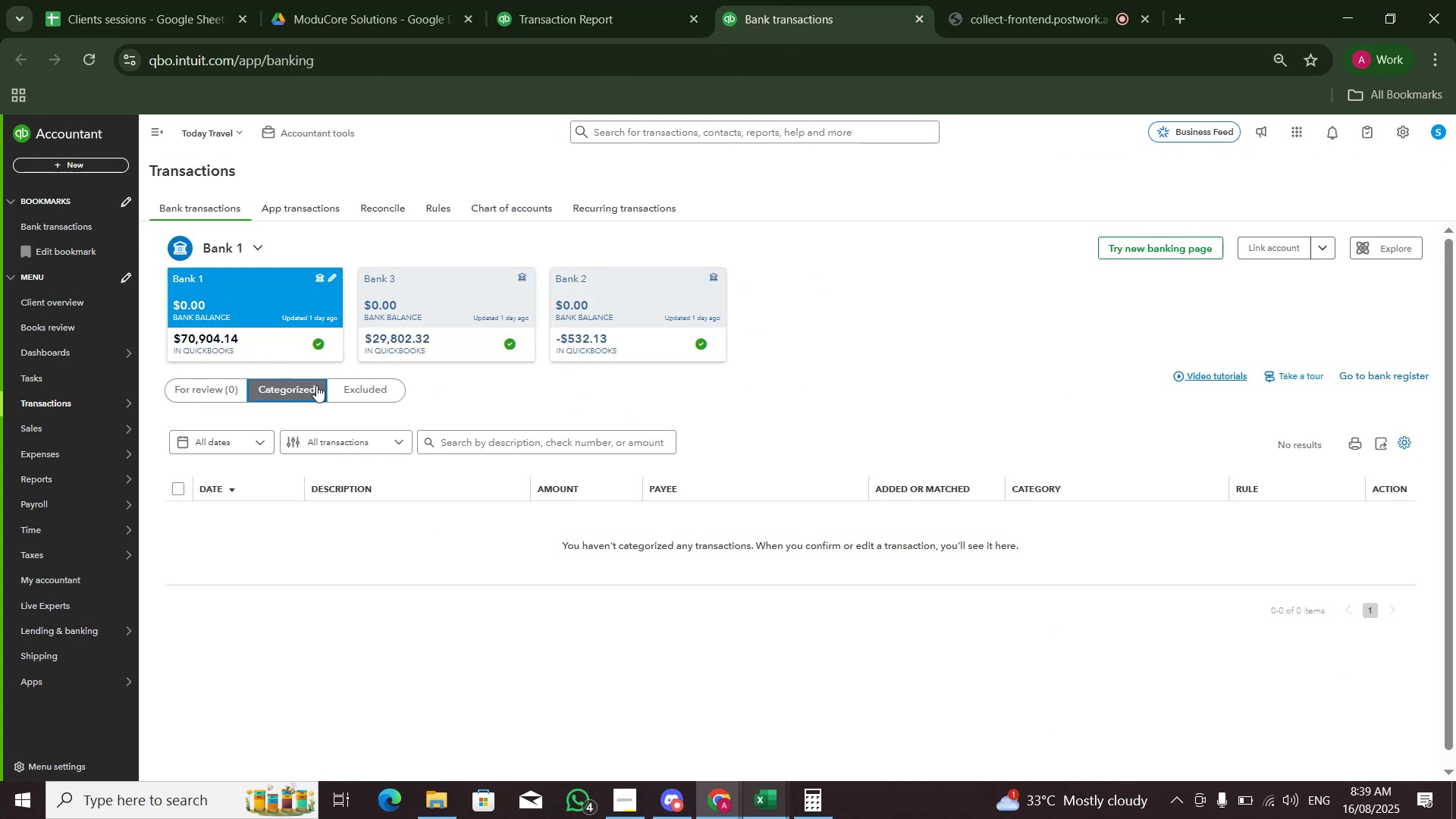 
scroll: coordinate [285, 467], scroll_direction: down, amount: 2.0
 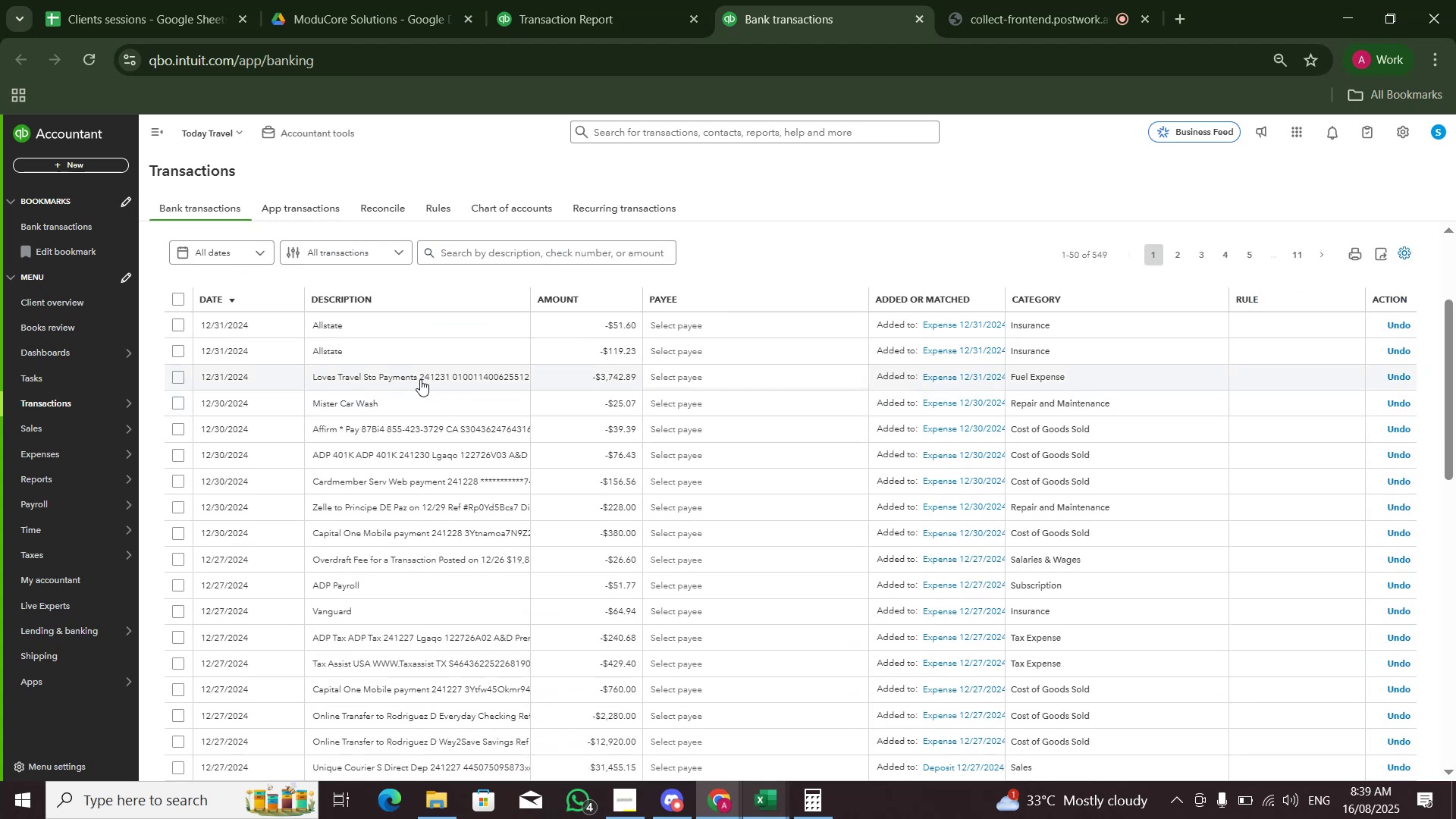 
key(Alt+AltLeft)
 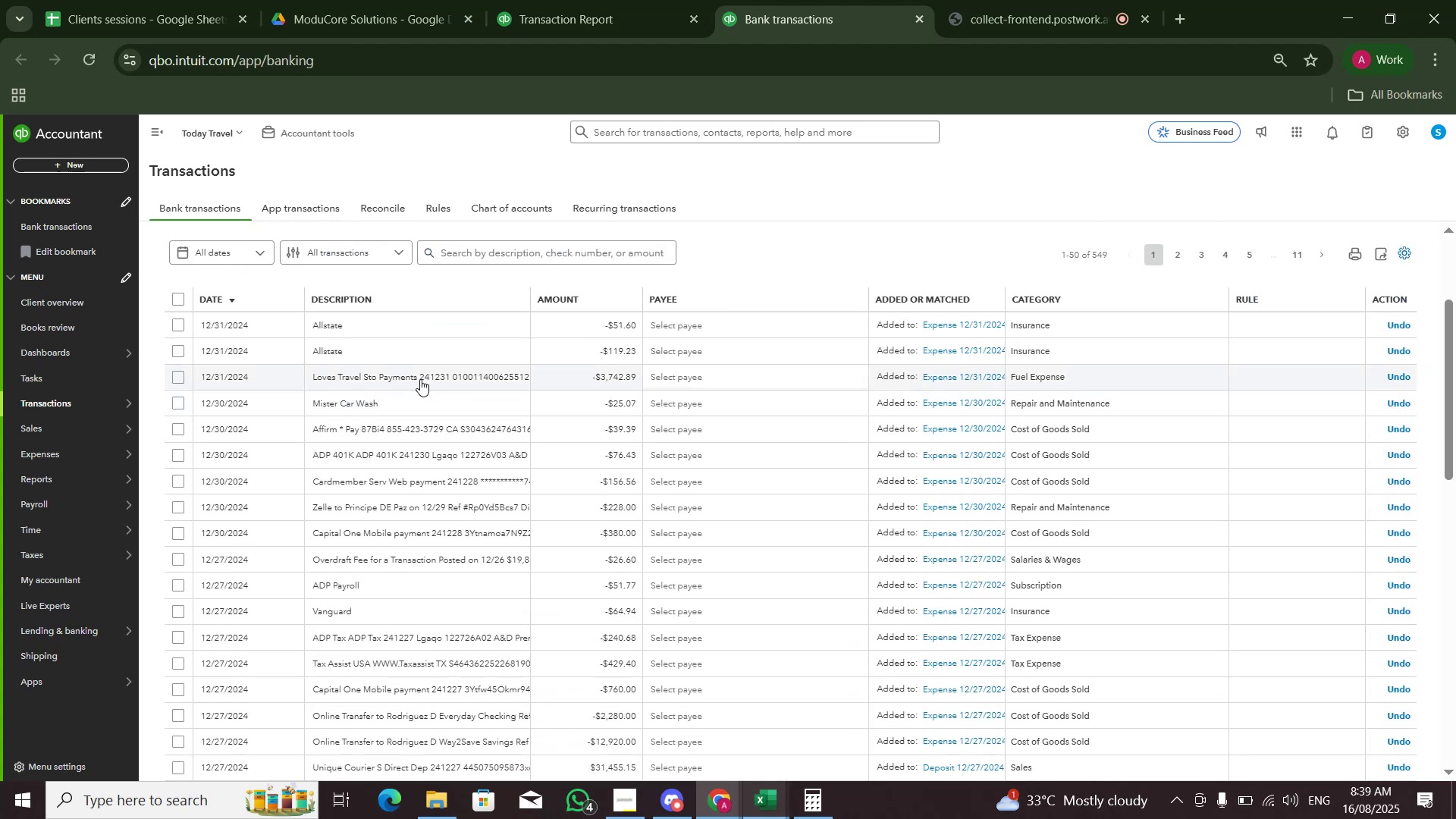 
key(Alt+Tab)
 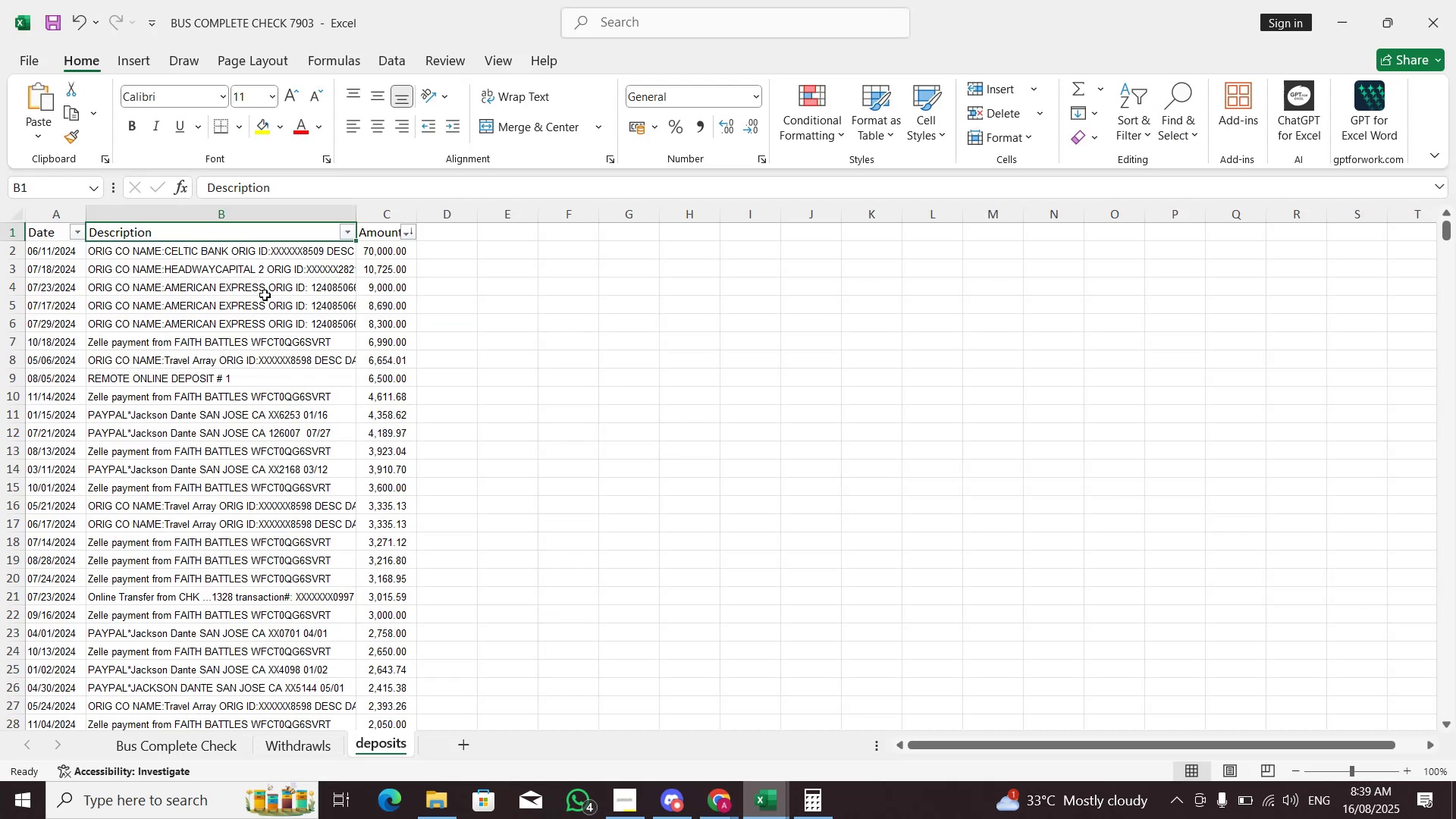 
left_click([258, 258])
 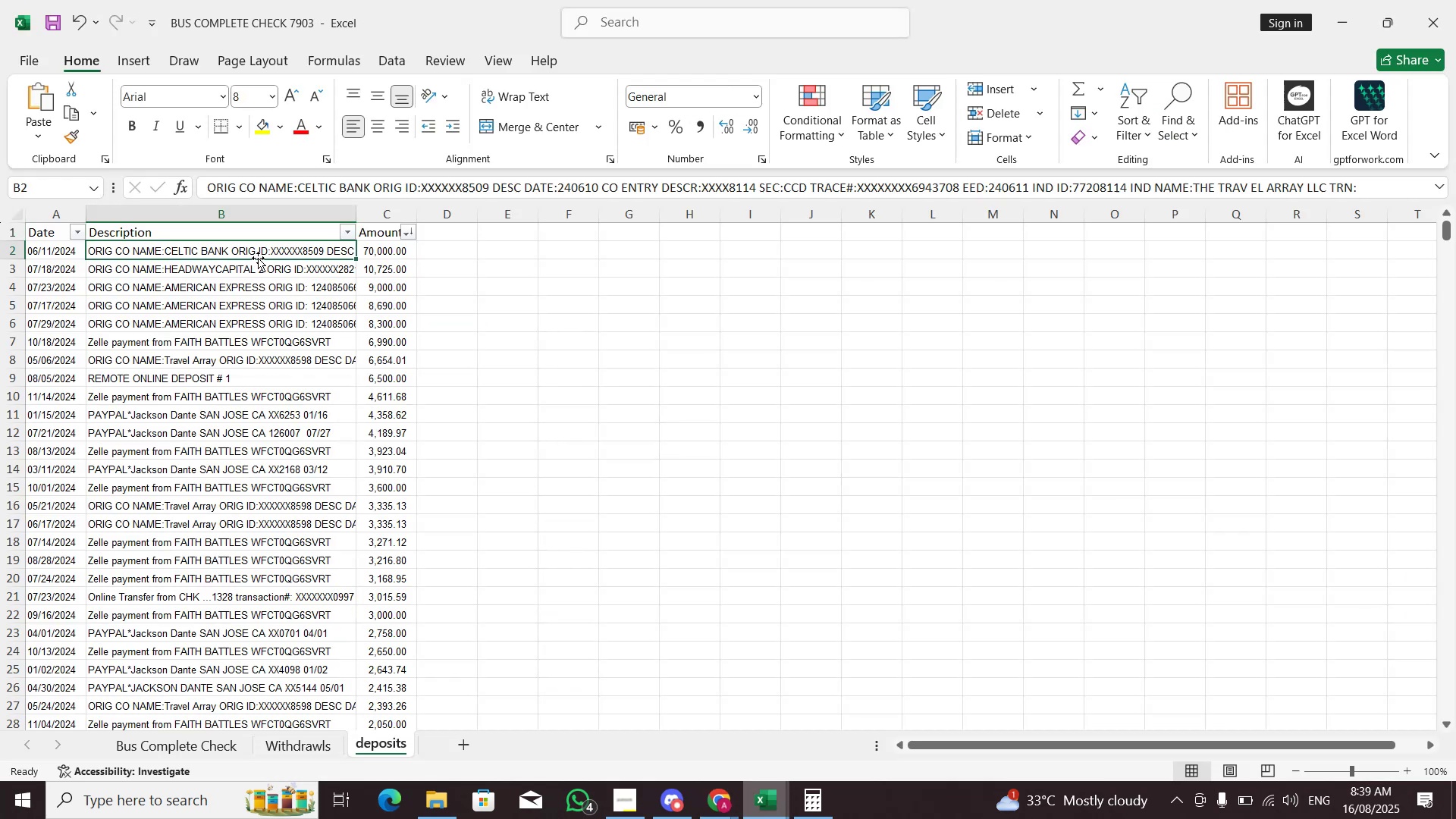 
key(Control+C)
 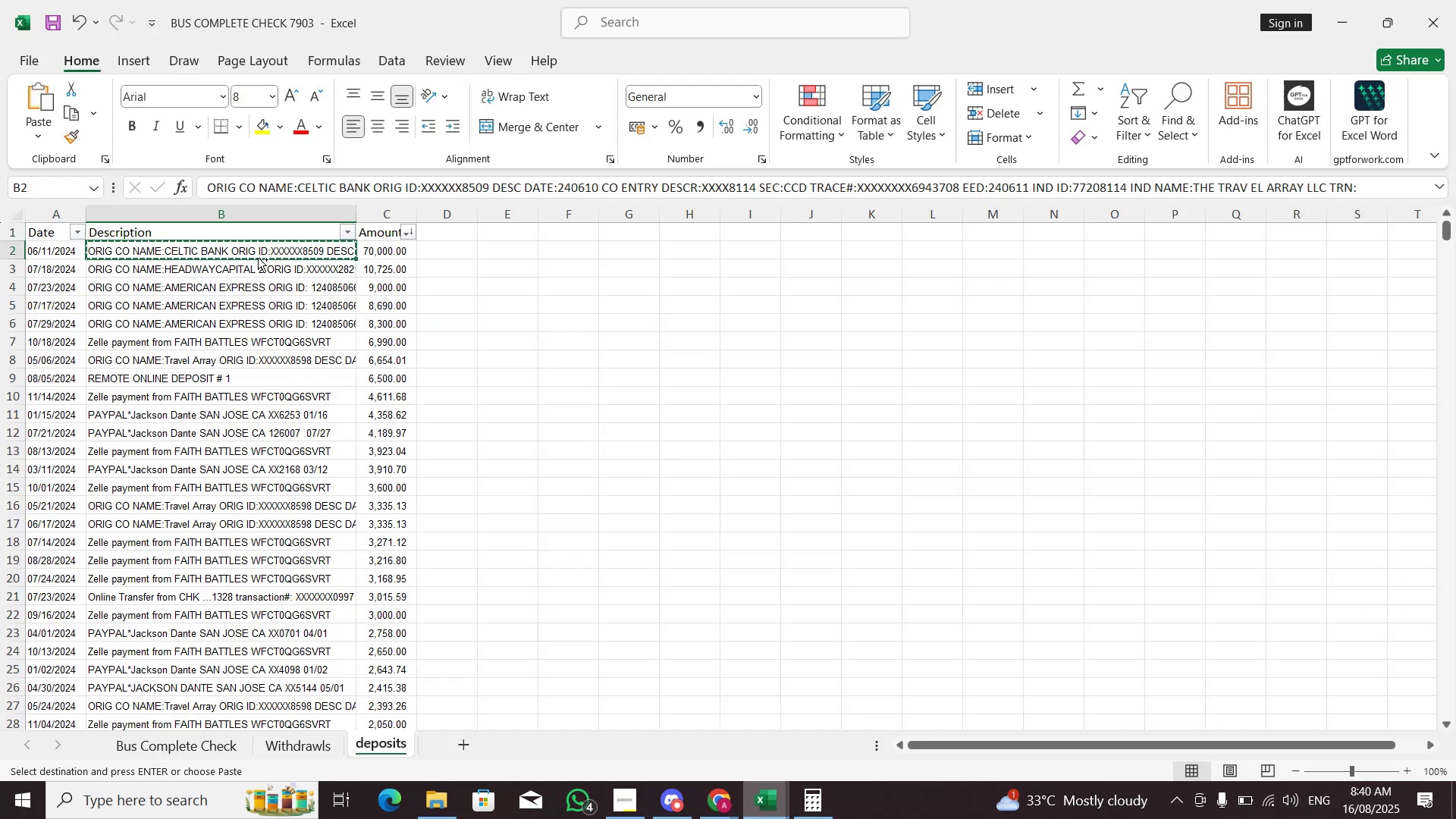 
key(Alt+AltLeft)
 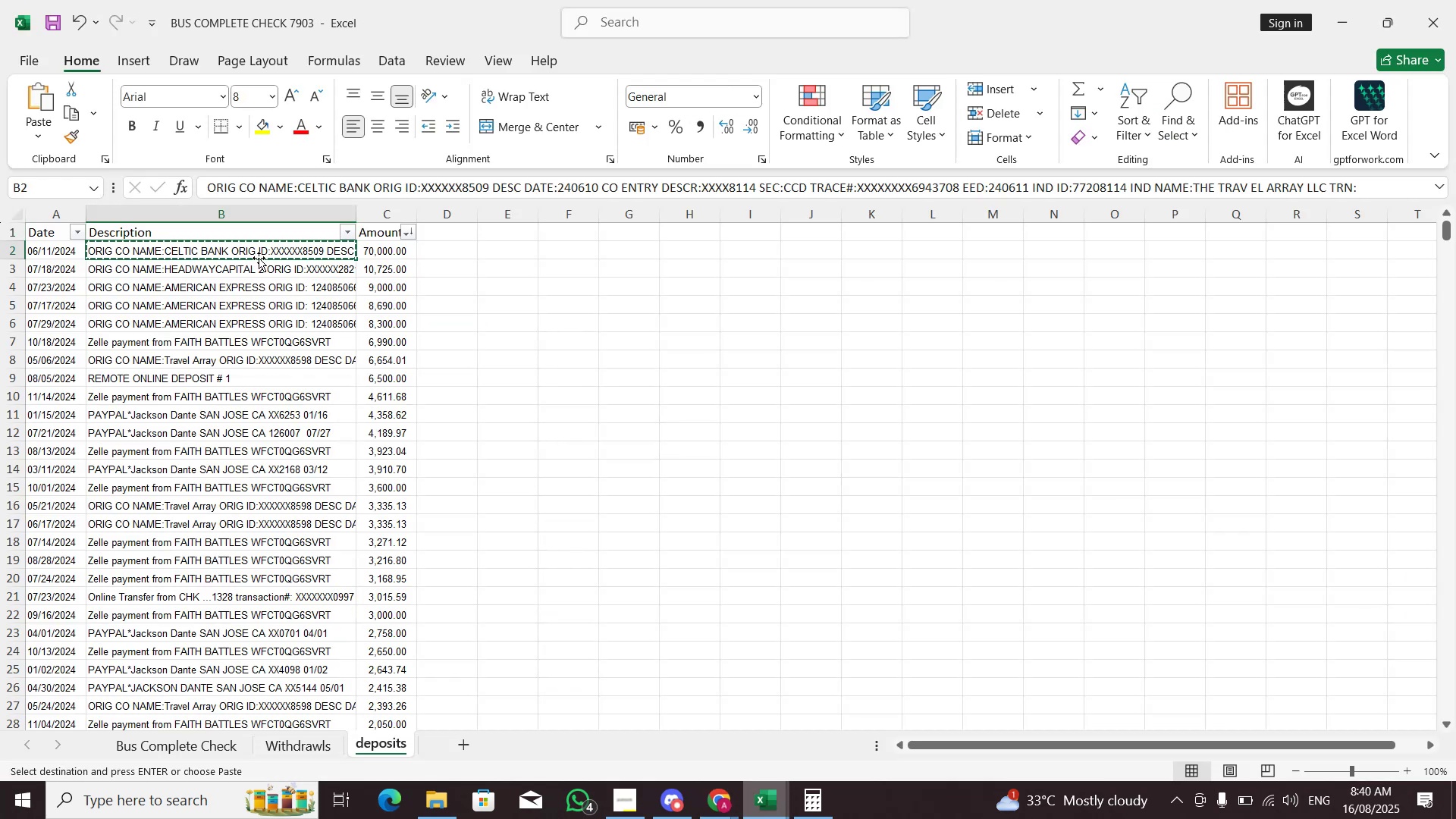 
key(Alt+Tab)
 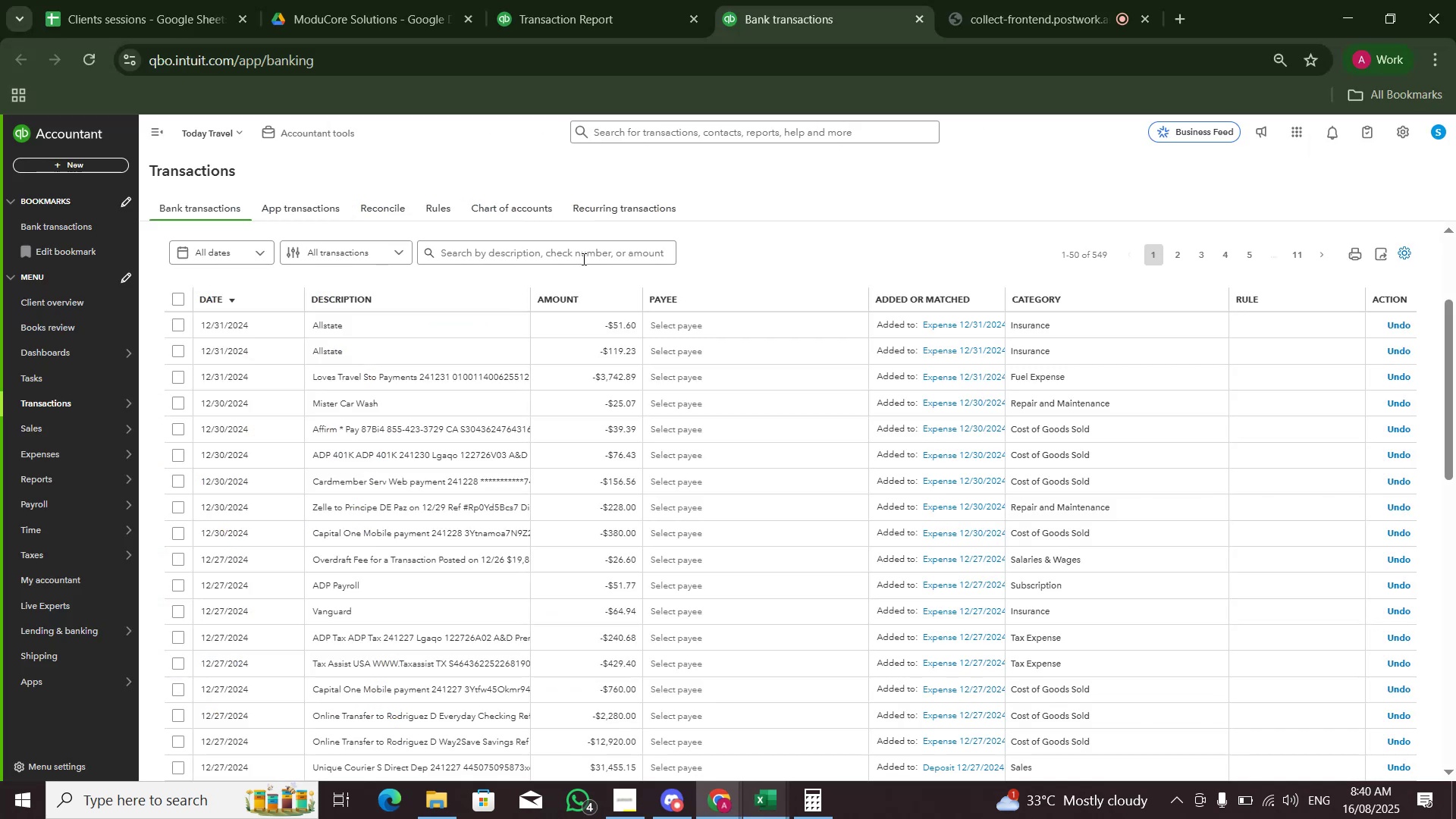 
key(Control+V)
 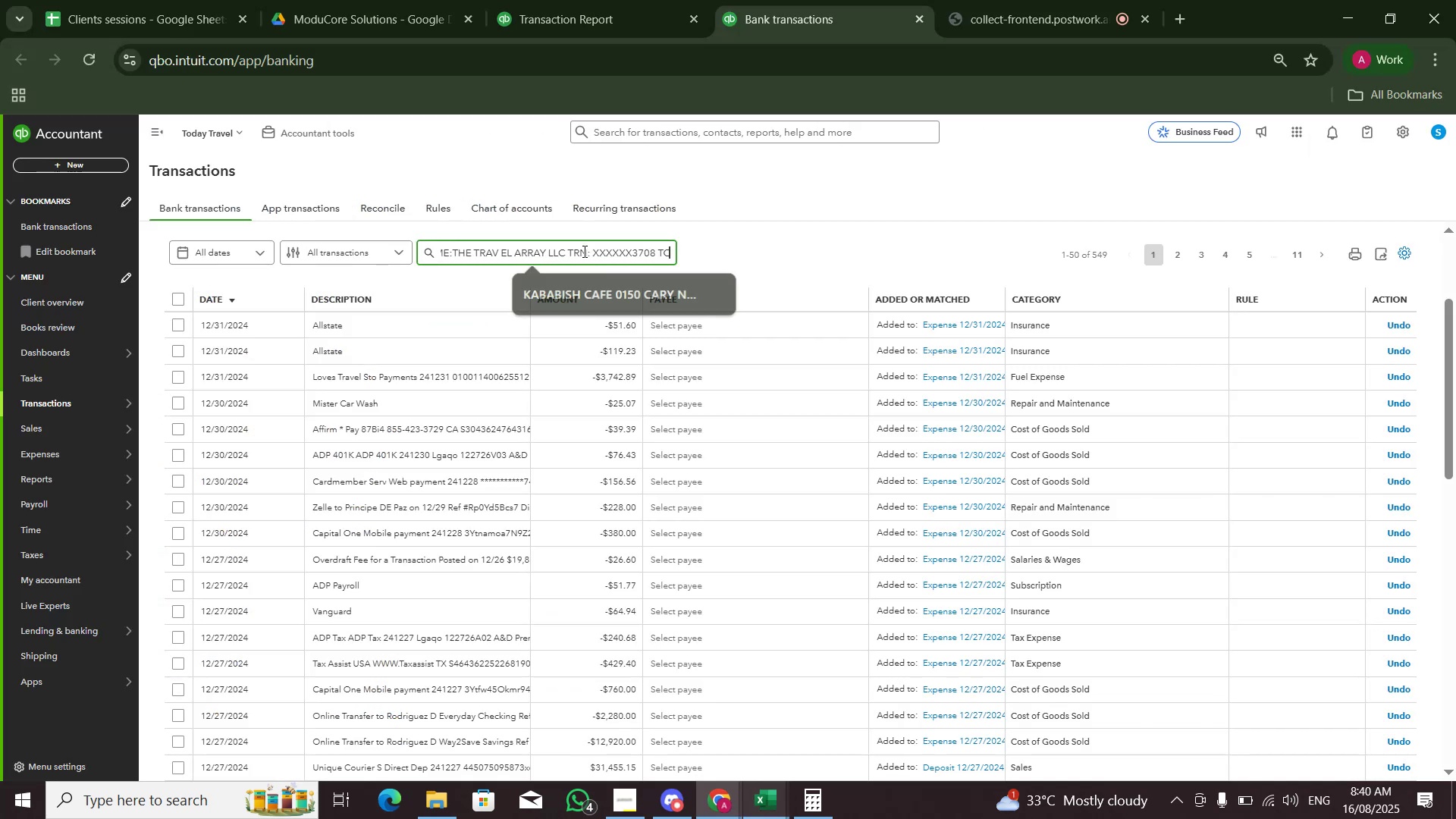 
key(NumpadEnter)
 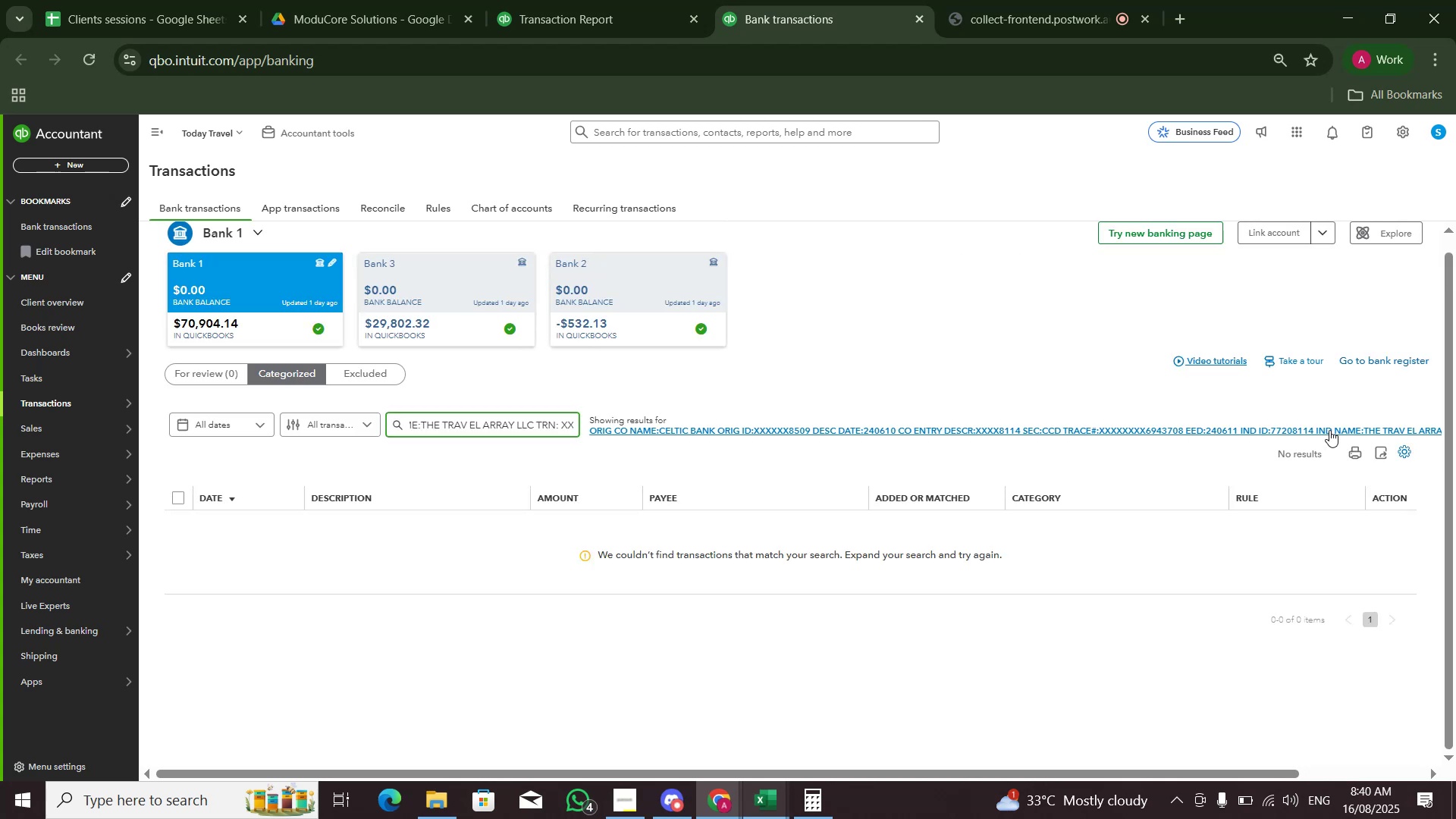 
double_click([1256, 430])
 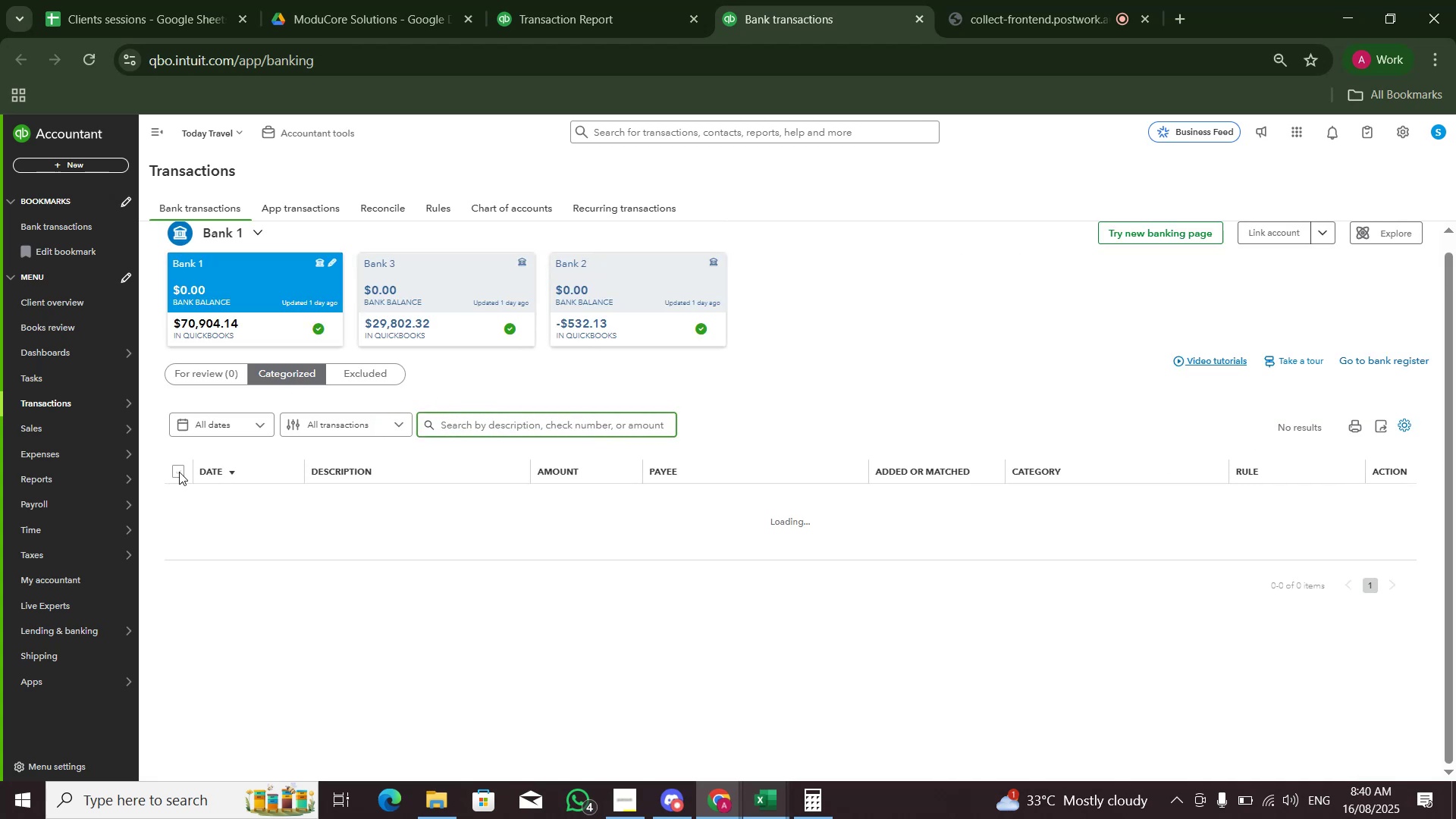 
wait(5.16)
 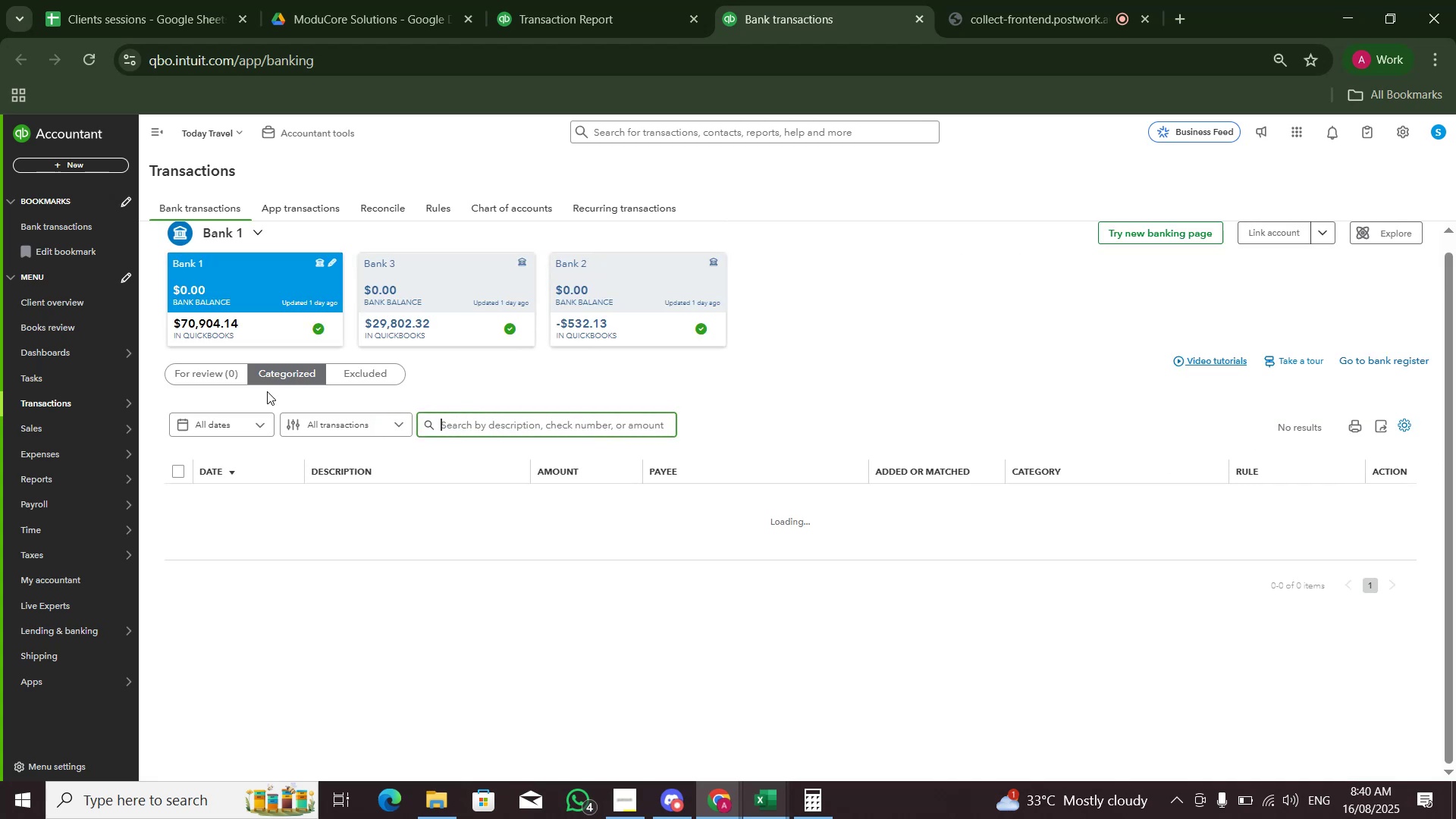 
double_click([658, 382])
 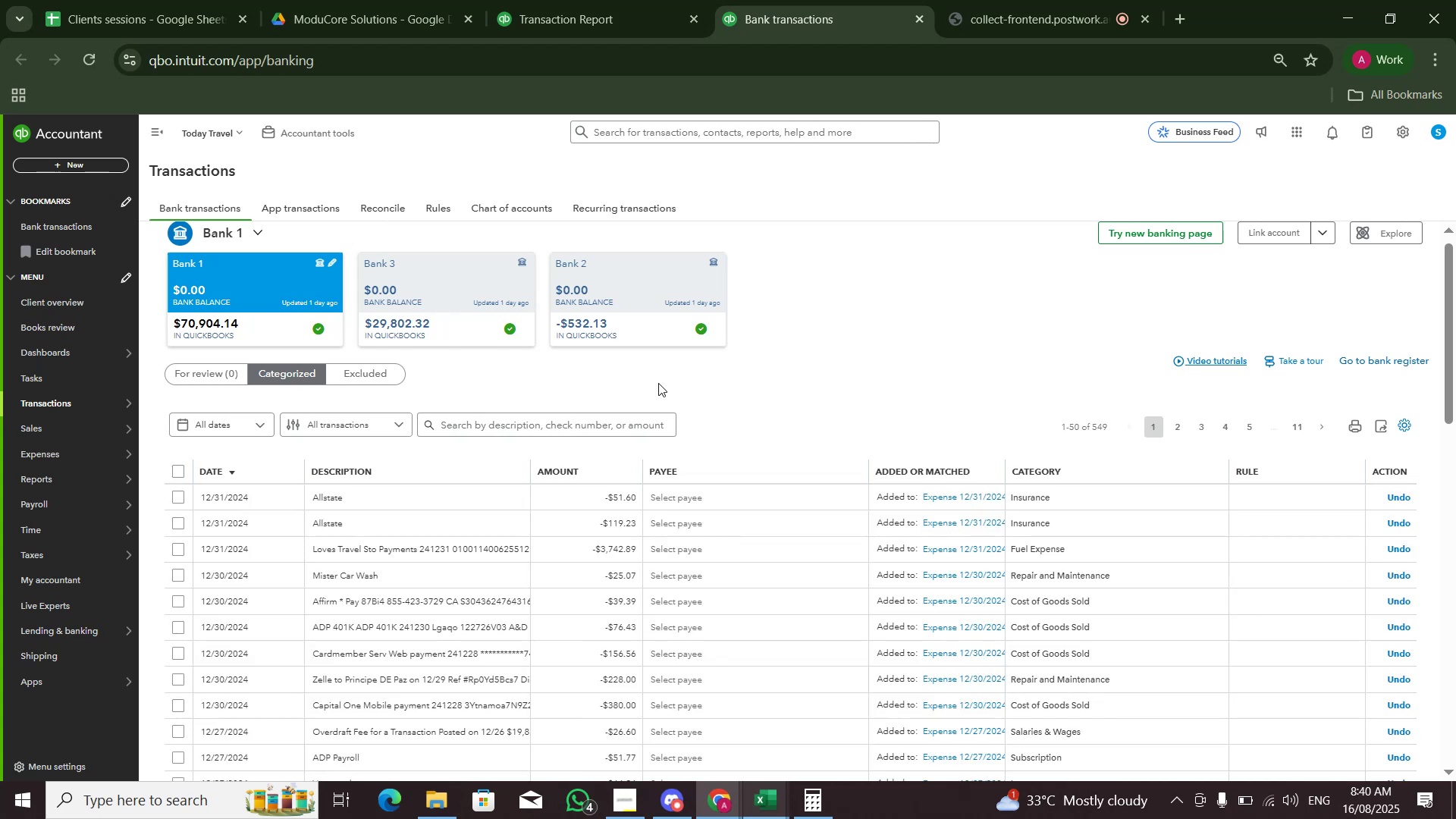 
wait(13.18)
 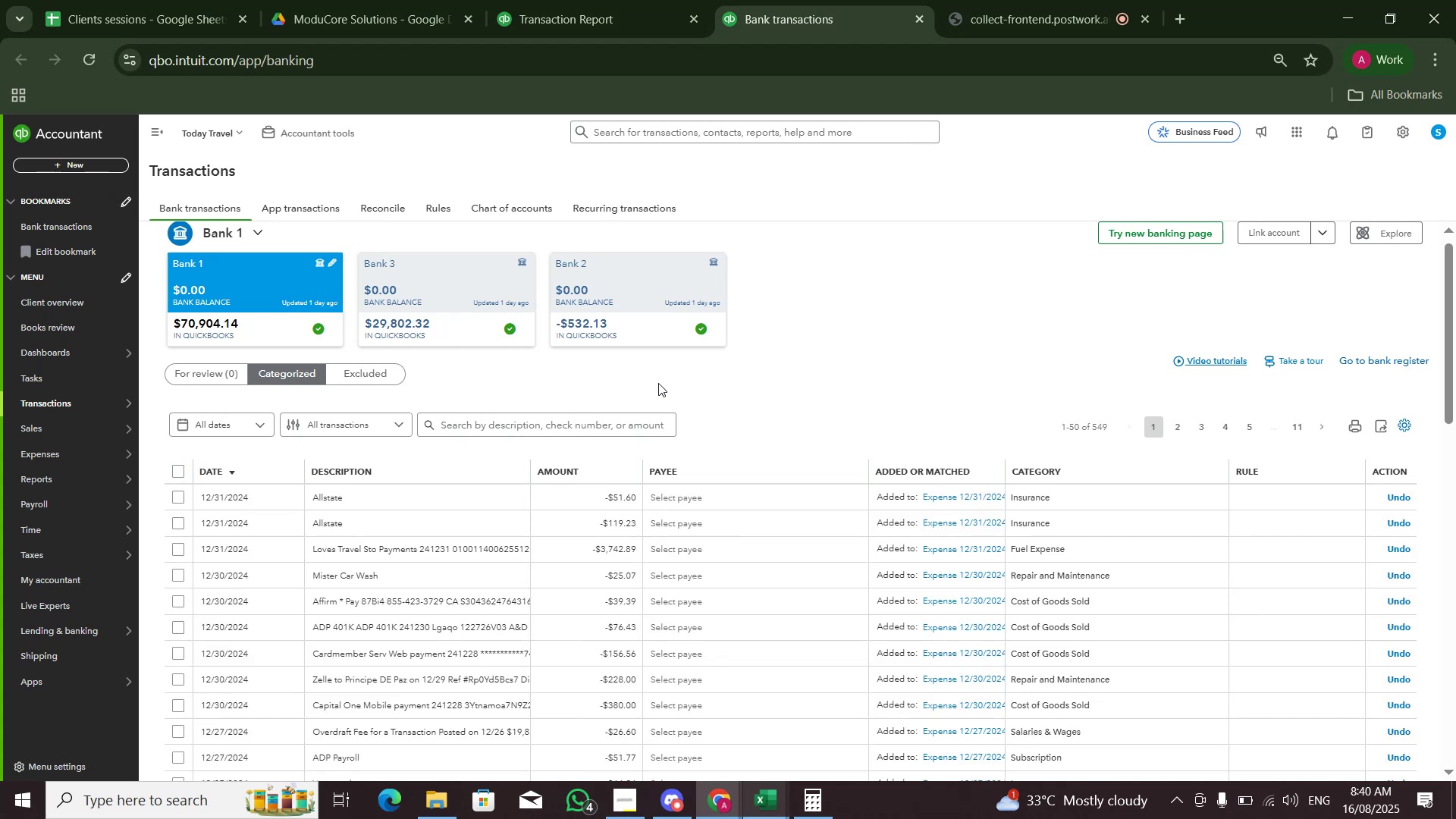 
left_click([604, 410])
 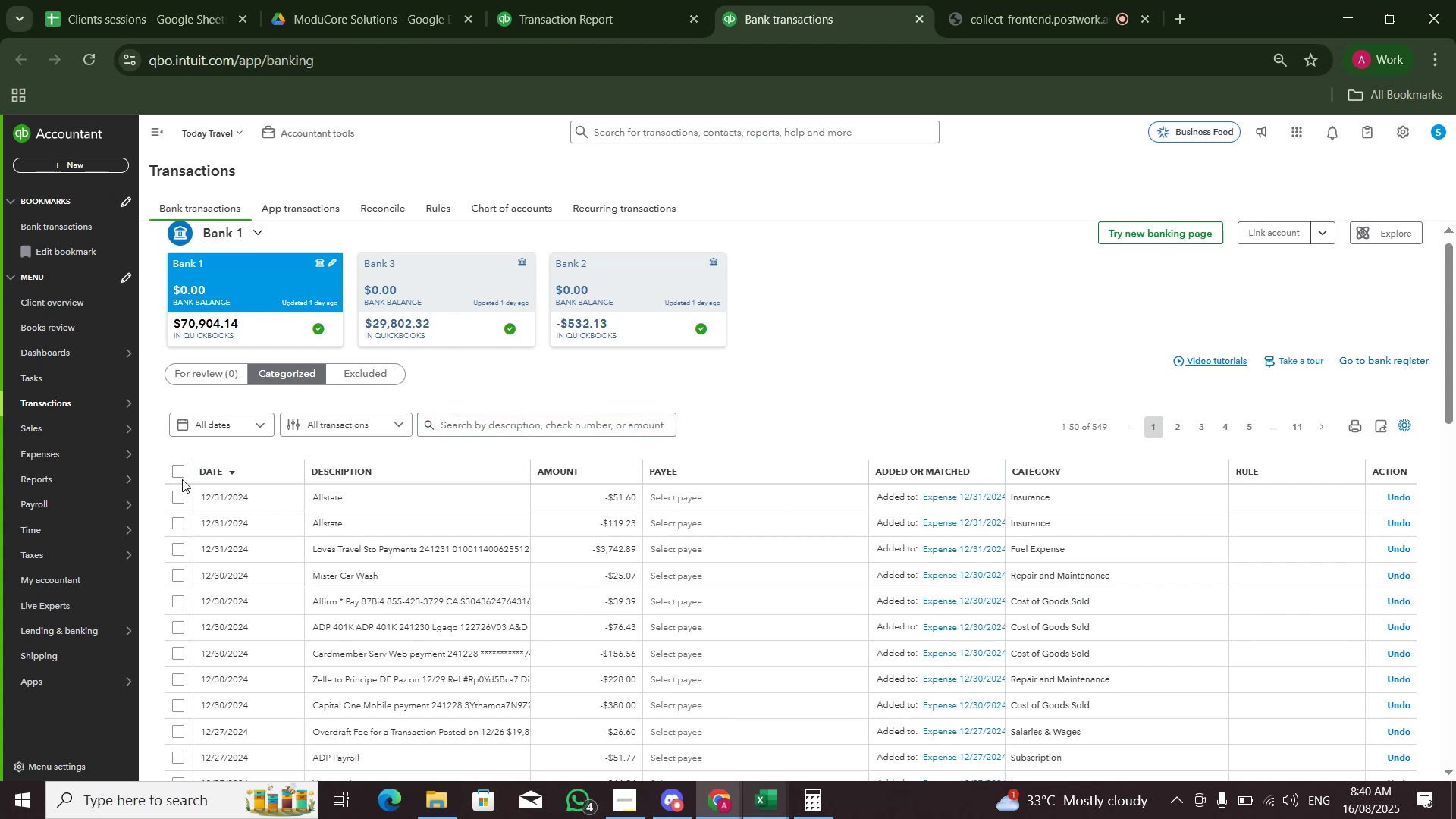 
left_click([180, 476])
 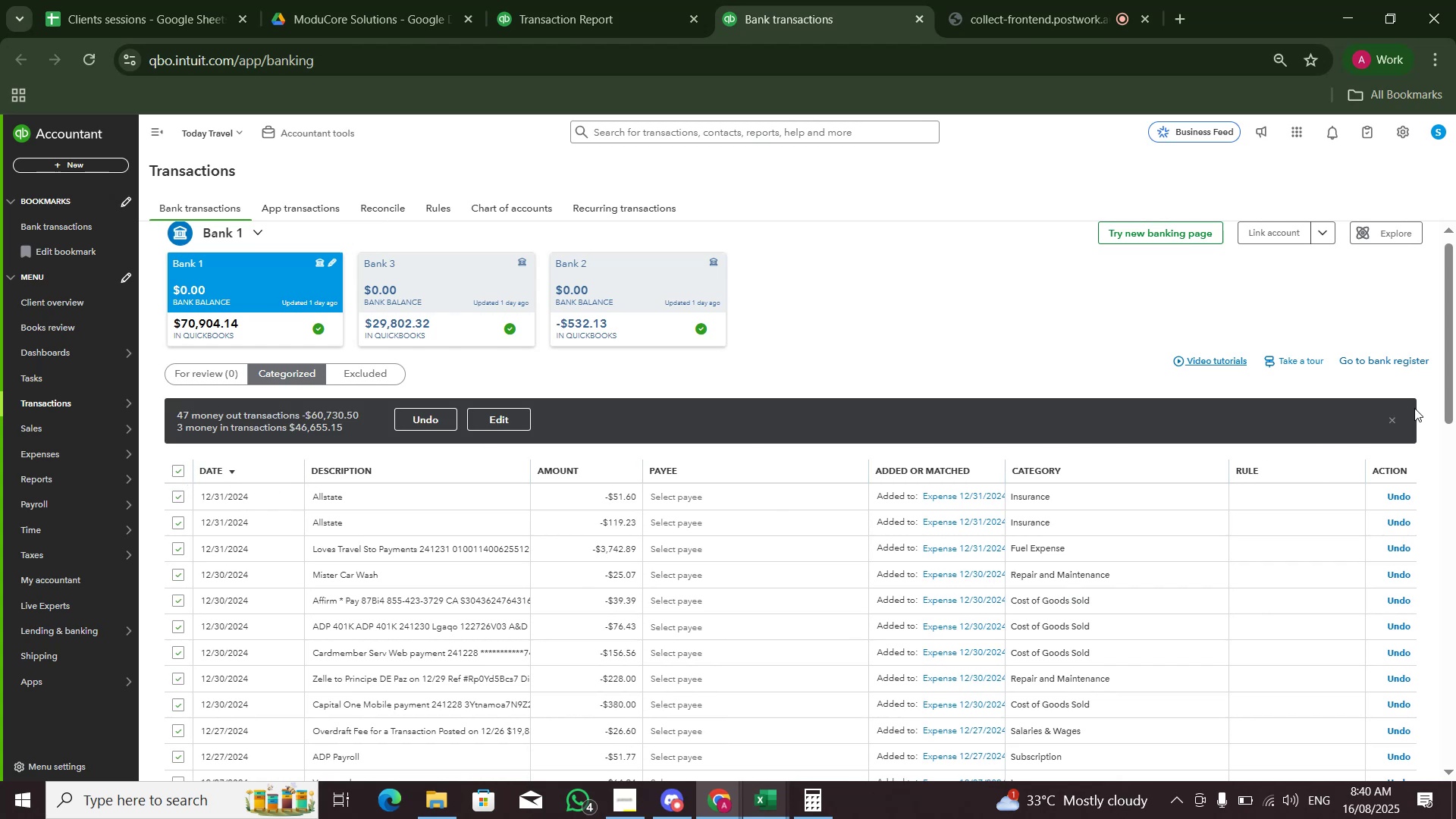 
left_click([1391, 417])
 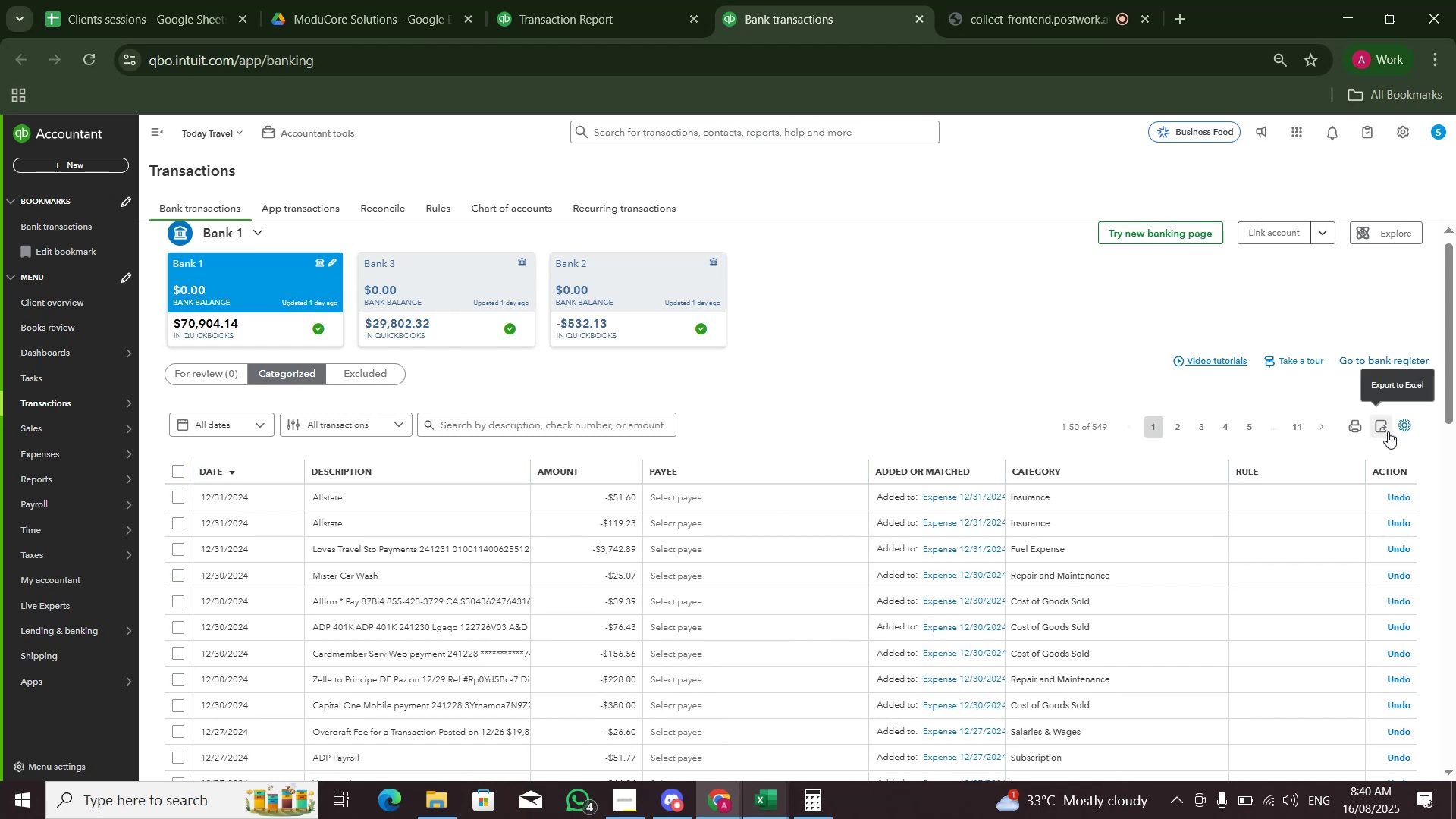 
left_click([1399, 431])
 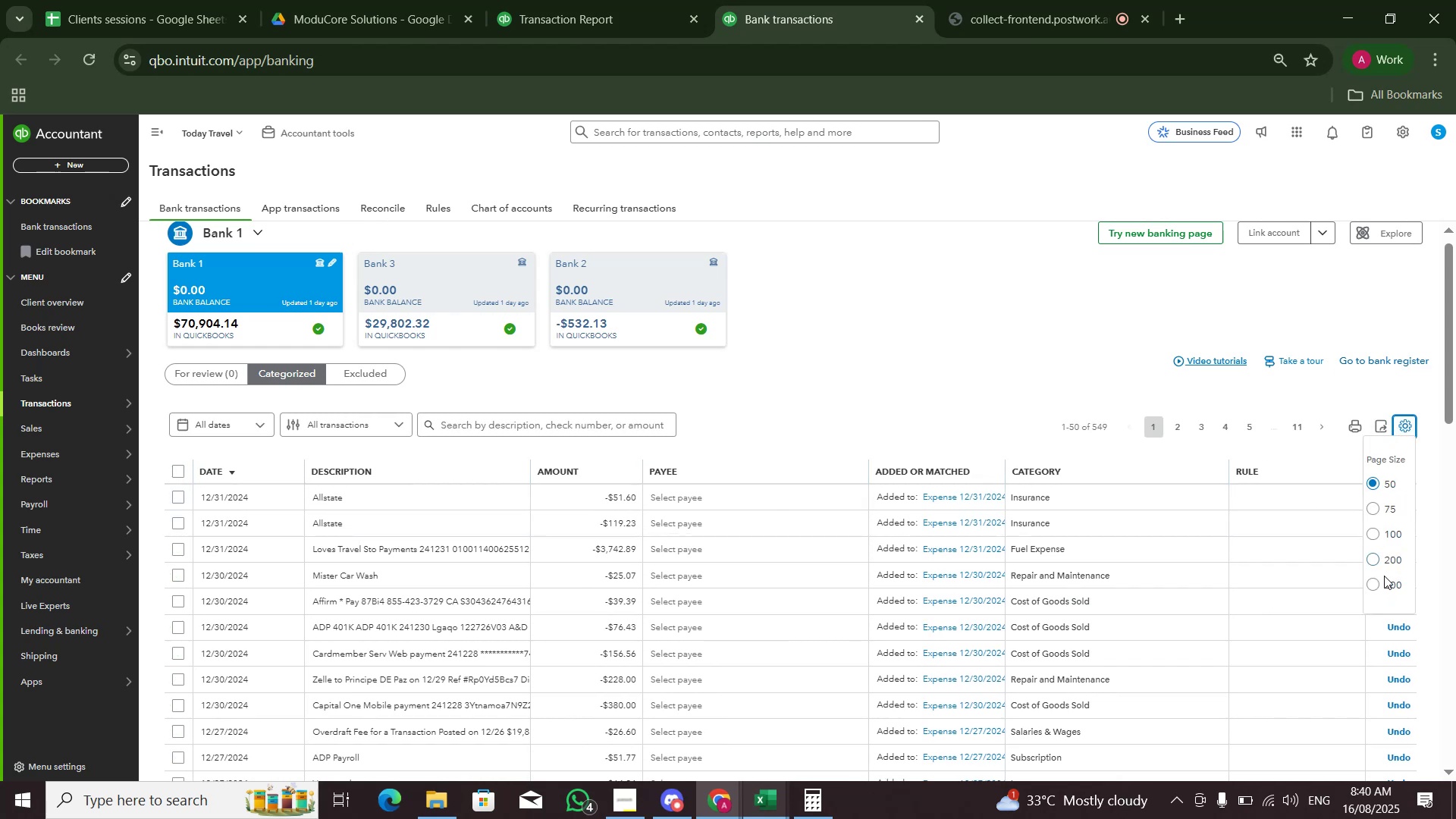 
left_click([1376, 584])
 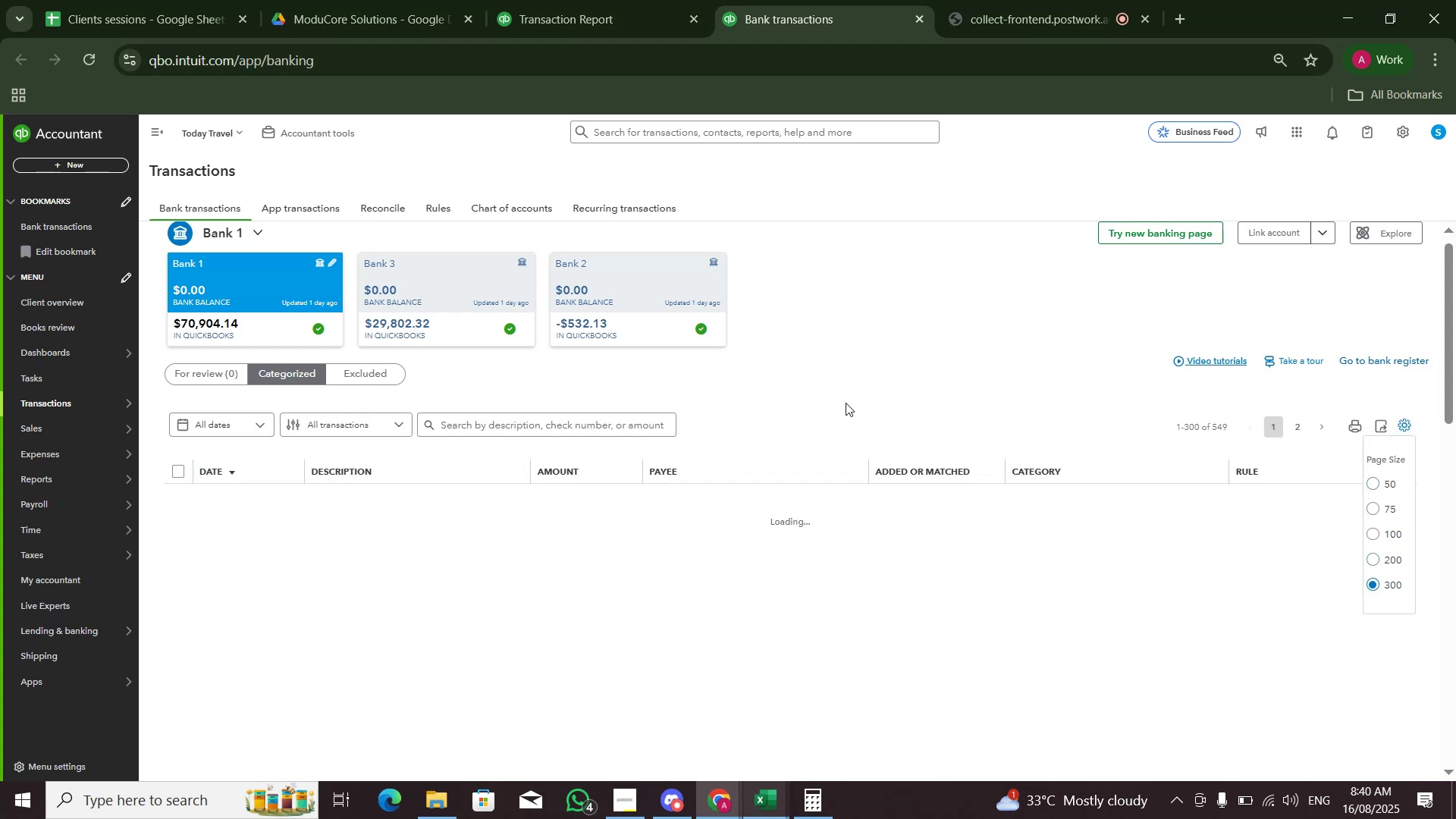 
key(Alt+AltLeft)
 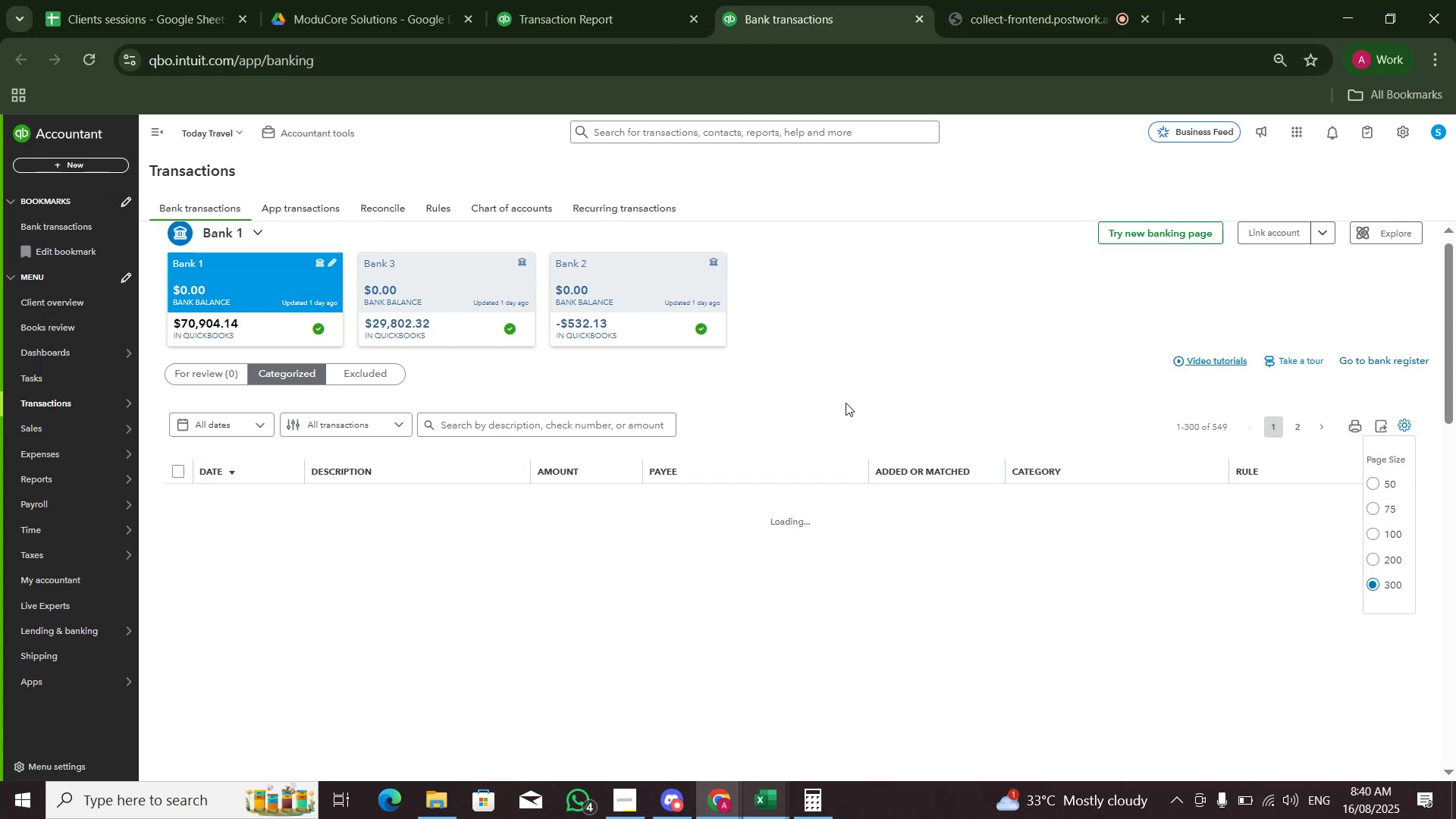 
key(Alt+Tab)
 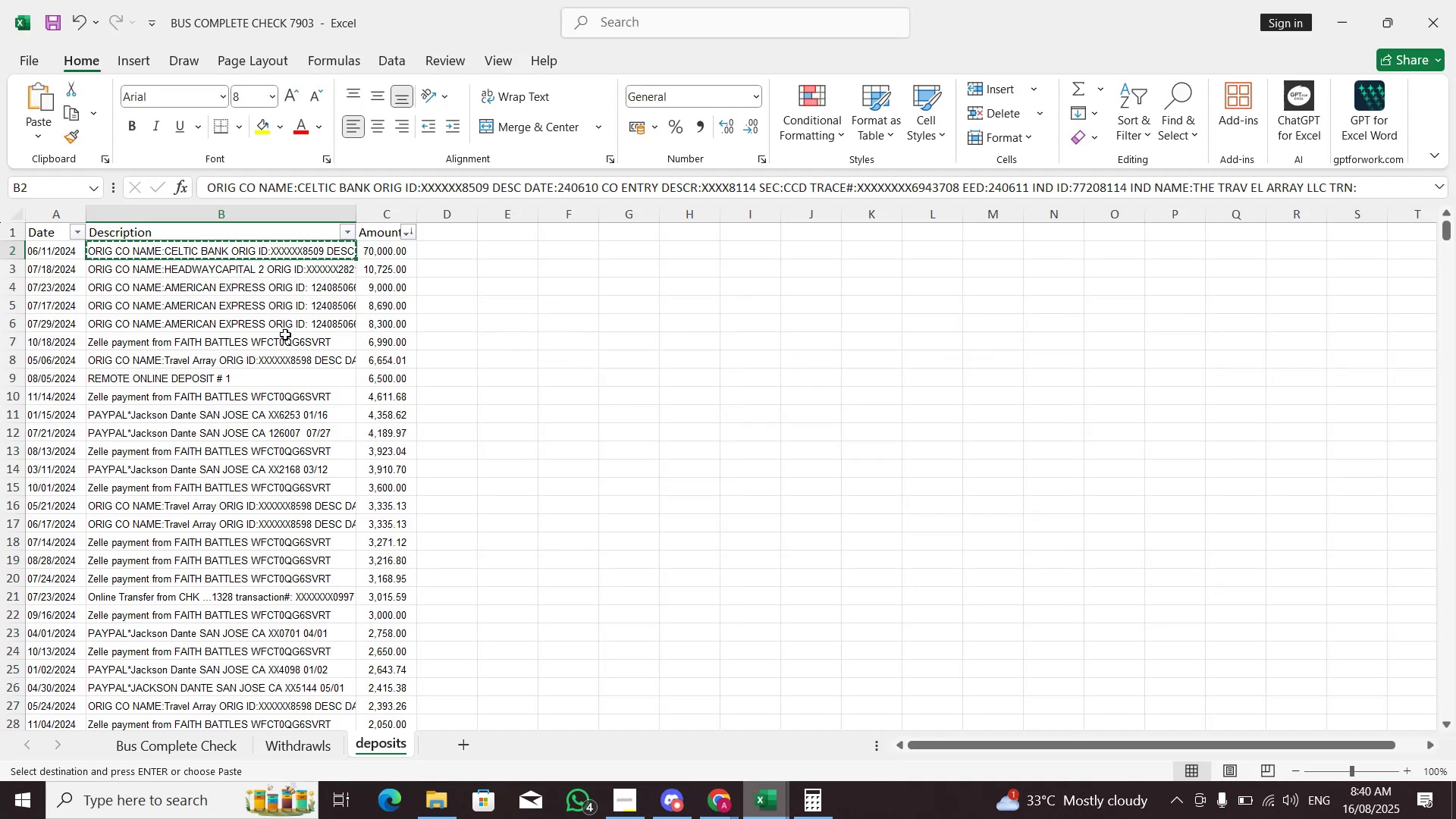 
key(Control+Shift+ArrowDown)
 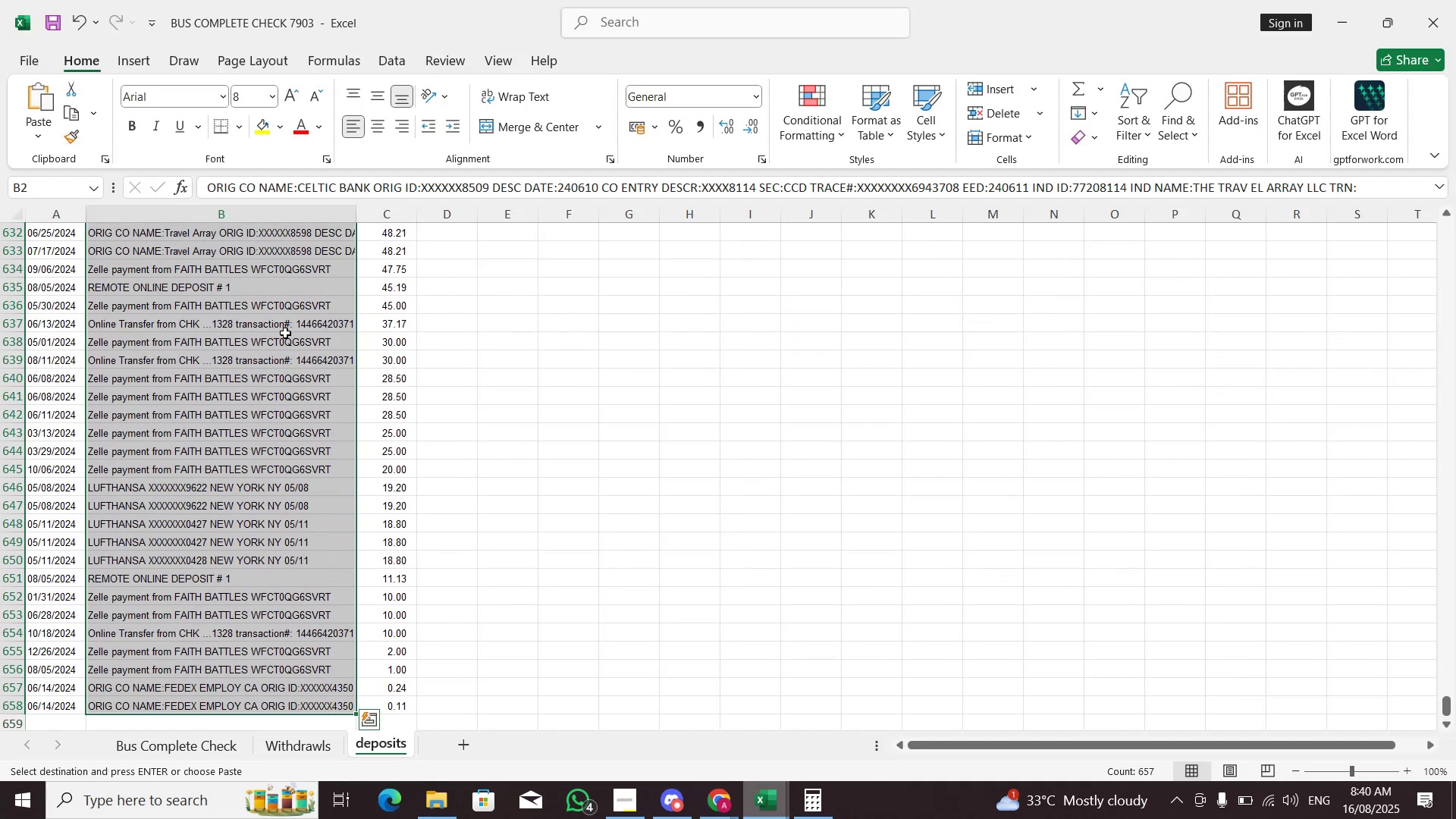 
key(Alt+AltLeft)
 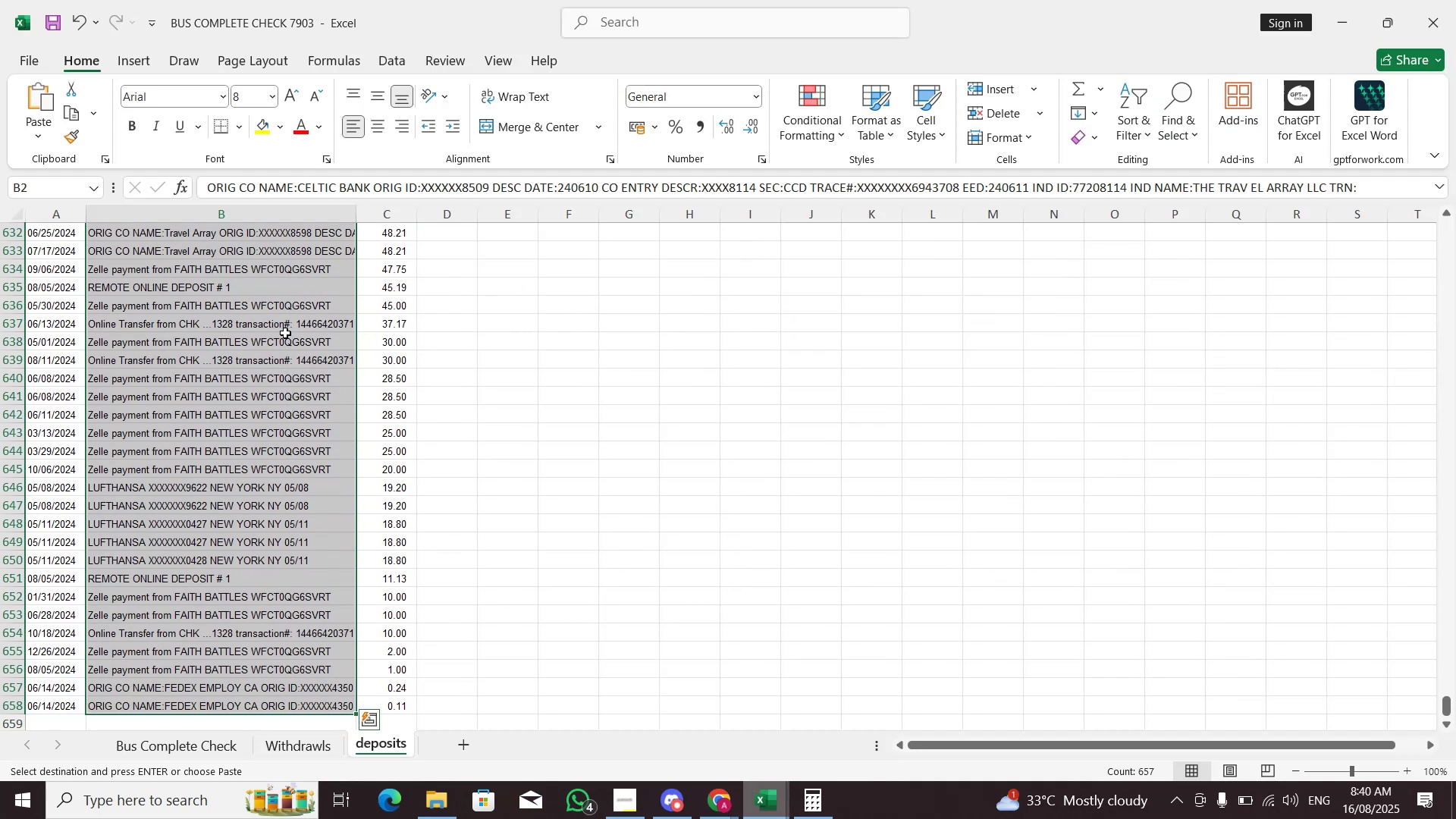 
key(Alt+Tab)
 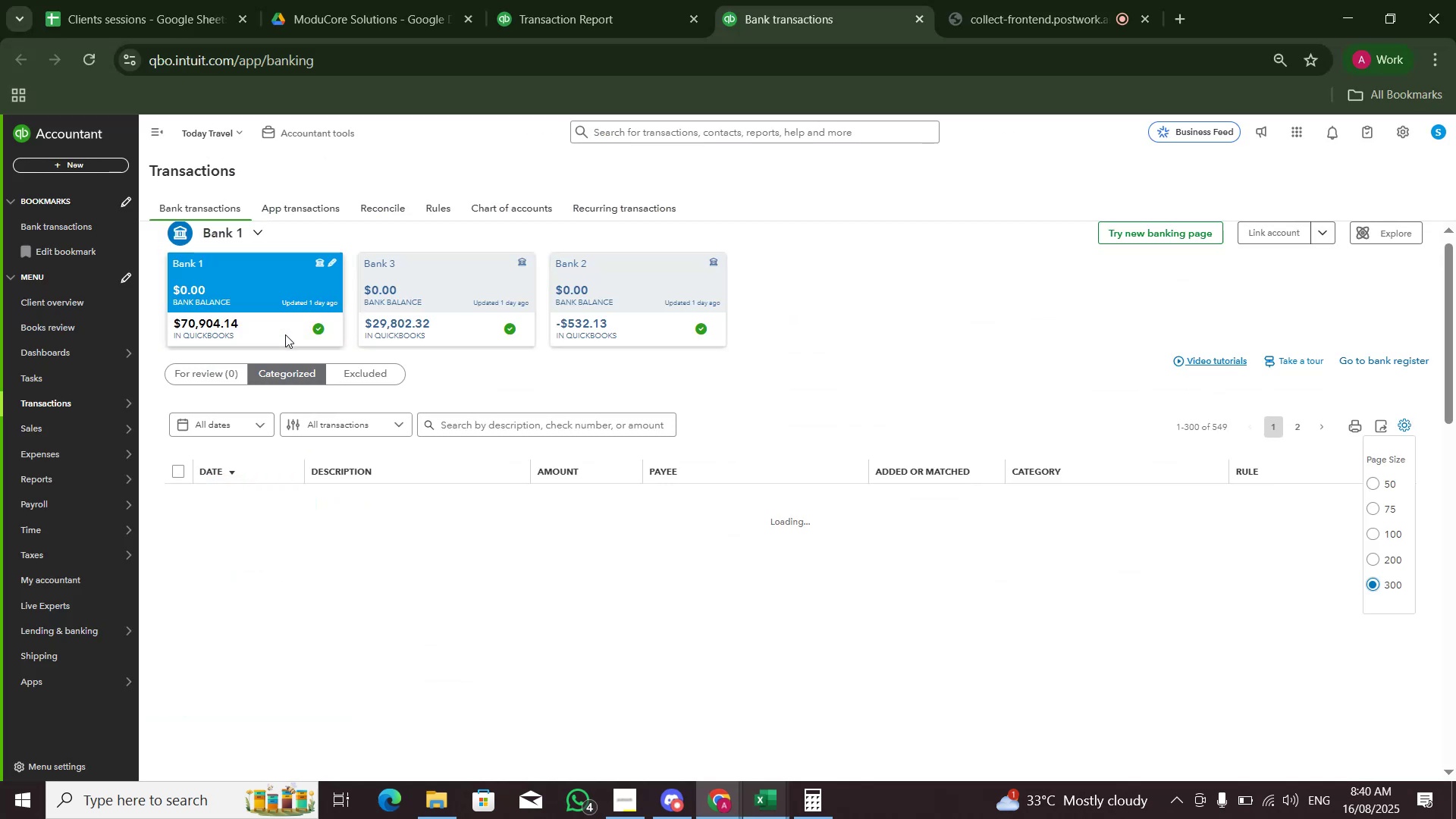 
scroll: coordinate [279, 331], scroll_direction: up, amount: 1.0
 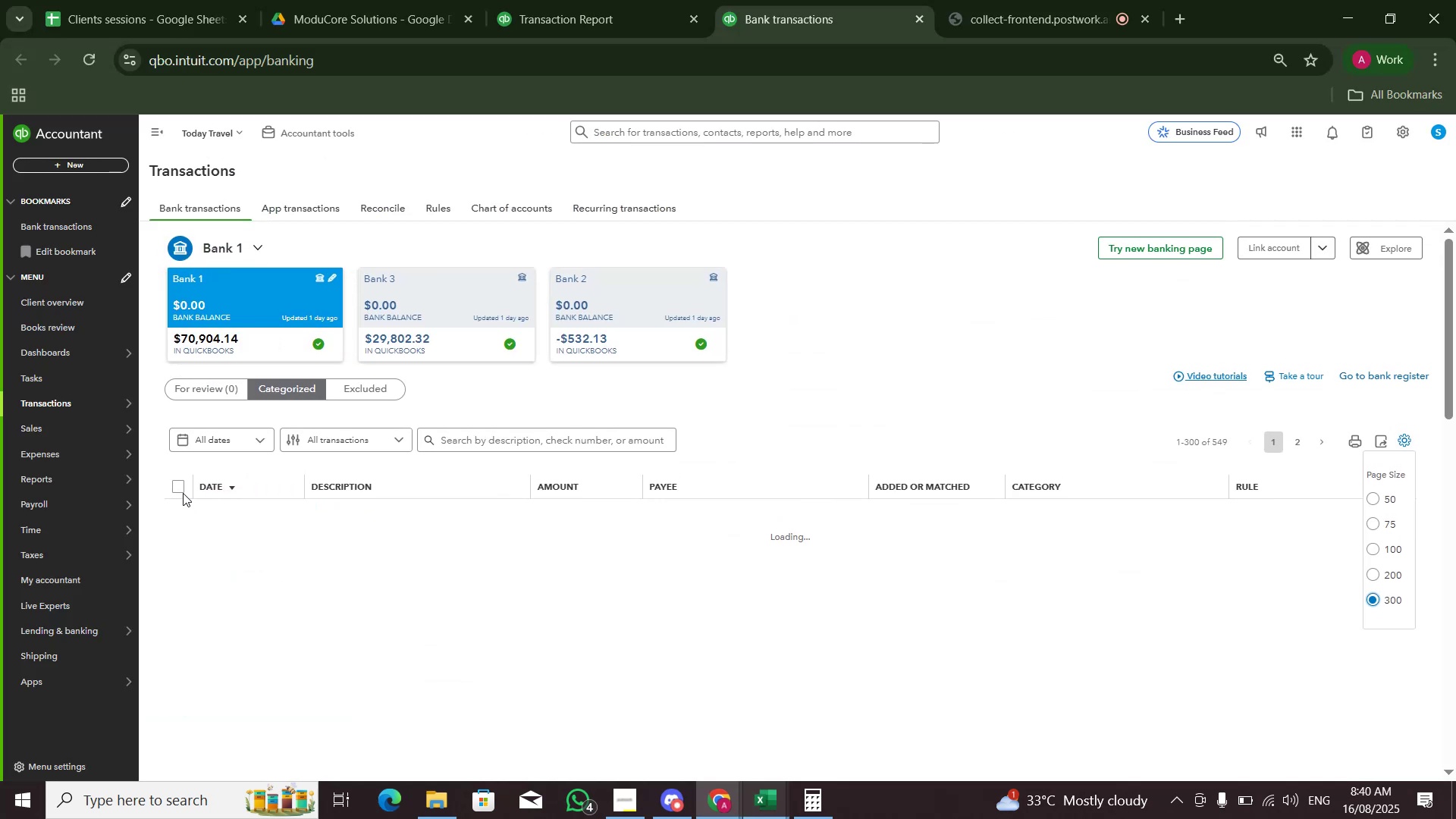 
left_click([176, 491])
 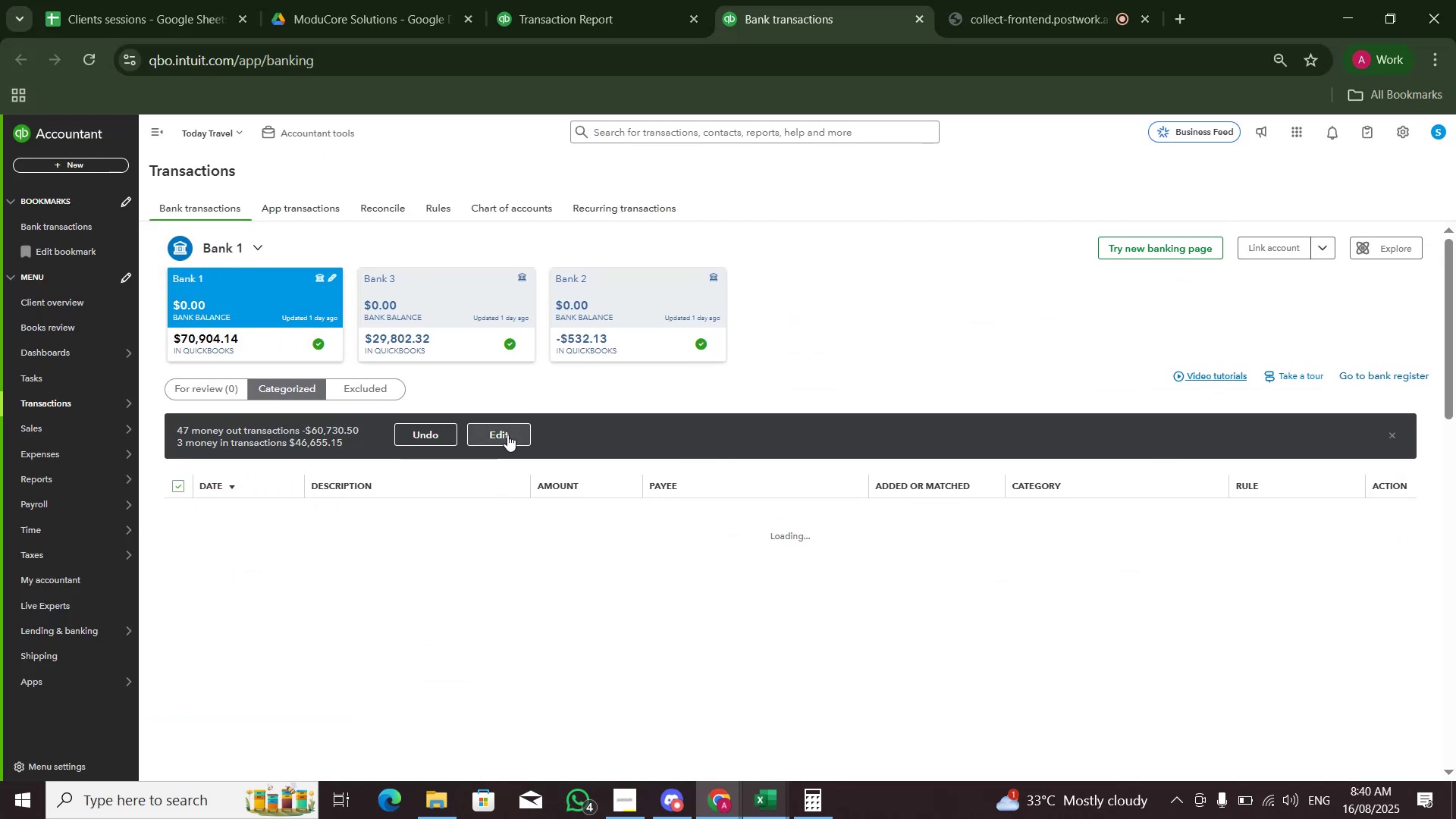 
left_click([507, 435])
 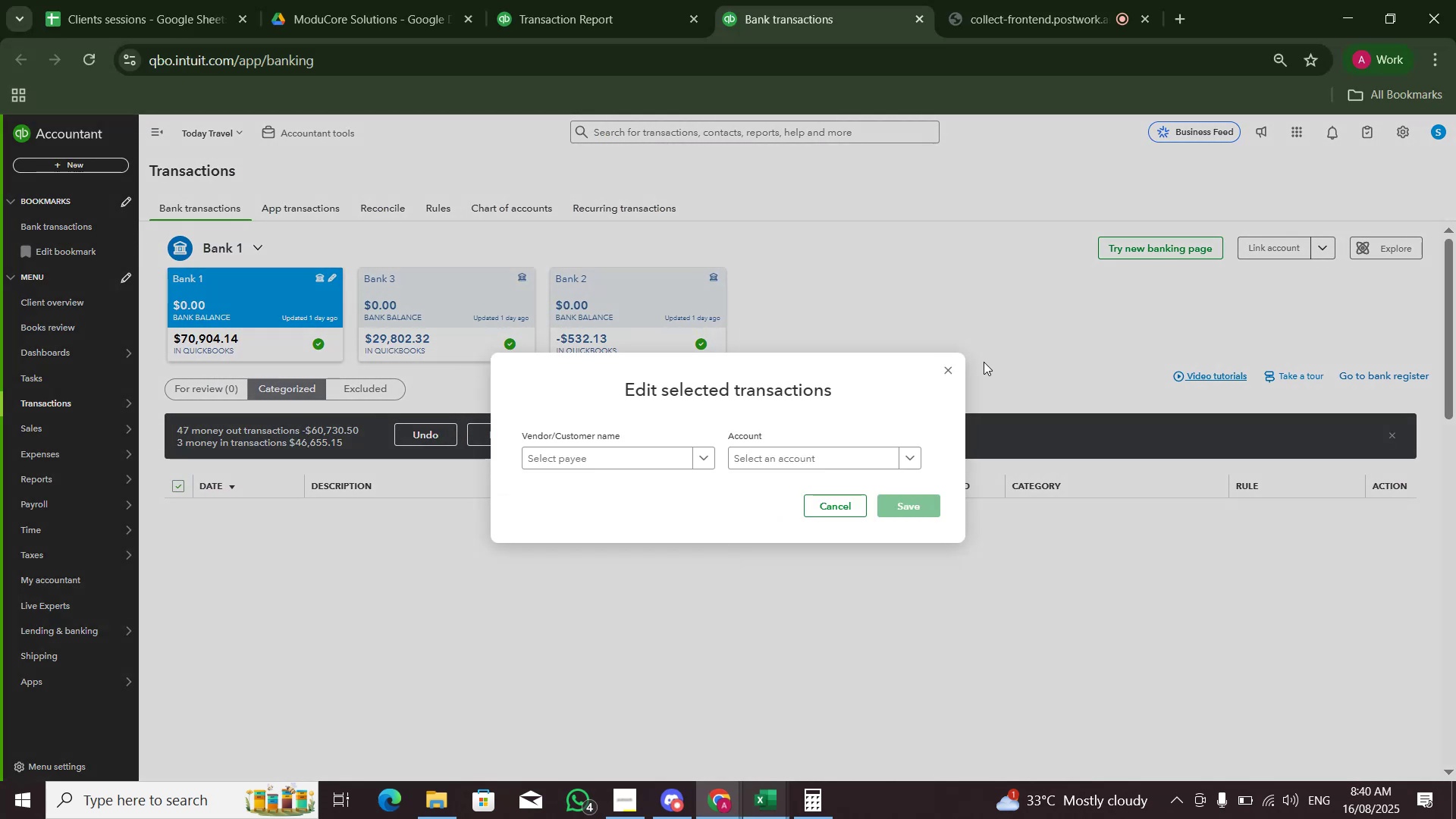 
left_click([947, 366])
 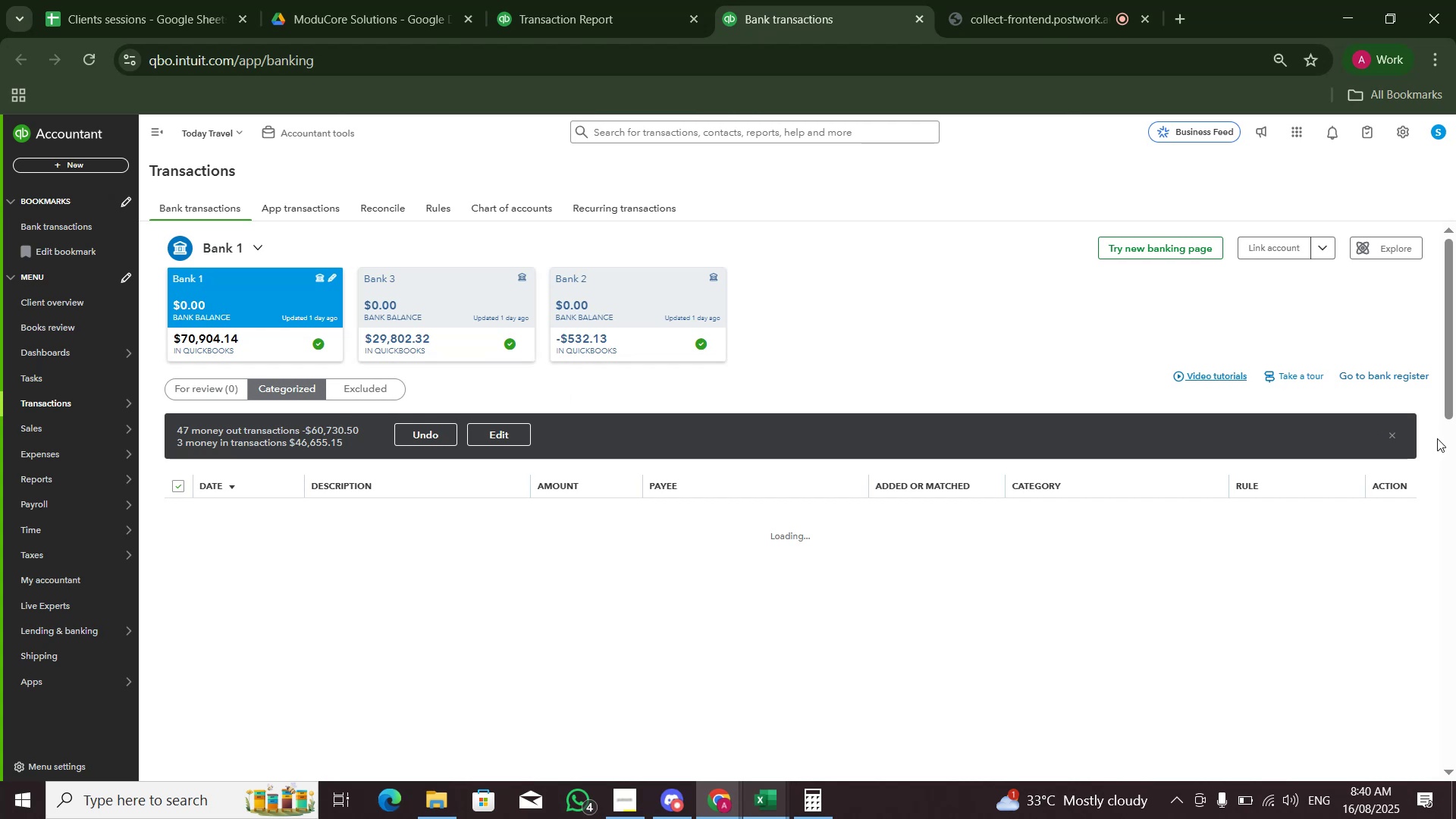 
left_click([1396, 440])
 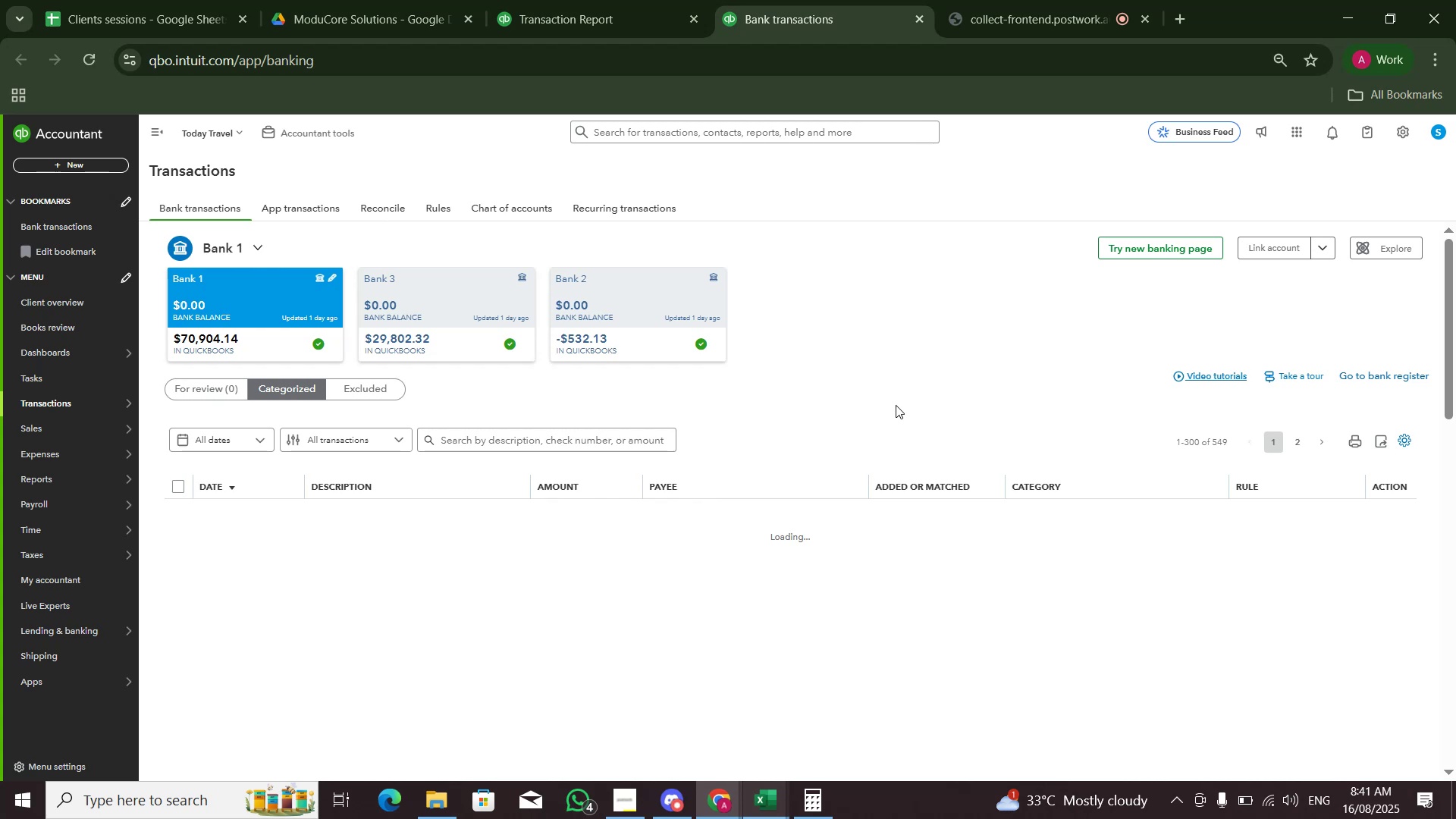 
wait(23.76)
 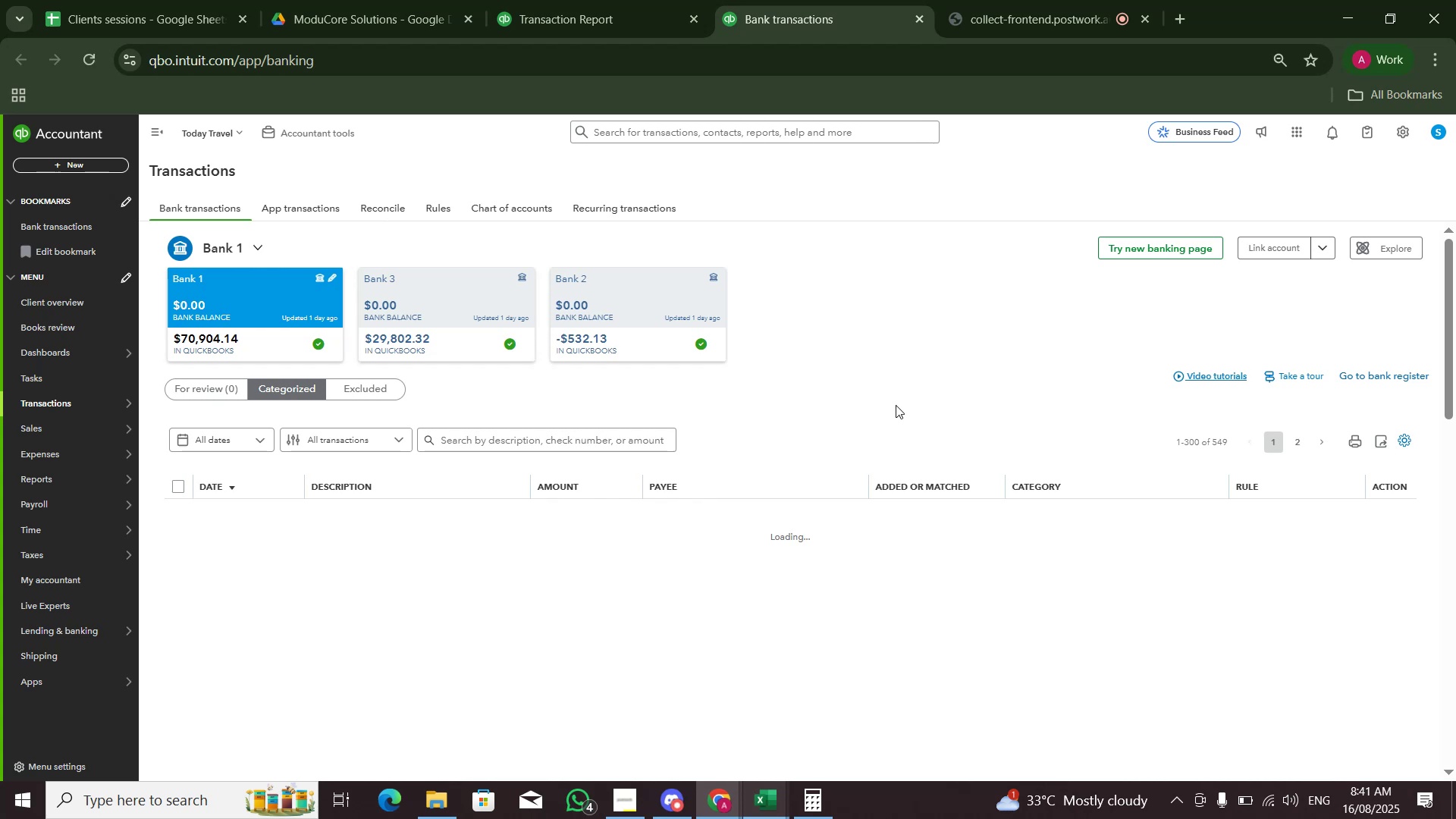 
left_click([177, 496])
 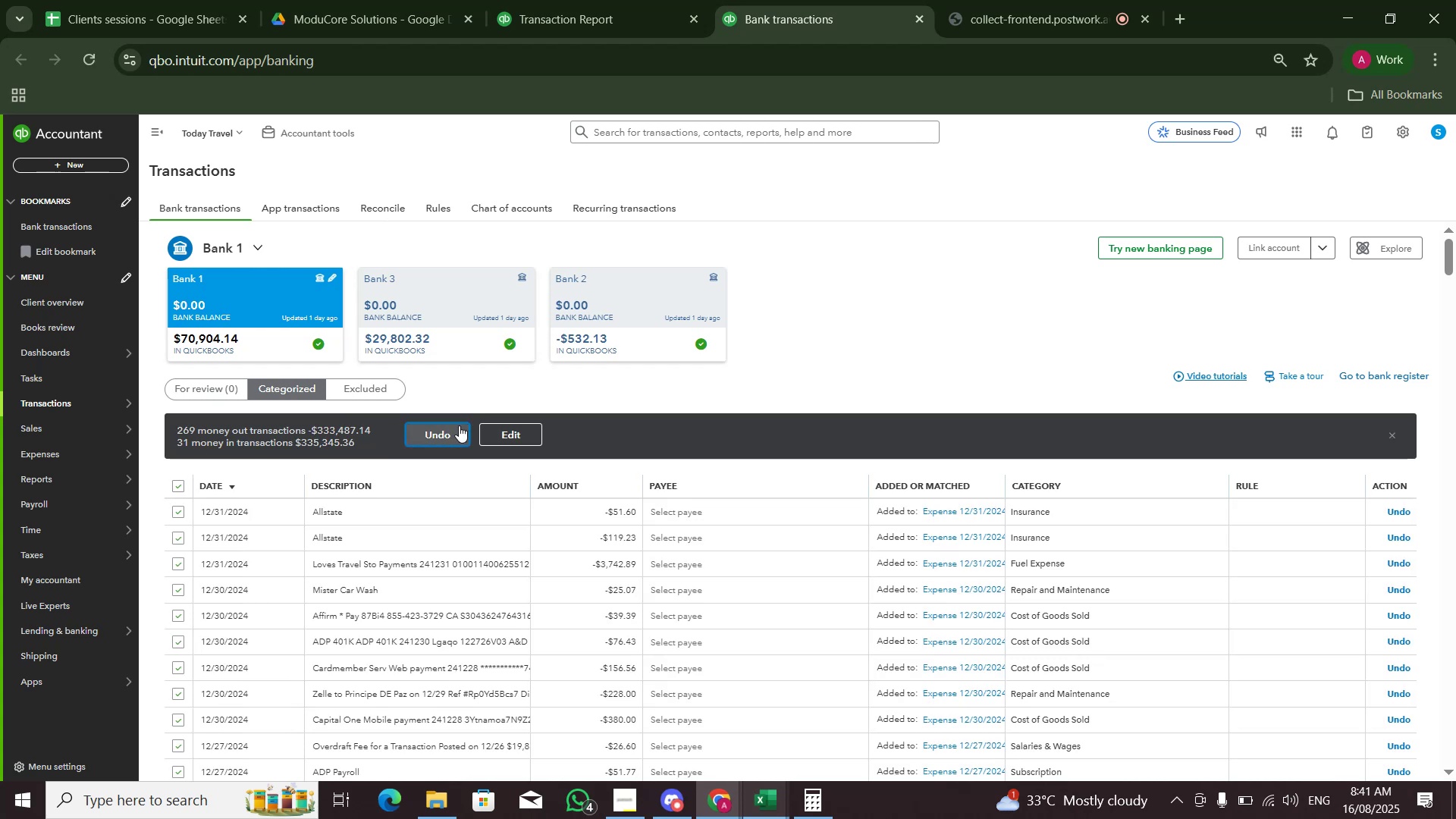 
left_click([851, 479])
 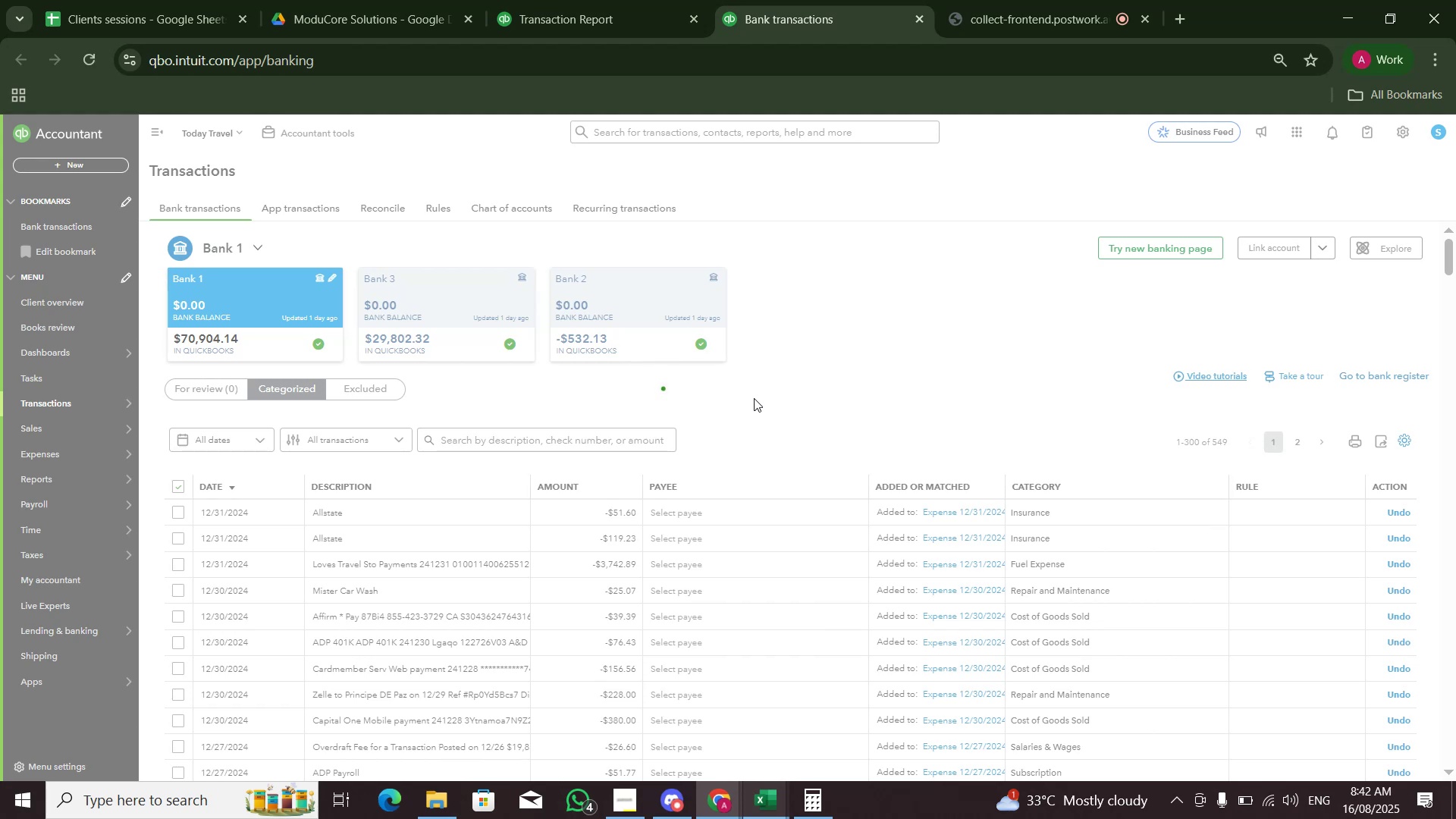 
wait(68.28)
 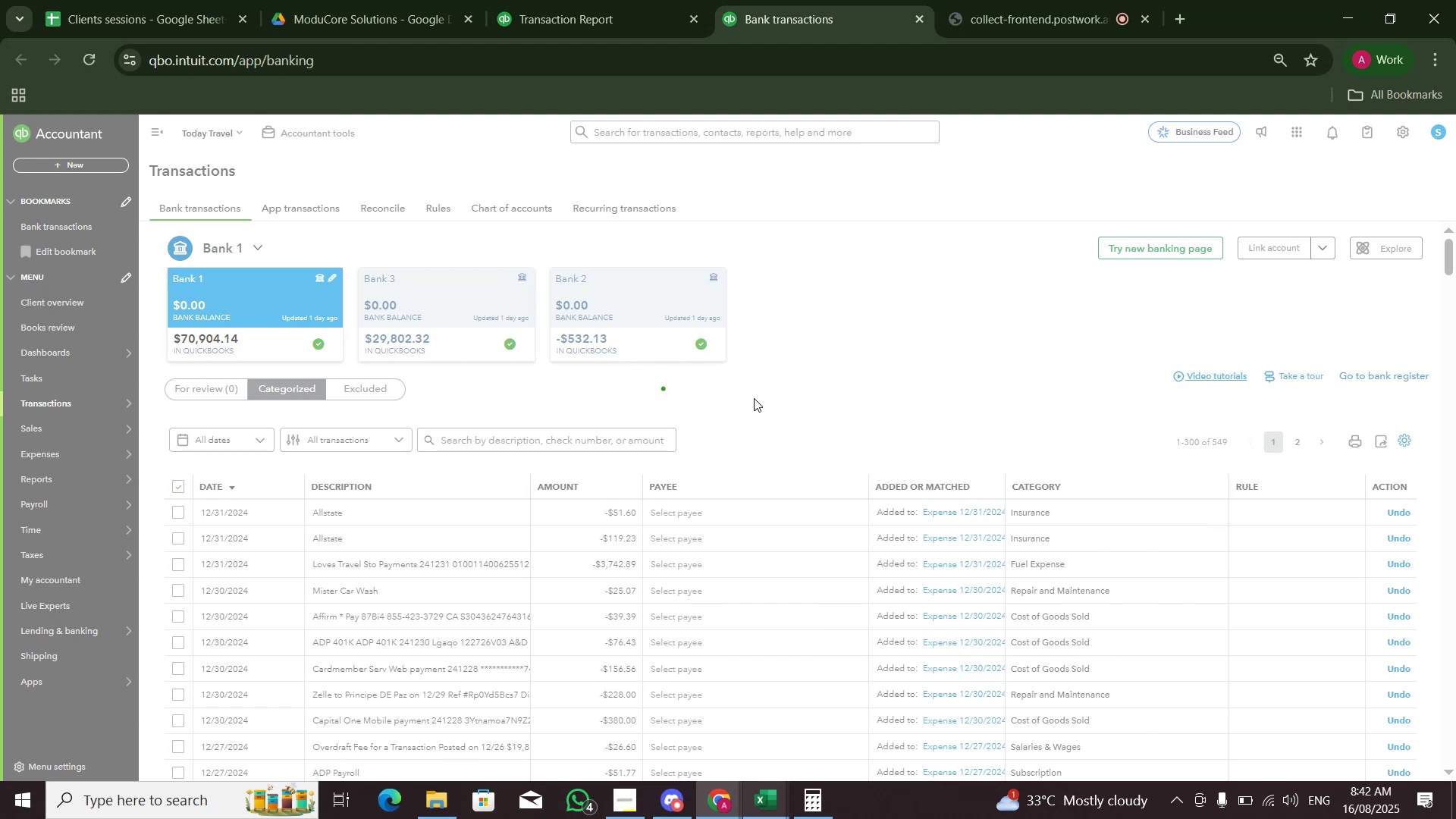 
double_click([768, 397])
 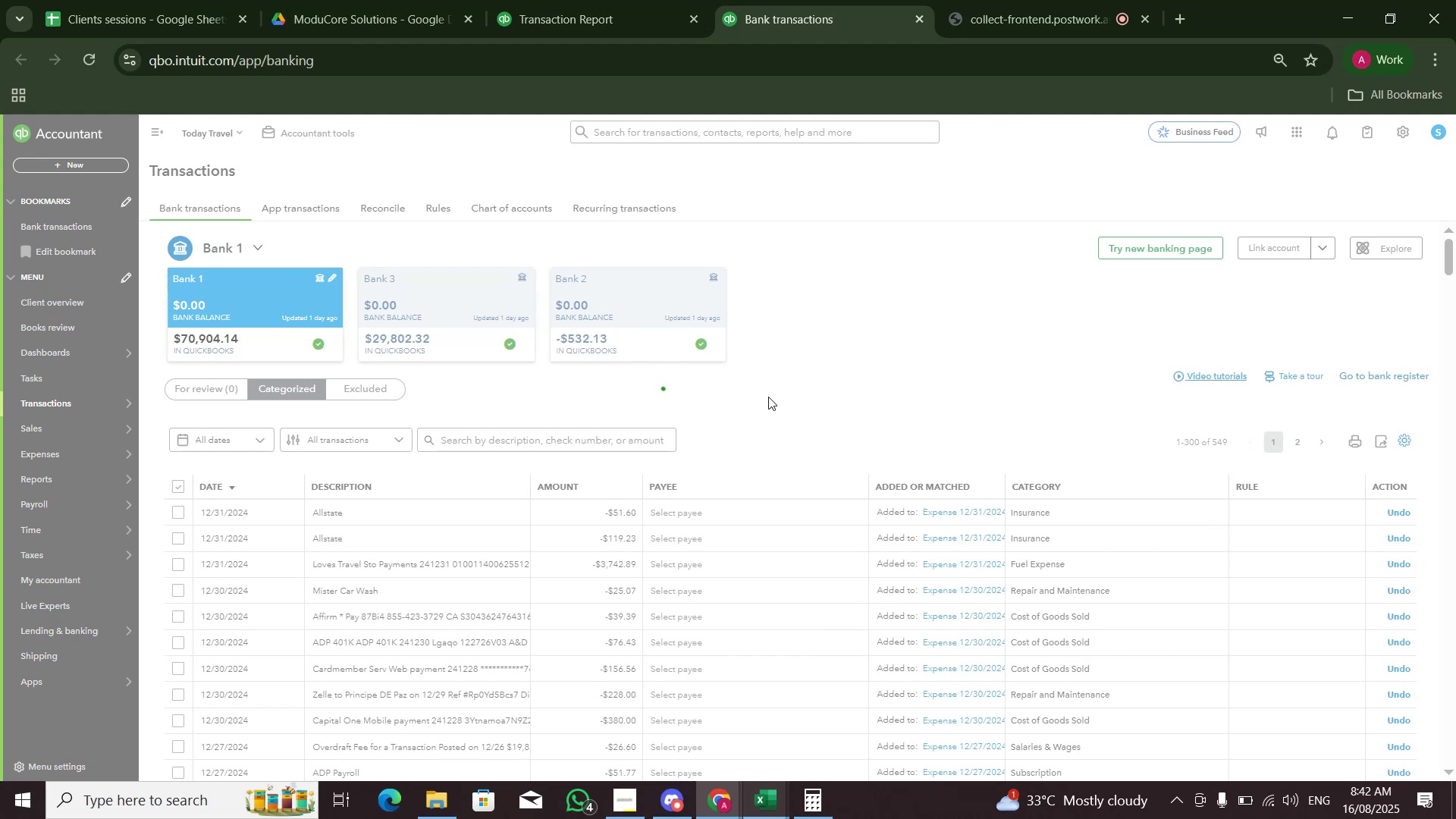 
triple_click([768, 397])
 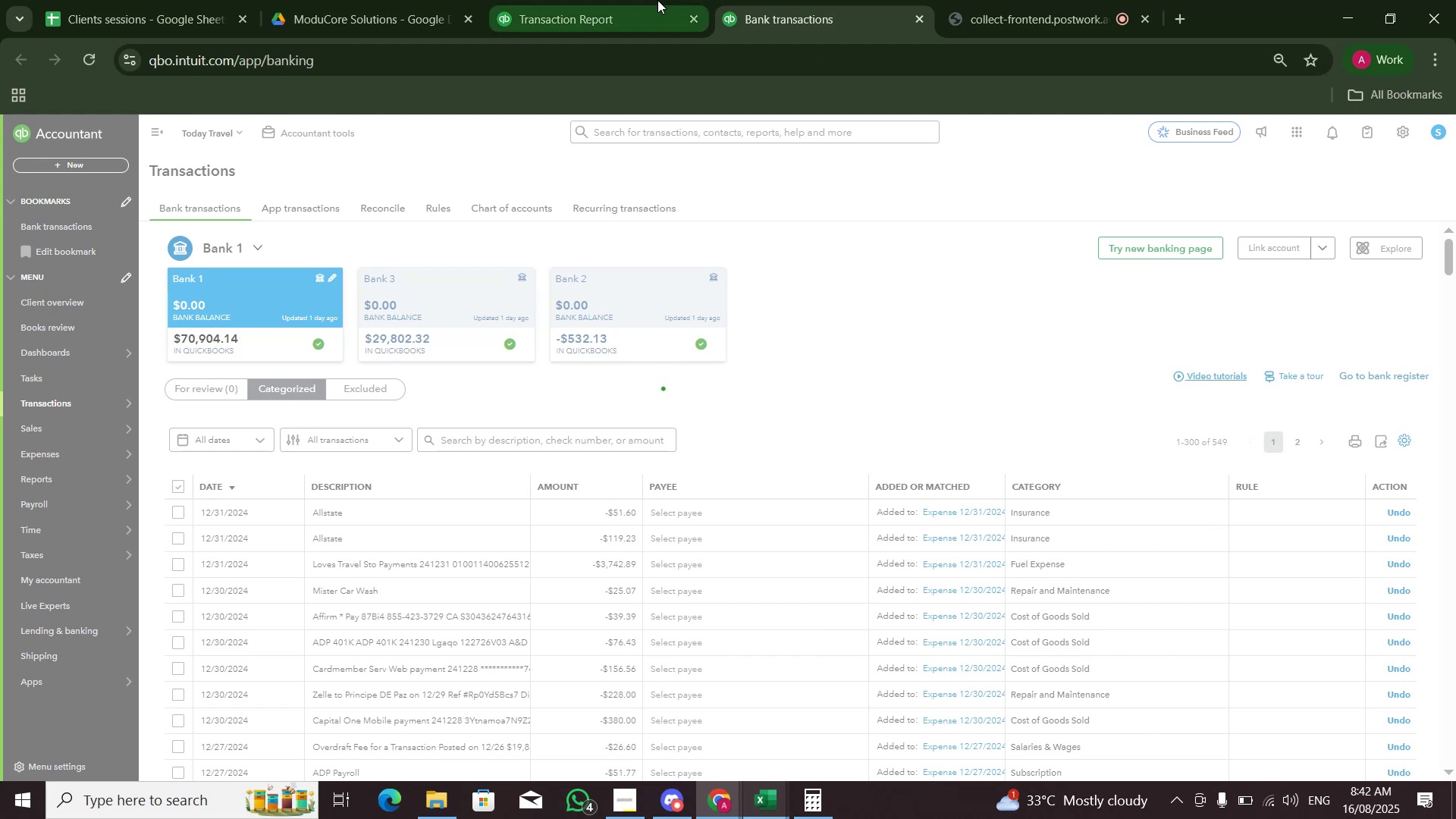 
double_click([765, 0])
 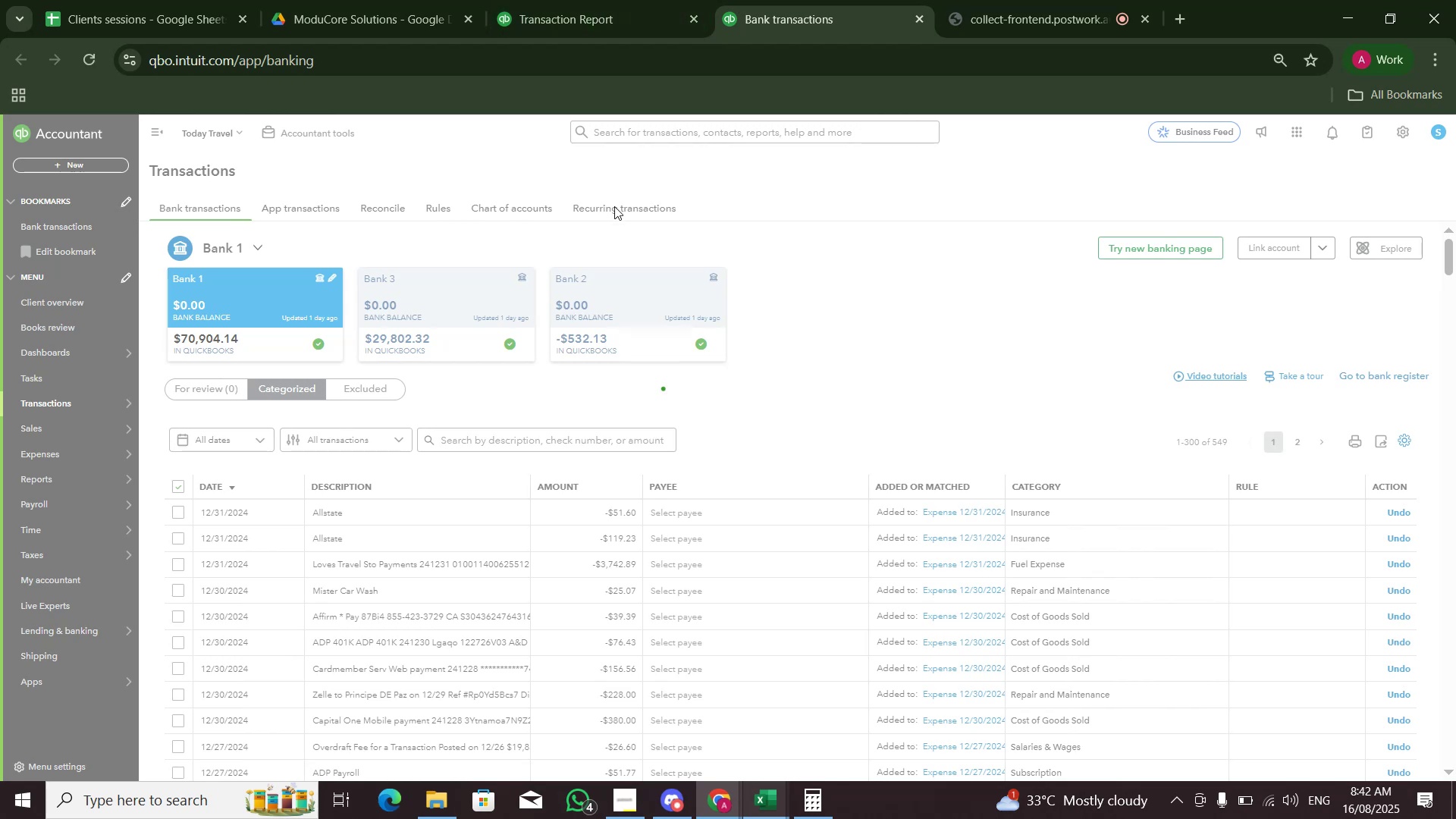 
double_click([615, 208])
 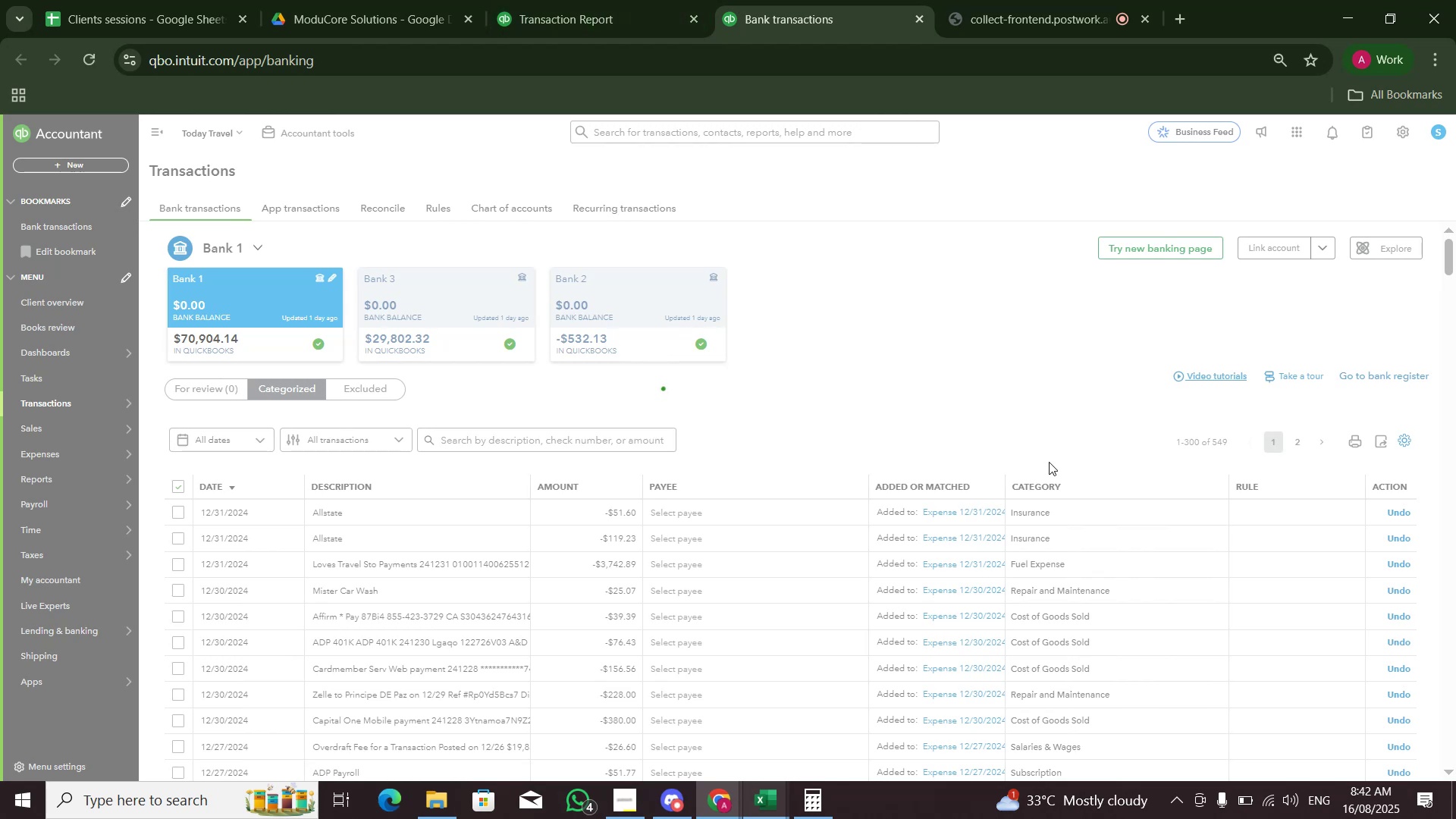 
wait(5.05)
 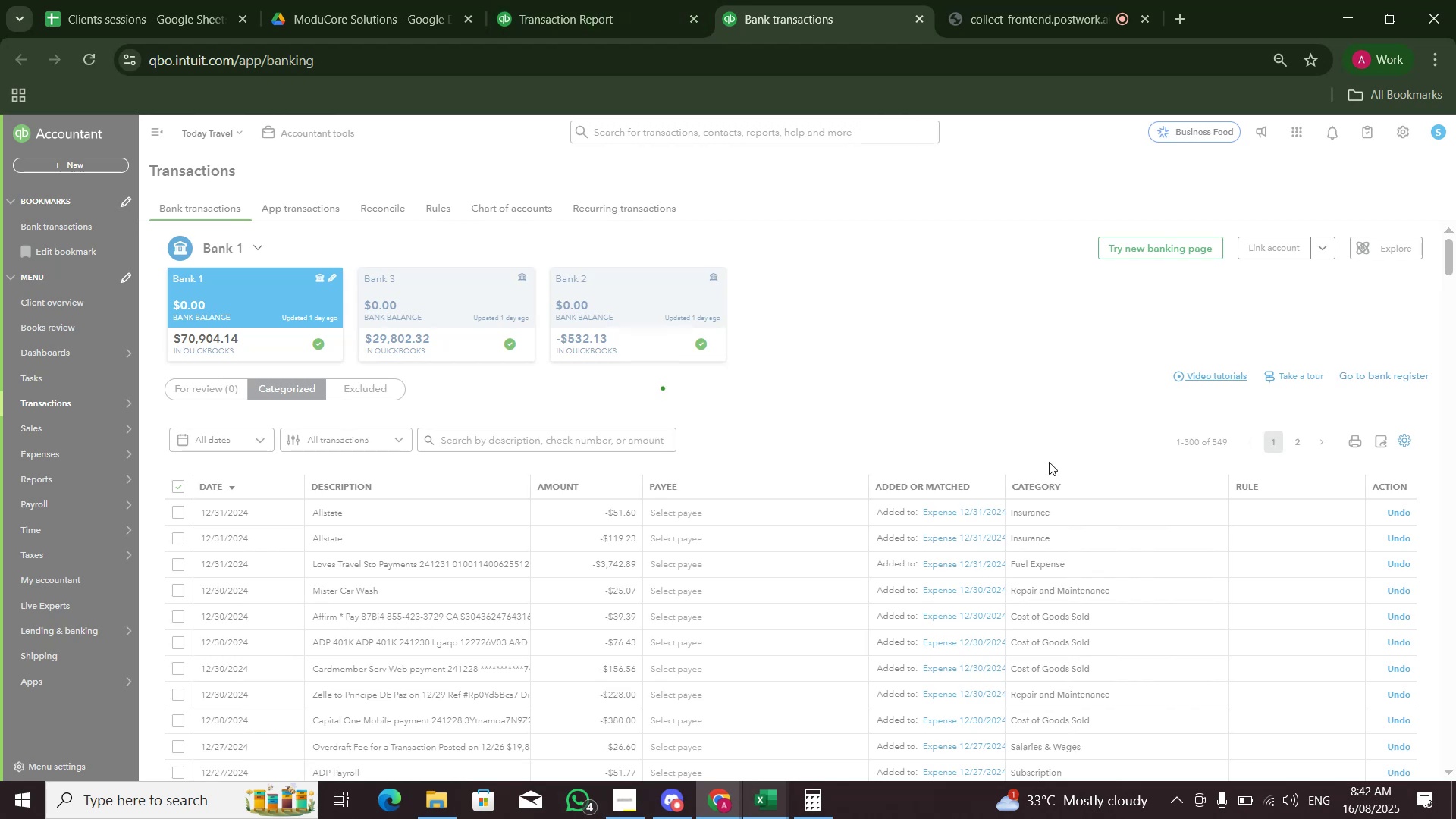 
left_click([1024, 427])
 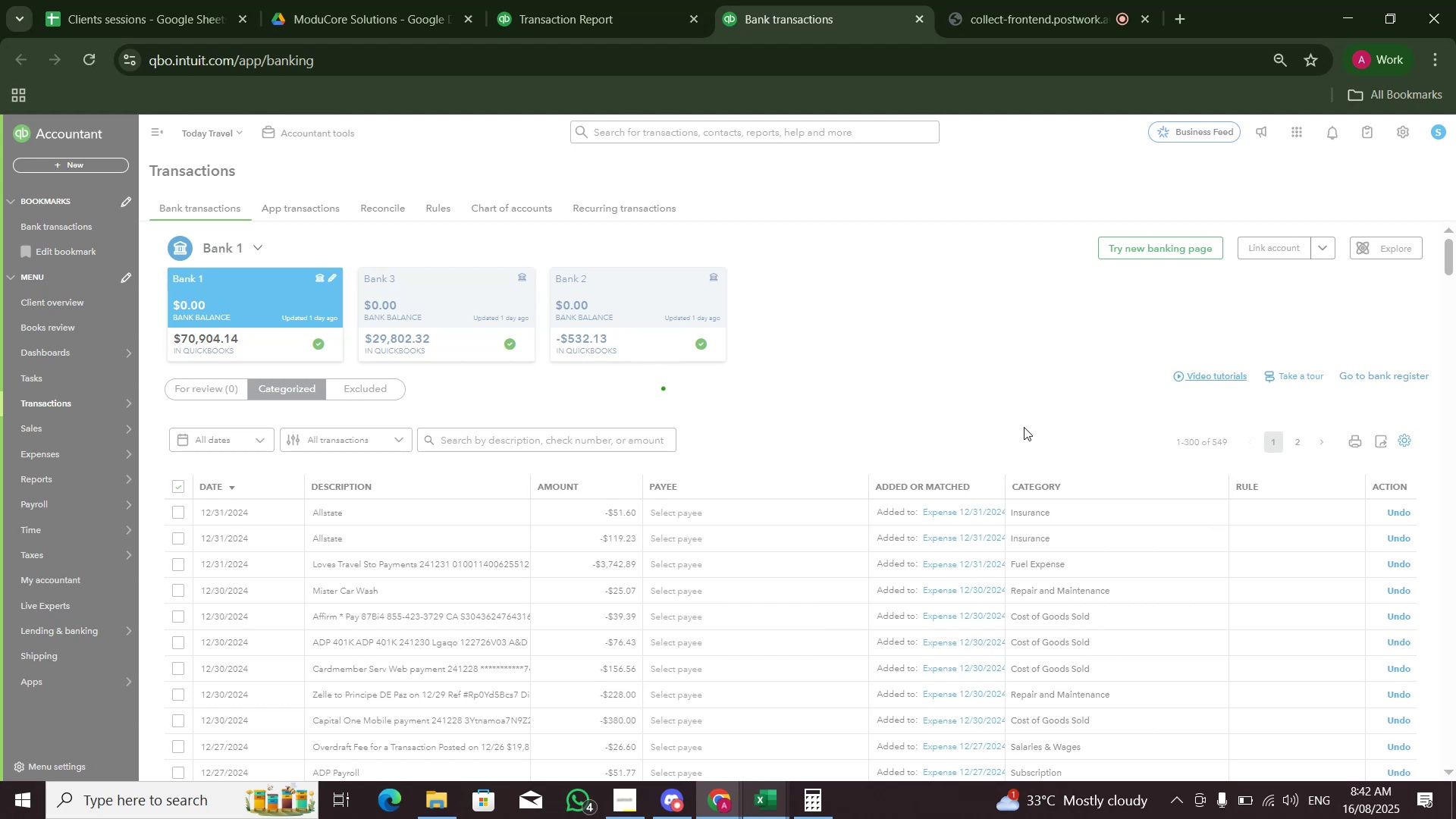 
wait(6.07)
 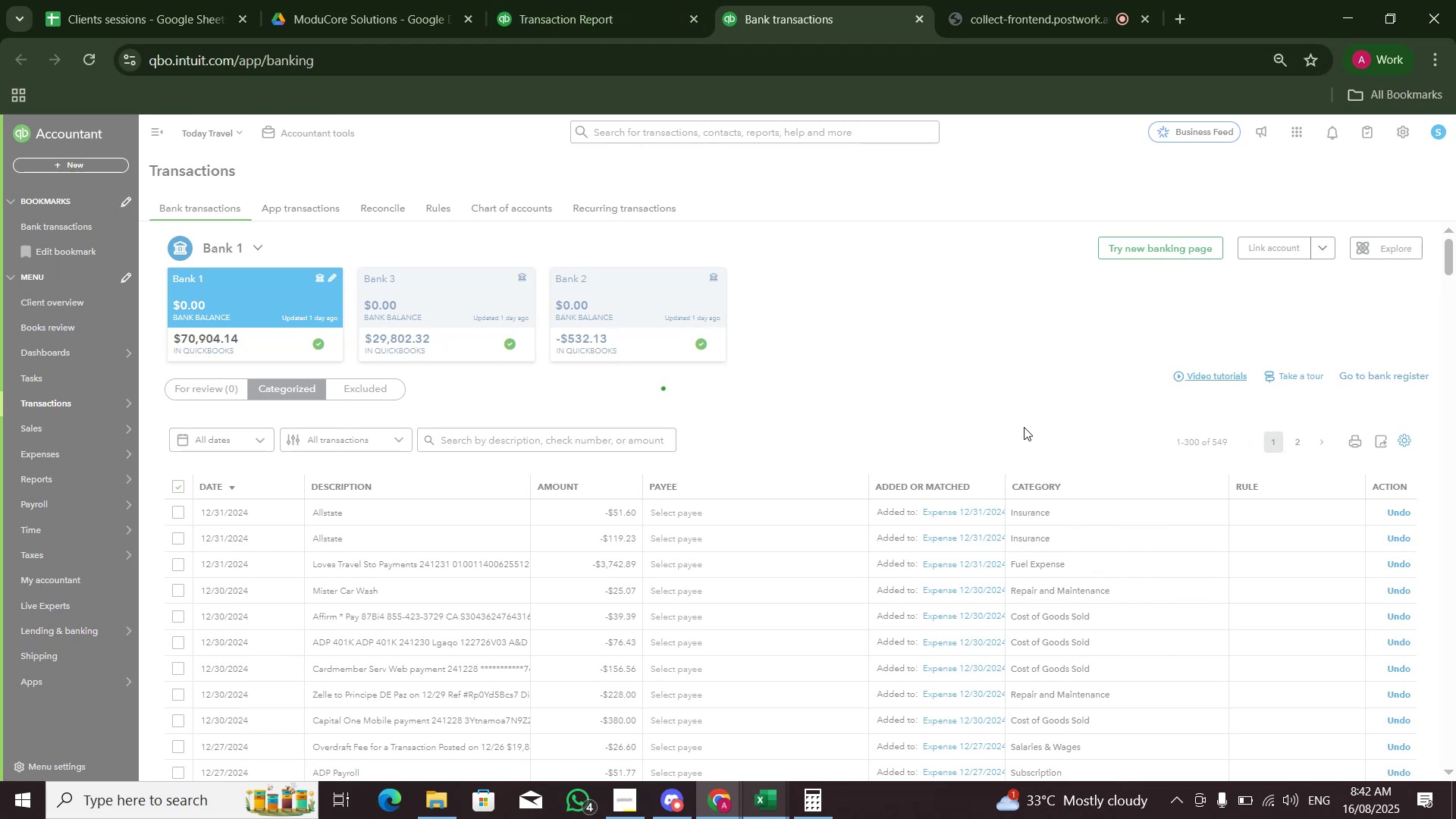 
left_click([1091, 0])
 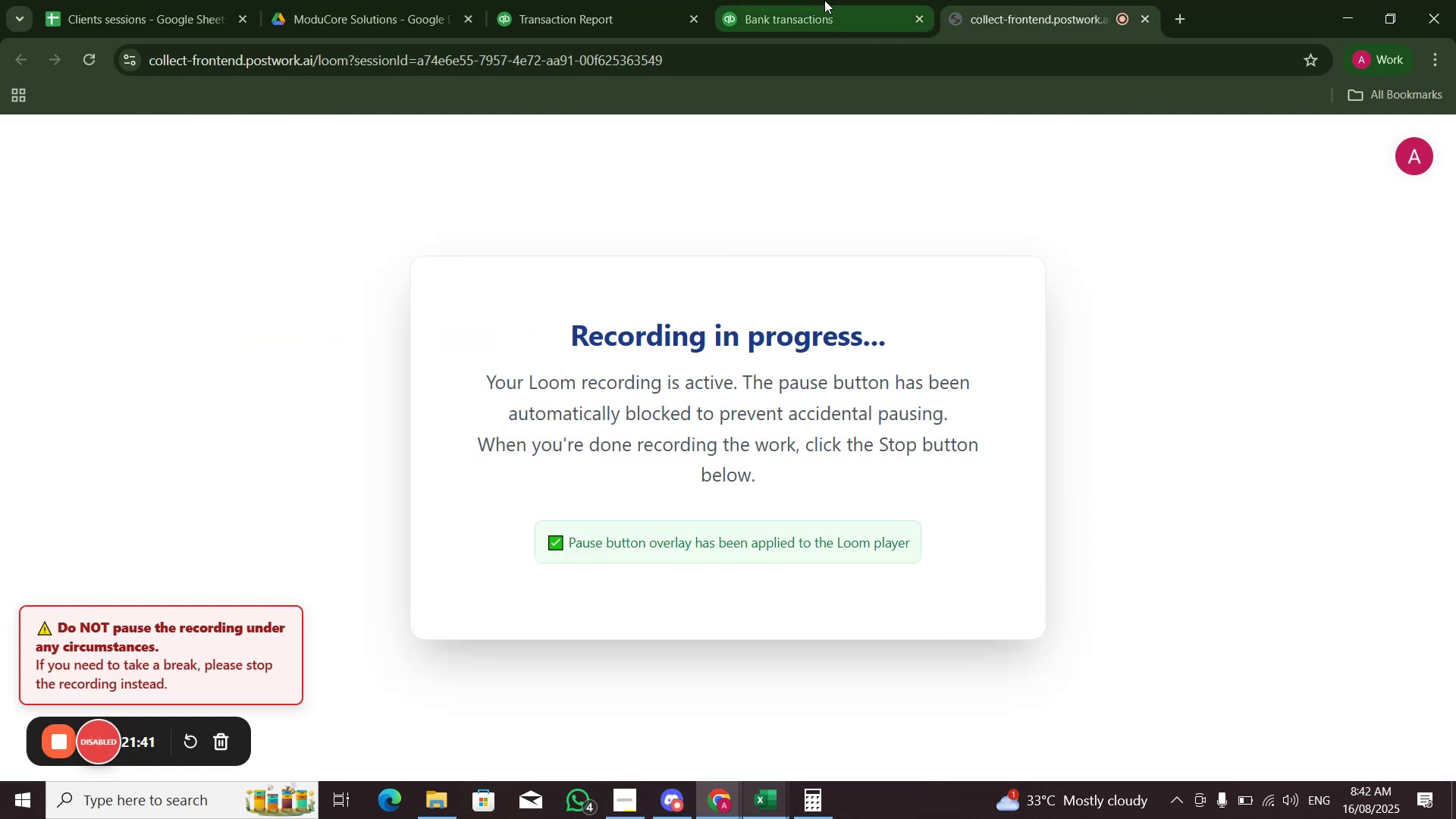 
left_click([824, 0])
 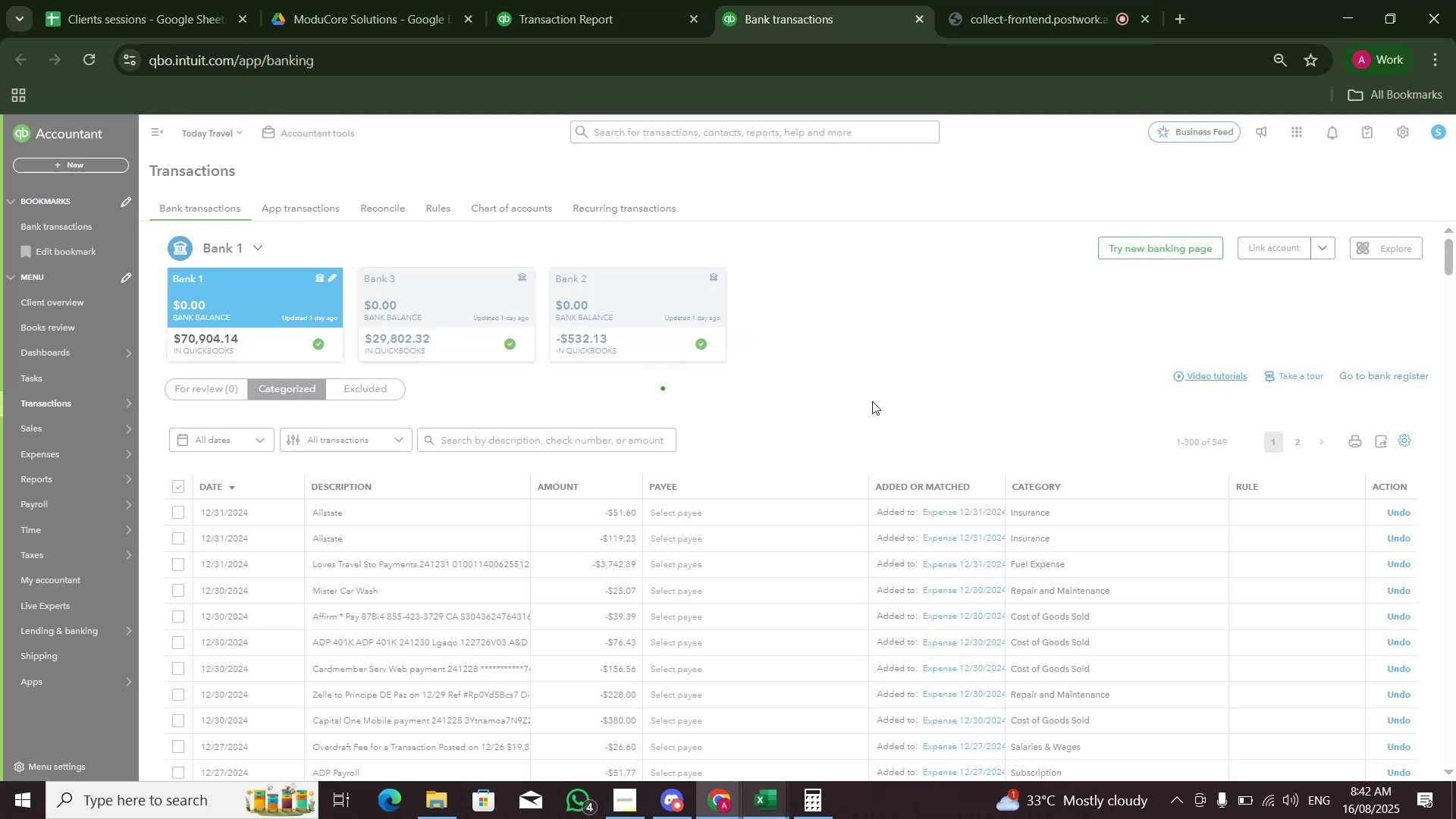 
wait(7.0)
 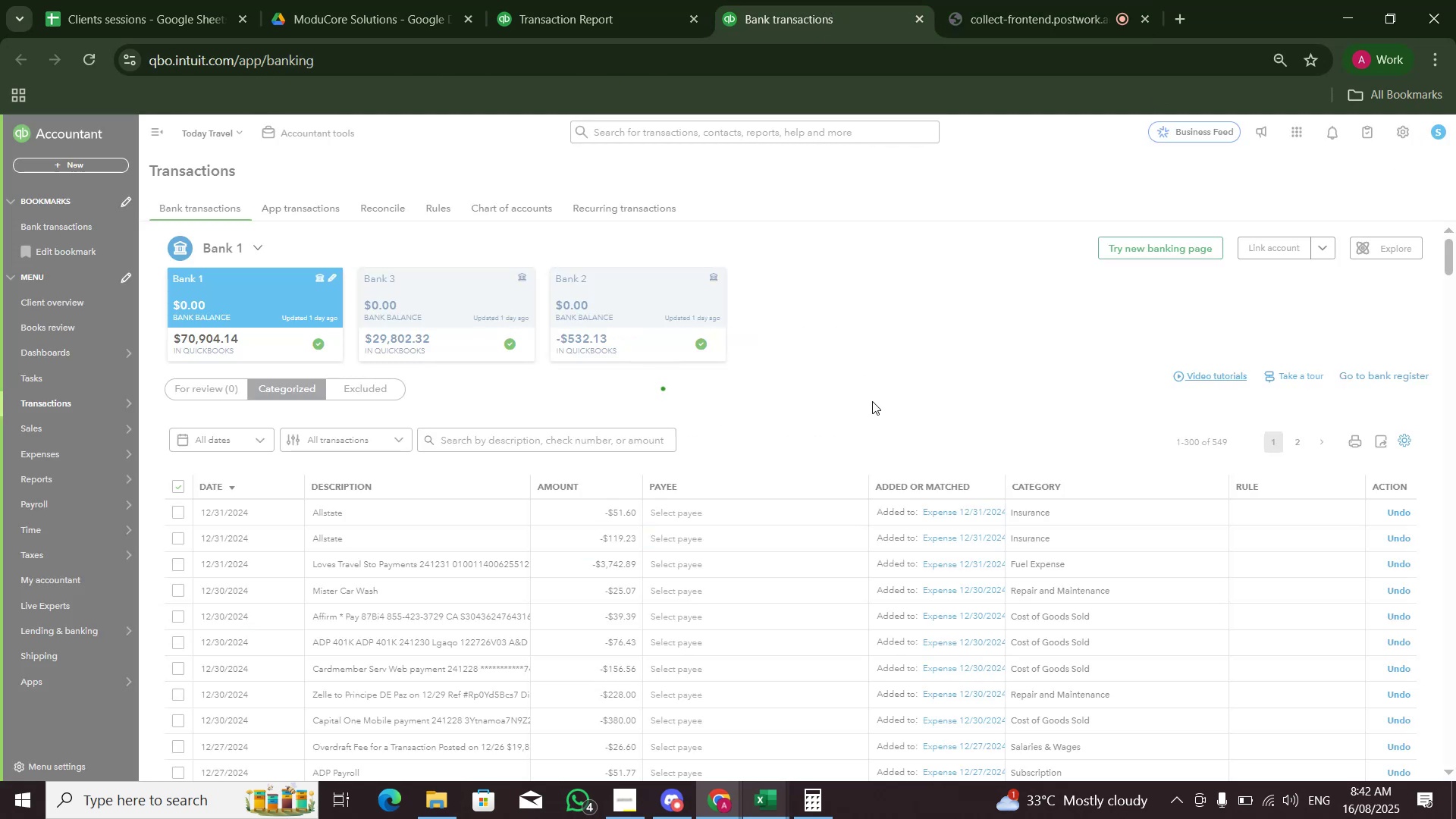 
left_click([95, 62])
 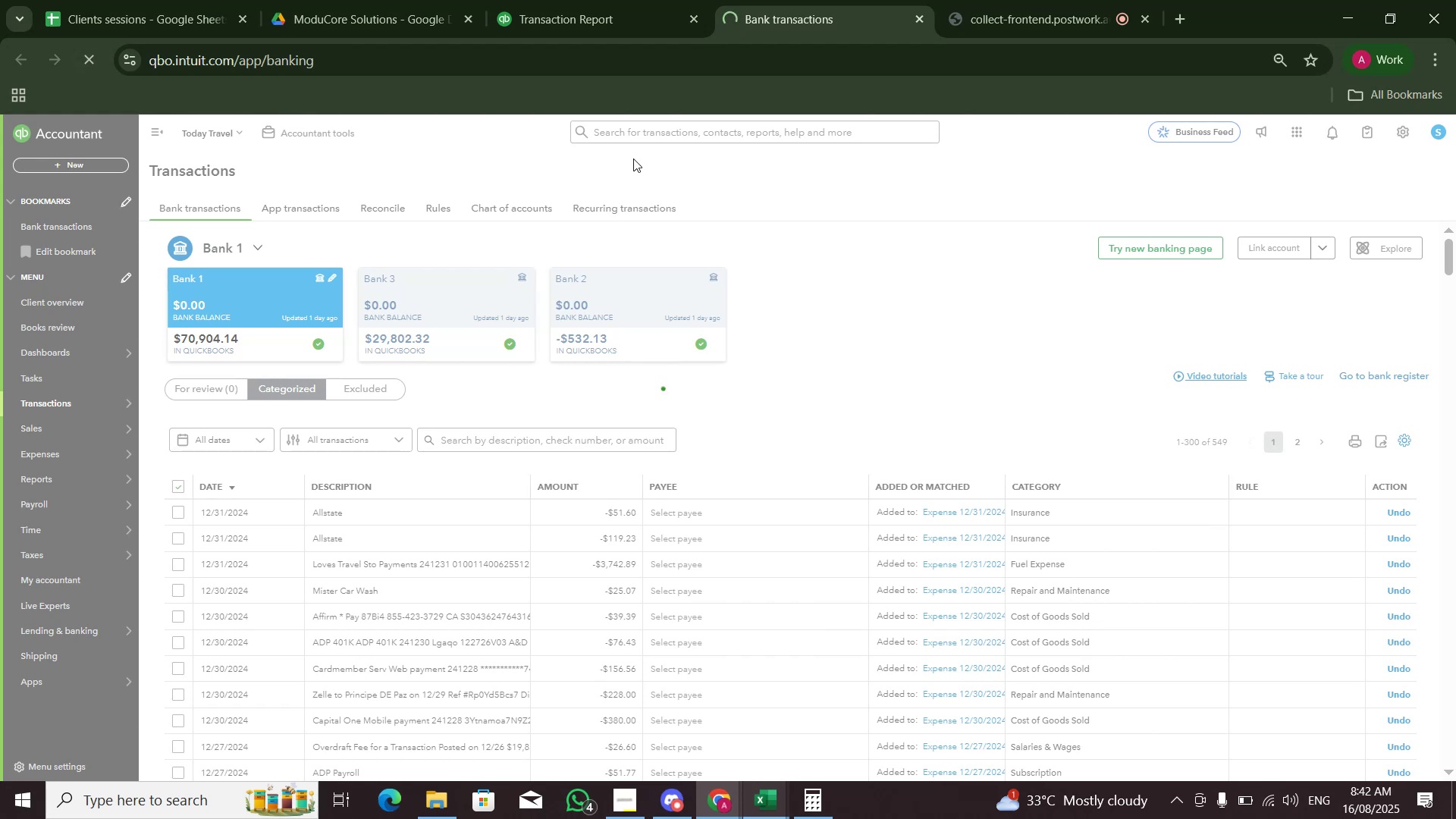 
wait(10.86)
 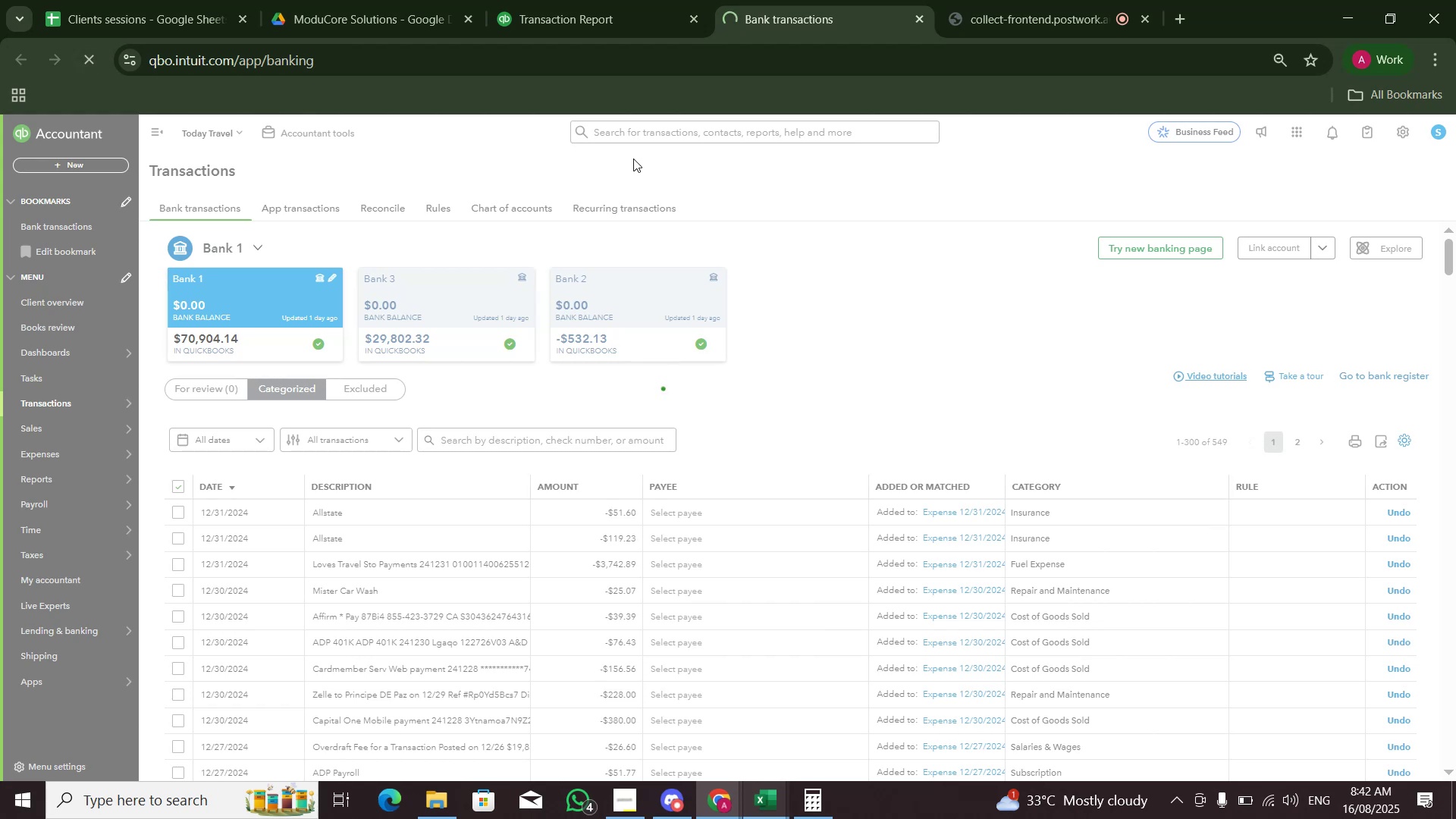 
scroll: coordinate [672, 429], scroll_direction: down, amount: 5.0
 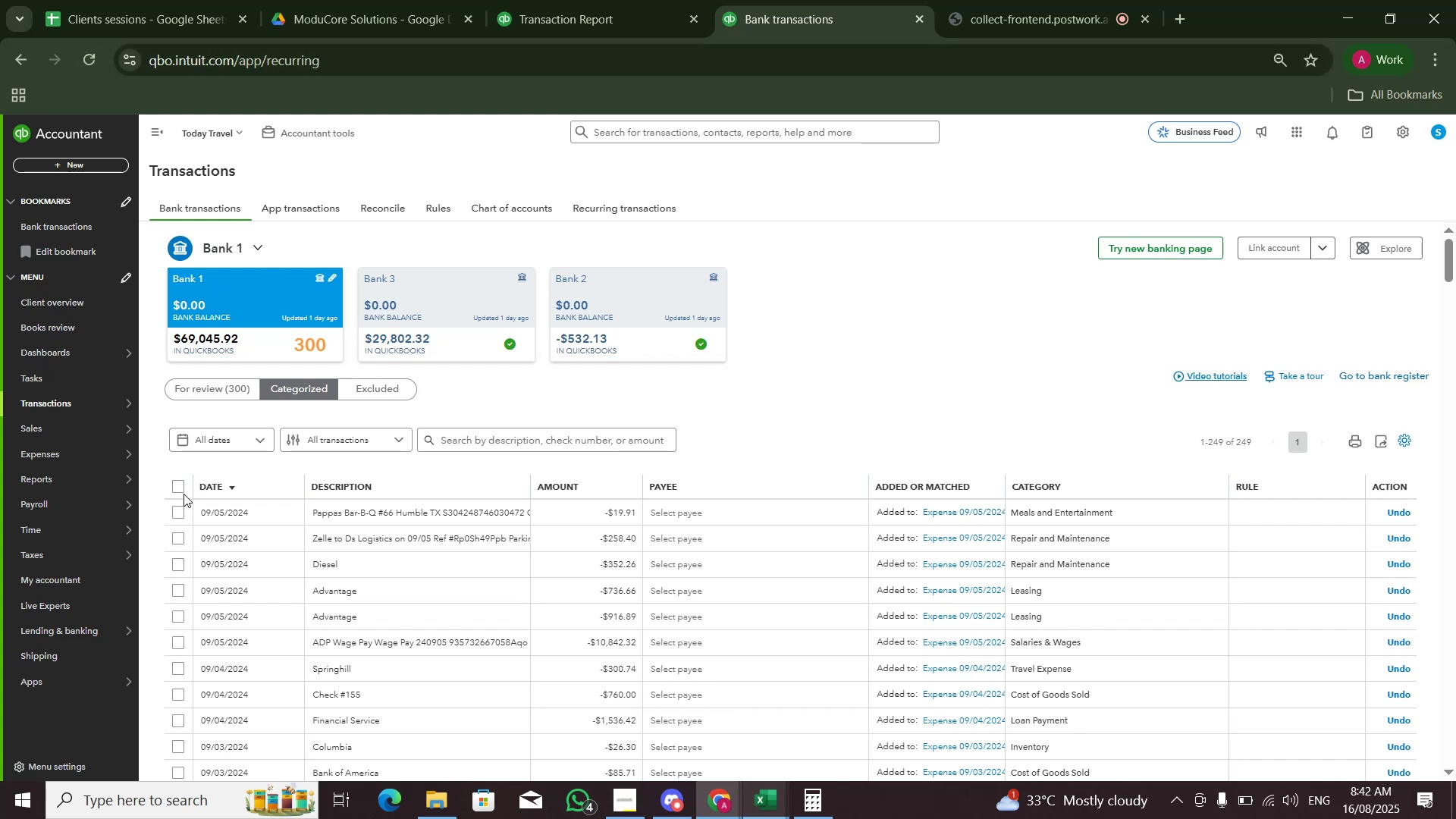 
double_click([180, 486])
 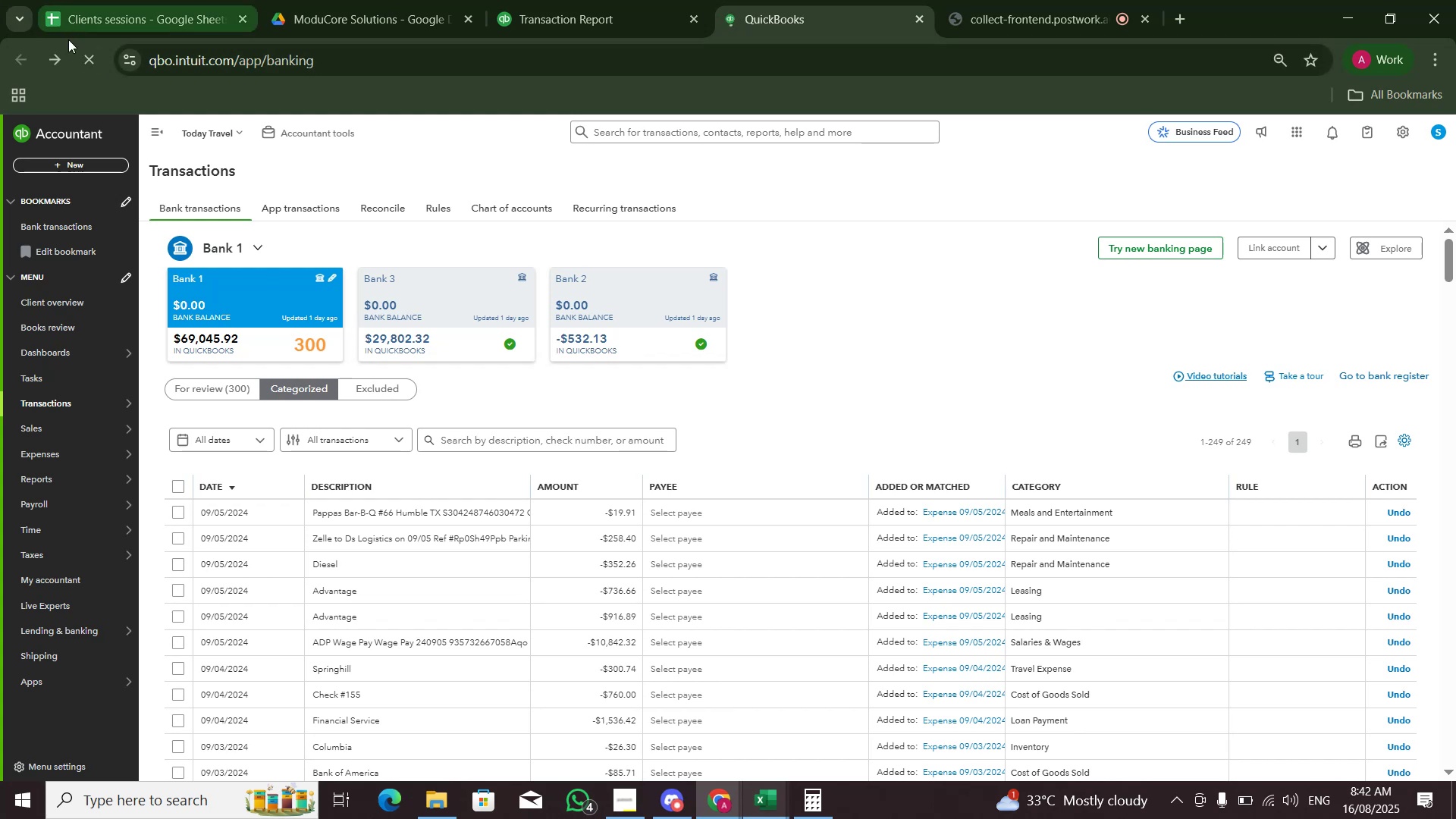 
left_click([82, 62])
 